 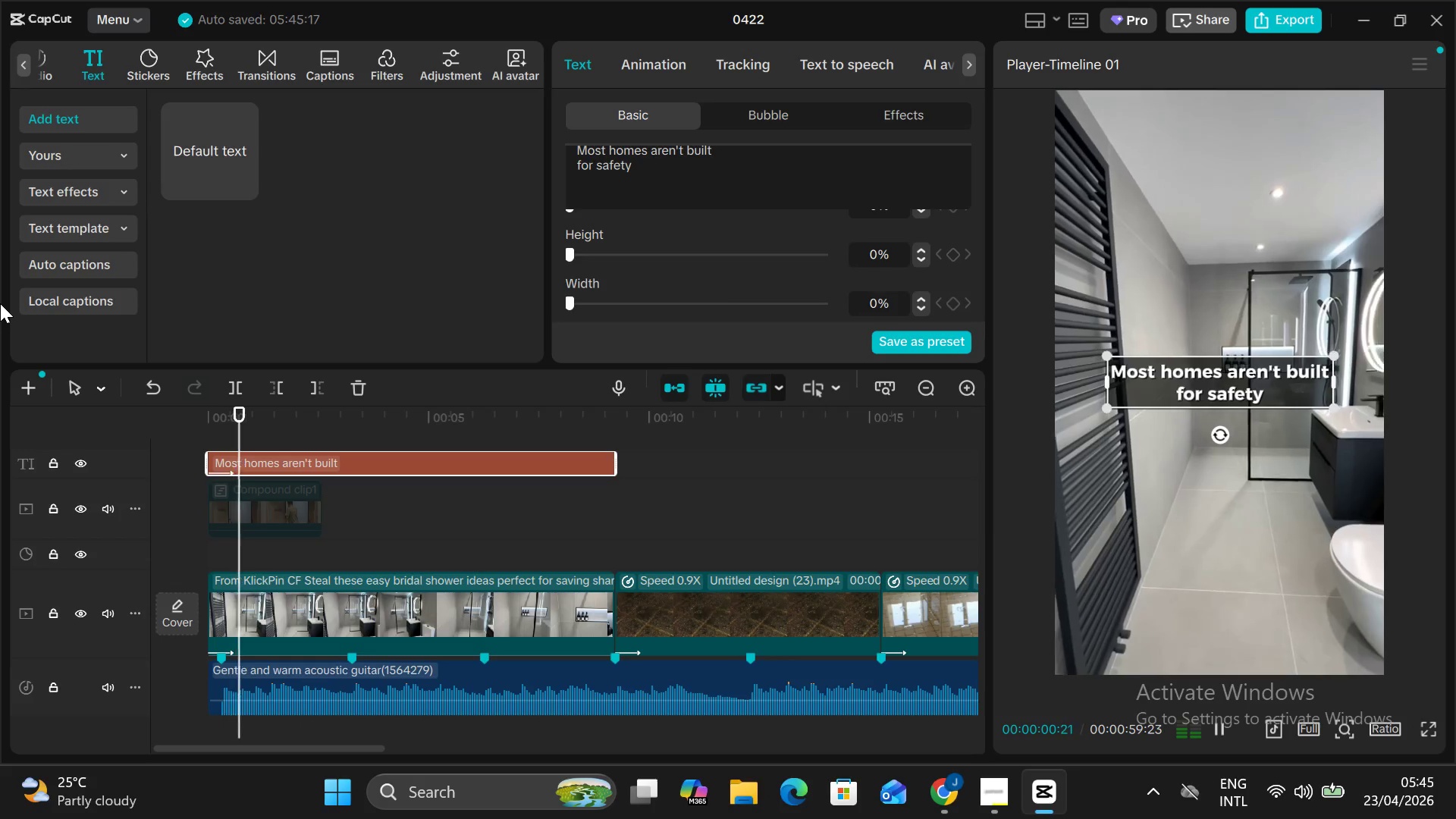 
left_click([249, 540])
 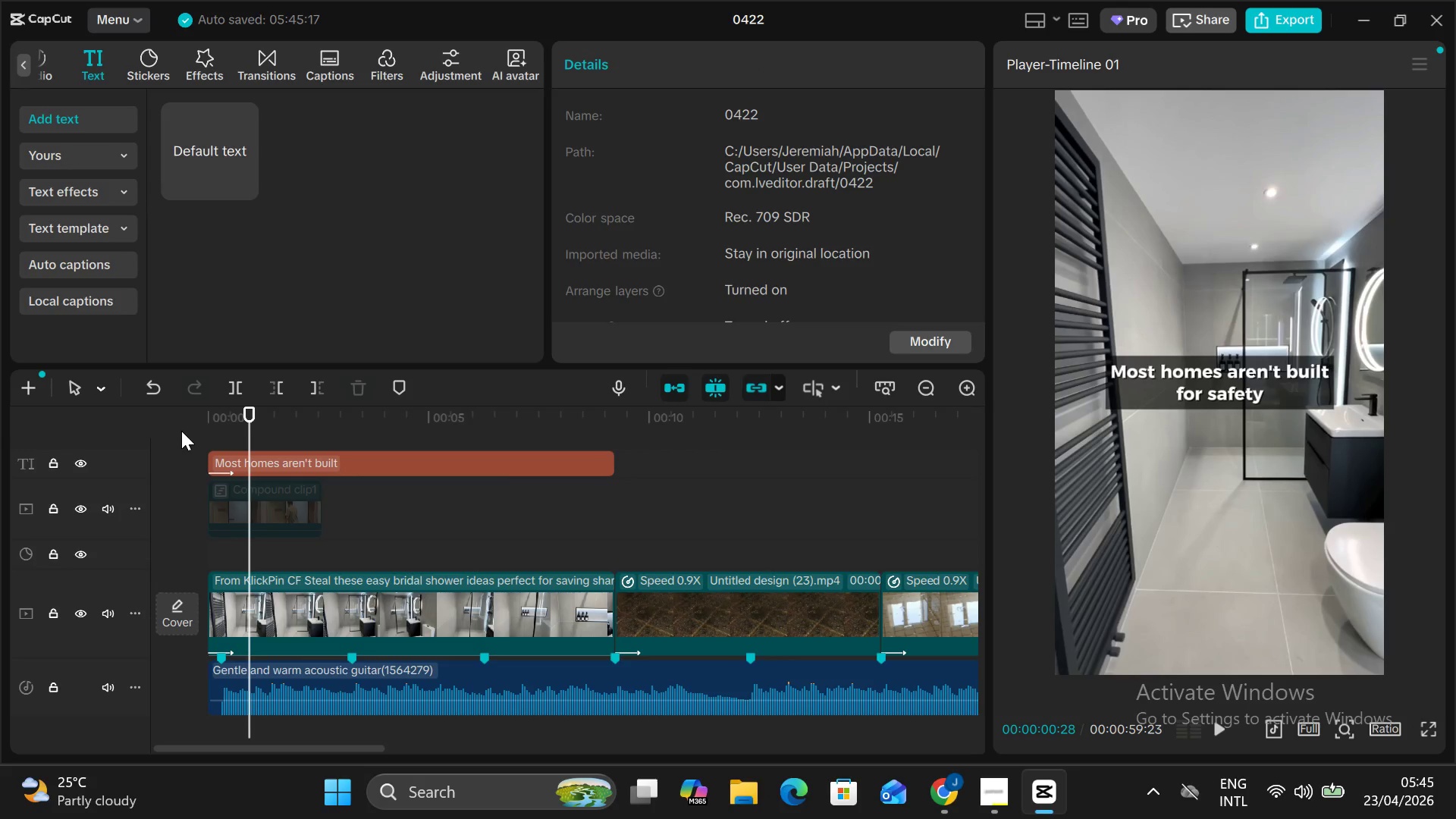 
left_click([210, 415])
 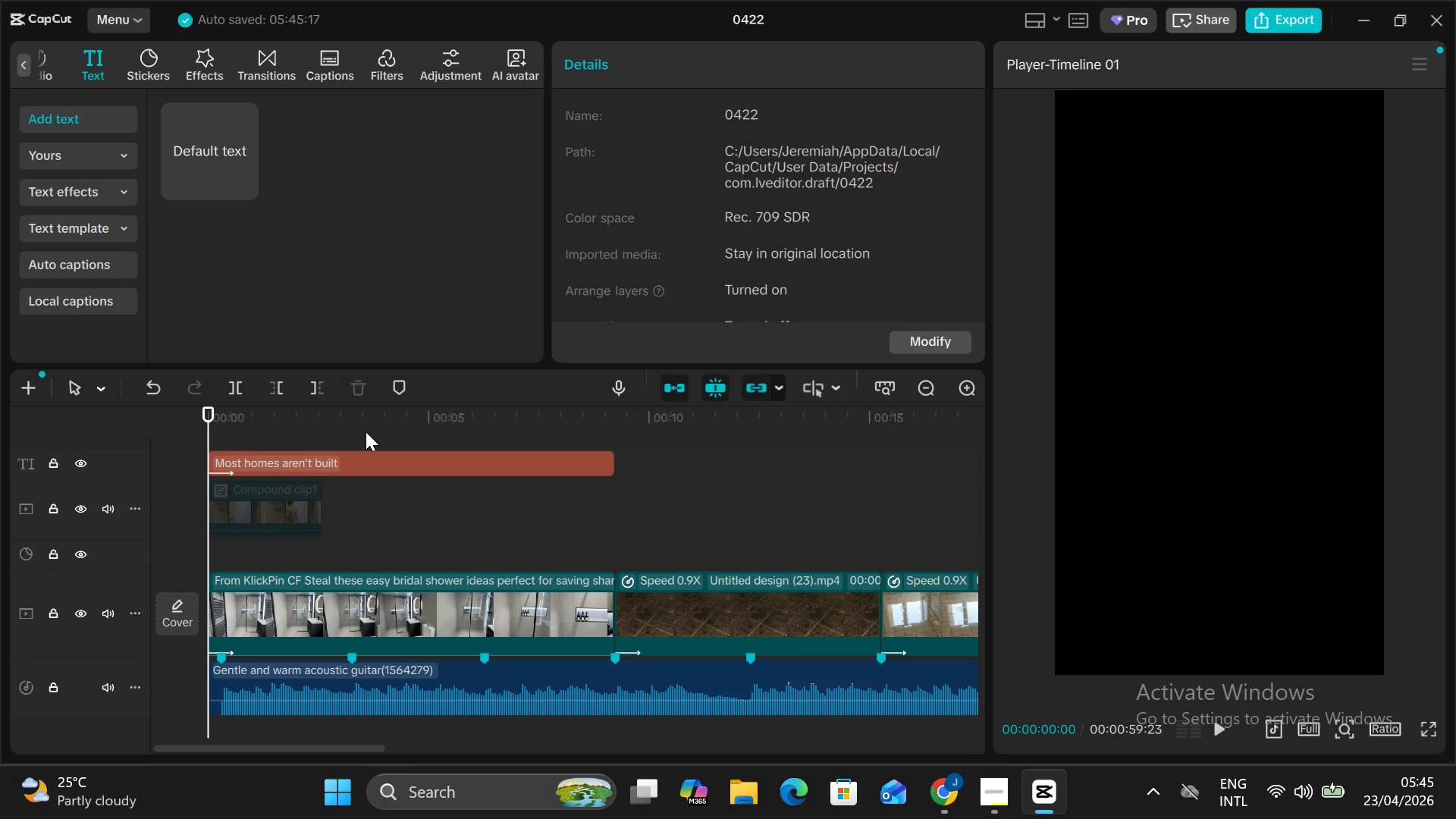 
key(Alt+V)
 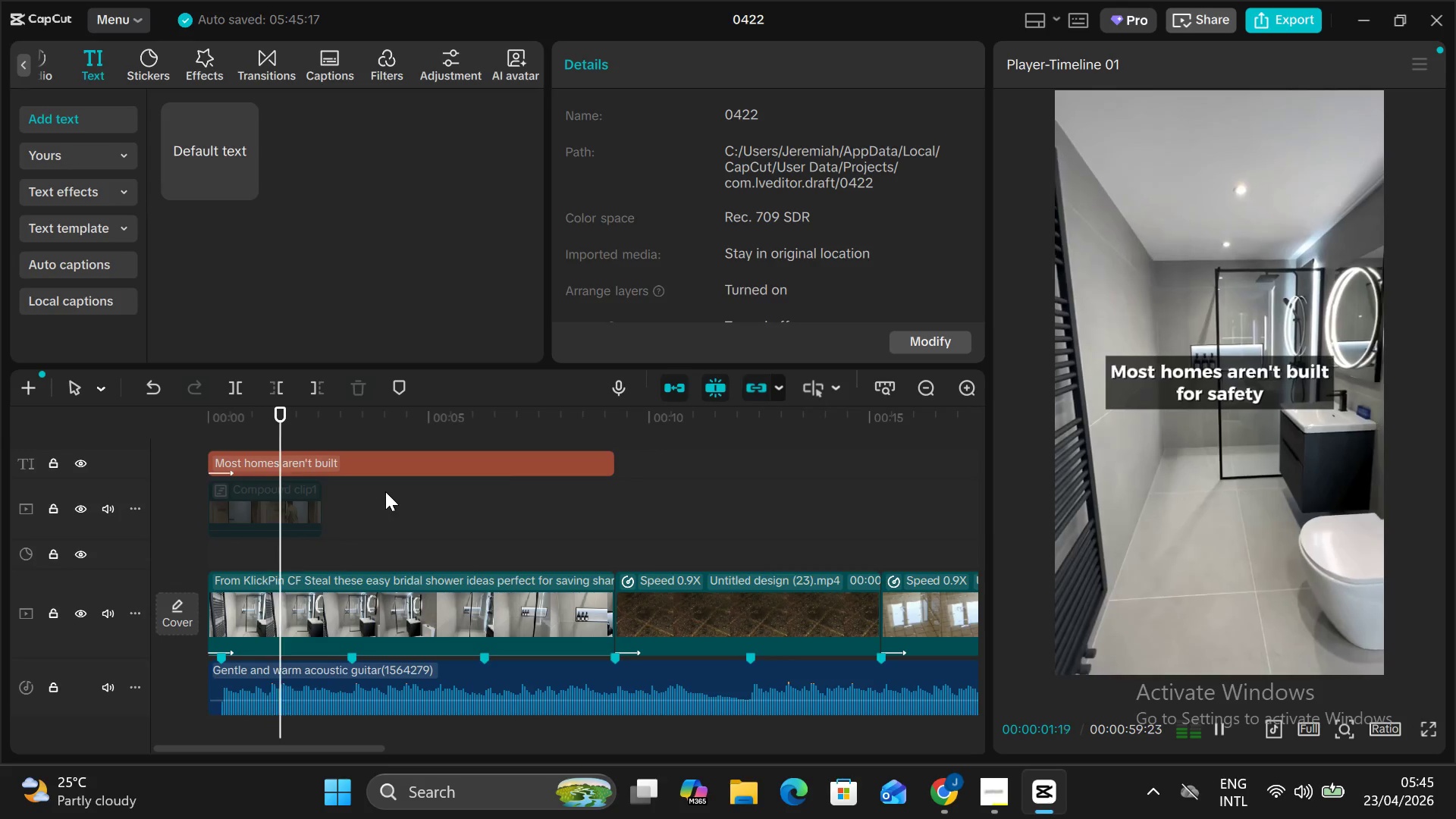 
left_click([378, 470])
 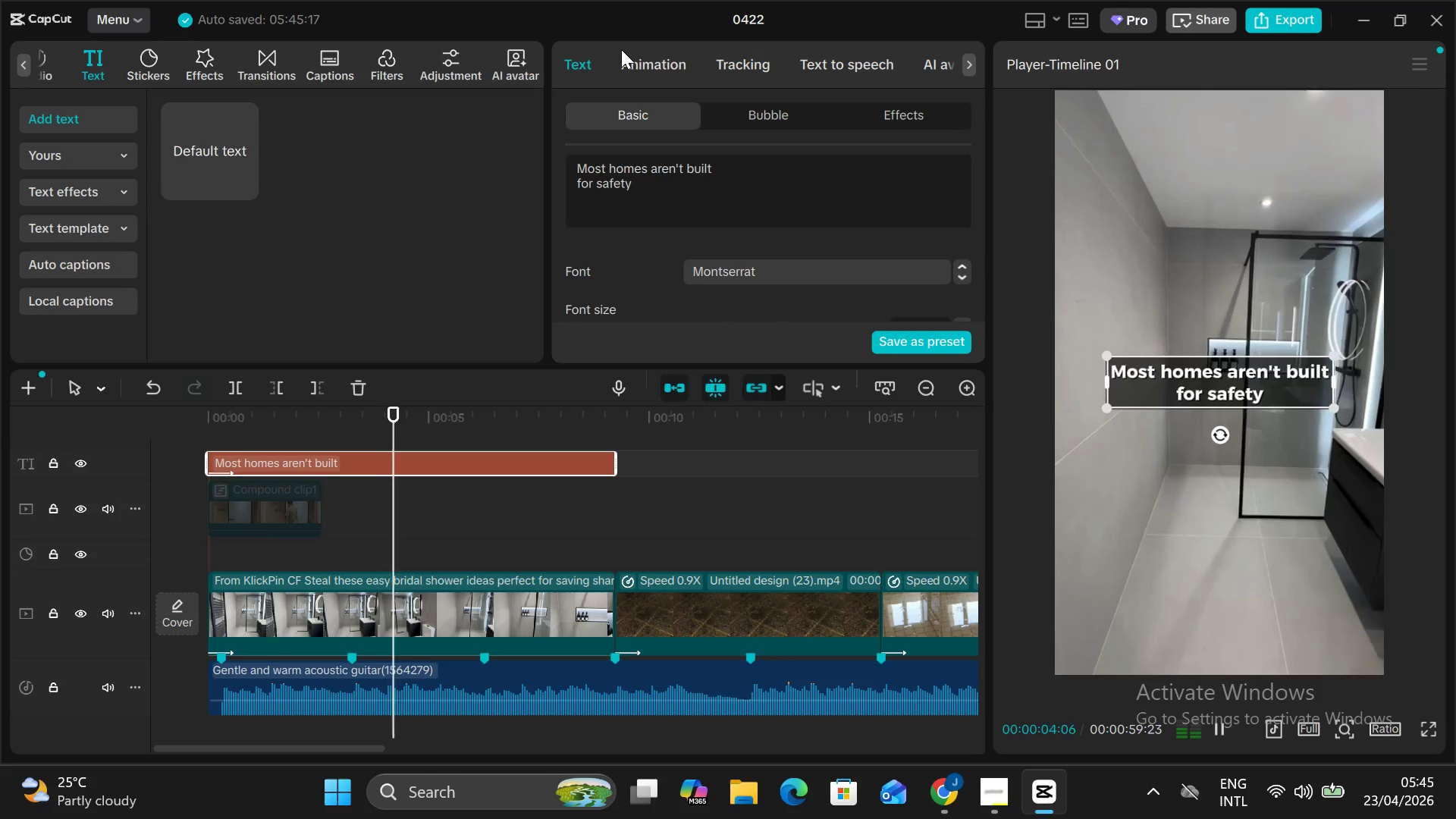 
key(Alt+V)
 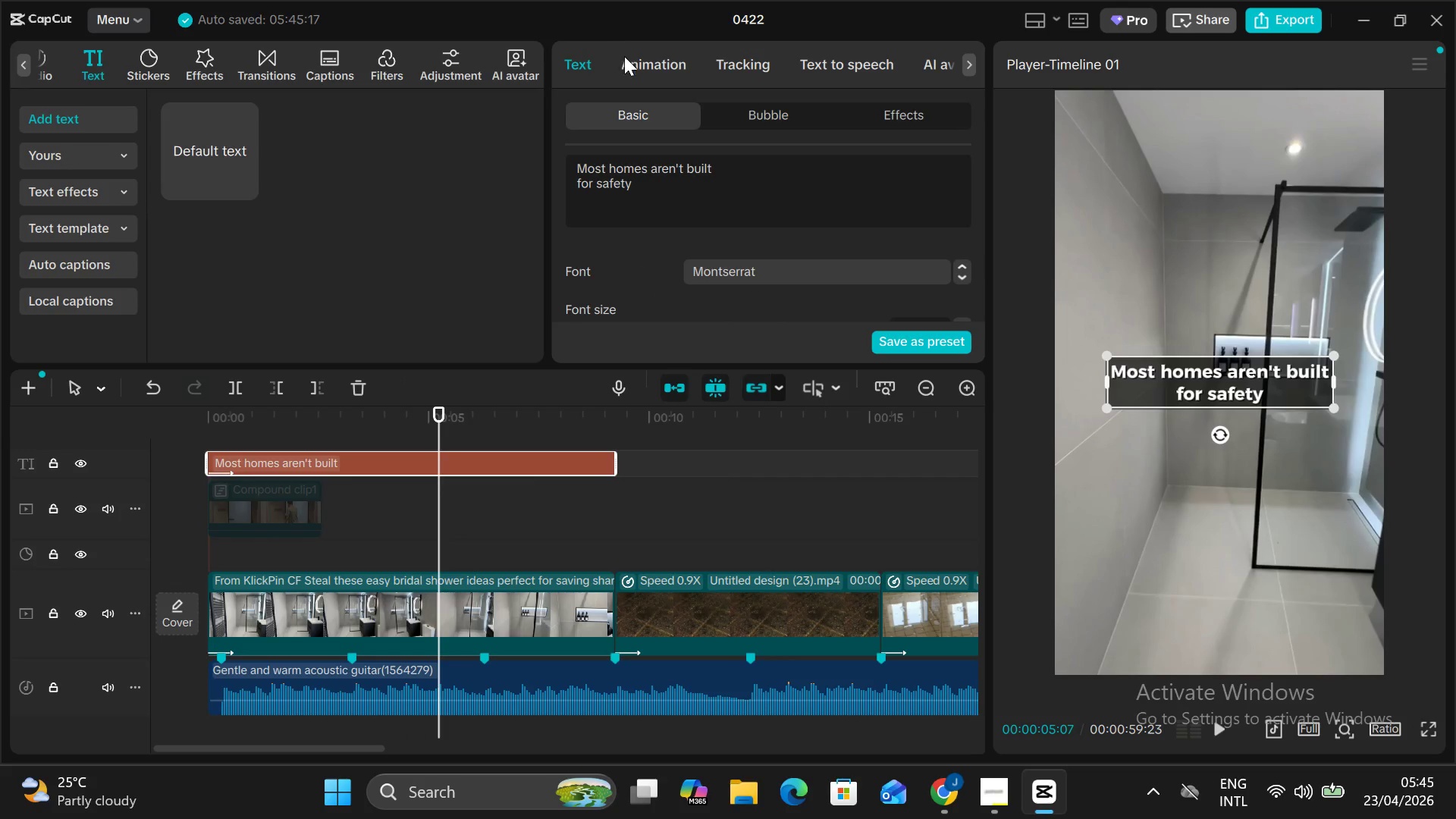 
left_click([635, 69])
 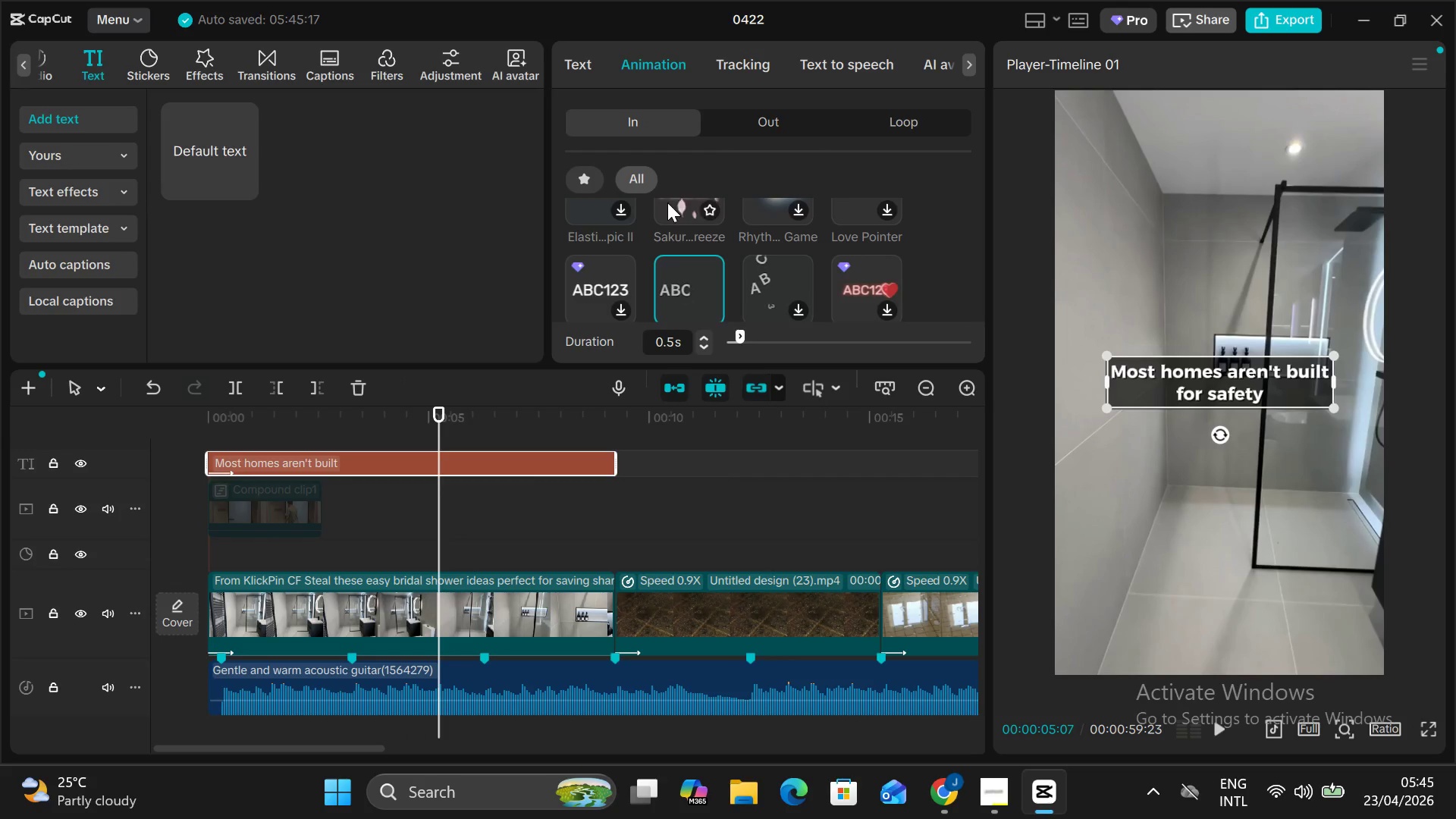 
scroll: coordinate [667, 202], scroll_direction: down, amount: 2.0
 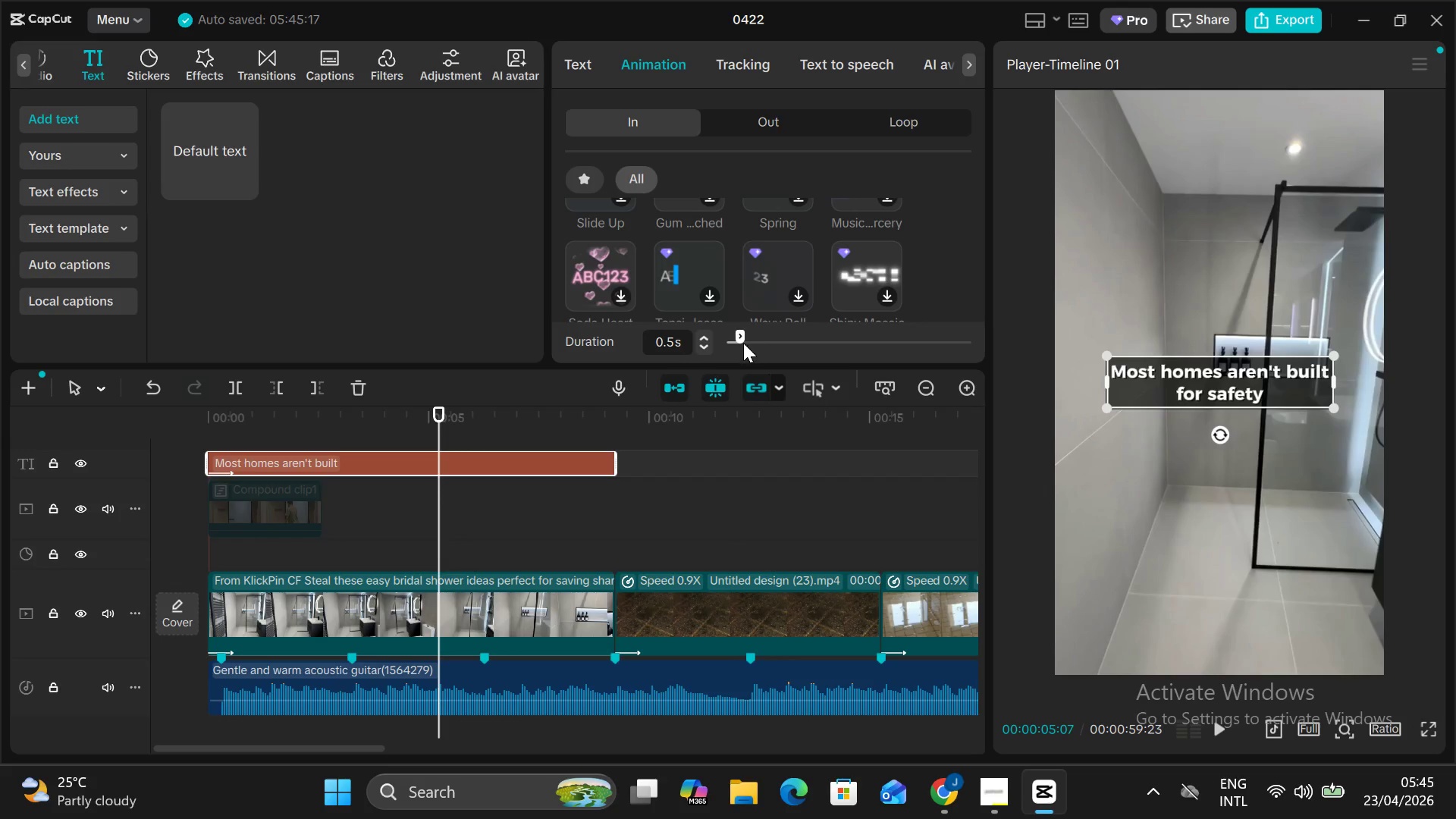 
left_click_drag(start_coordinate=[730, 335], to_coordinate=[755, 340])
 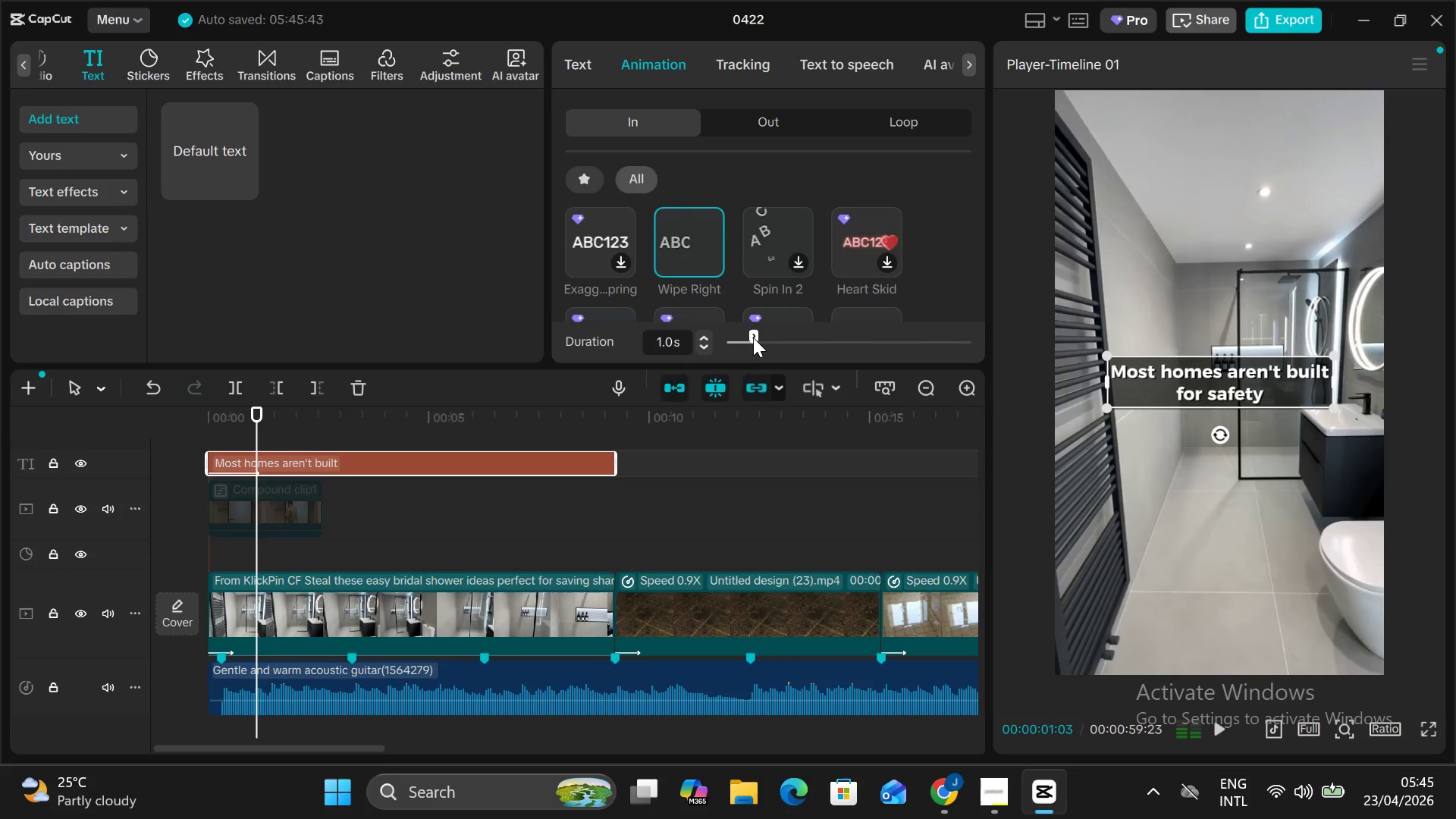 
scroll: coordinate [727, 258], scroll_direction: down, amount: 4.0
 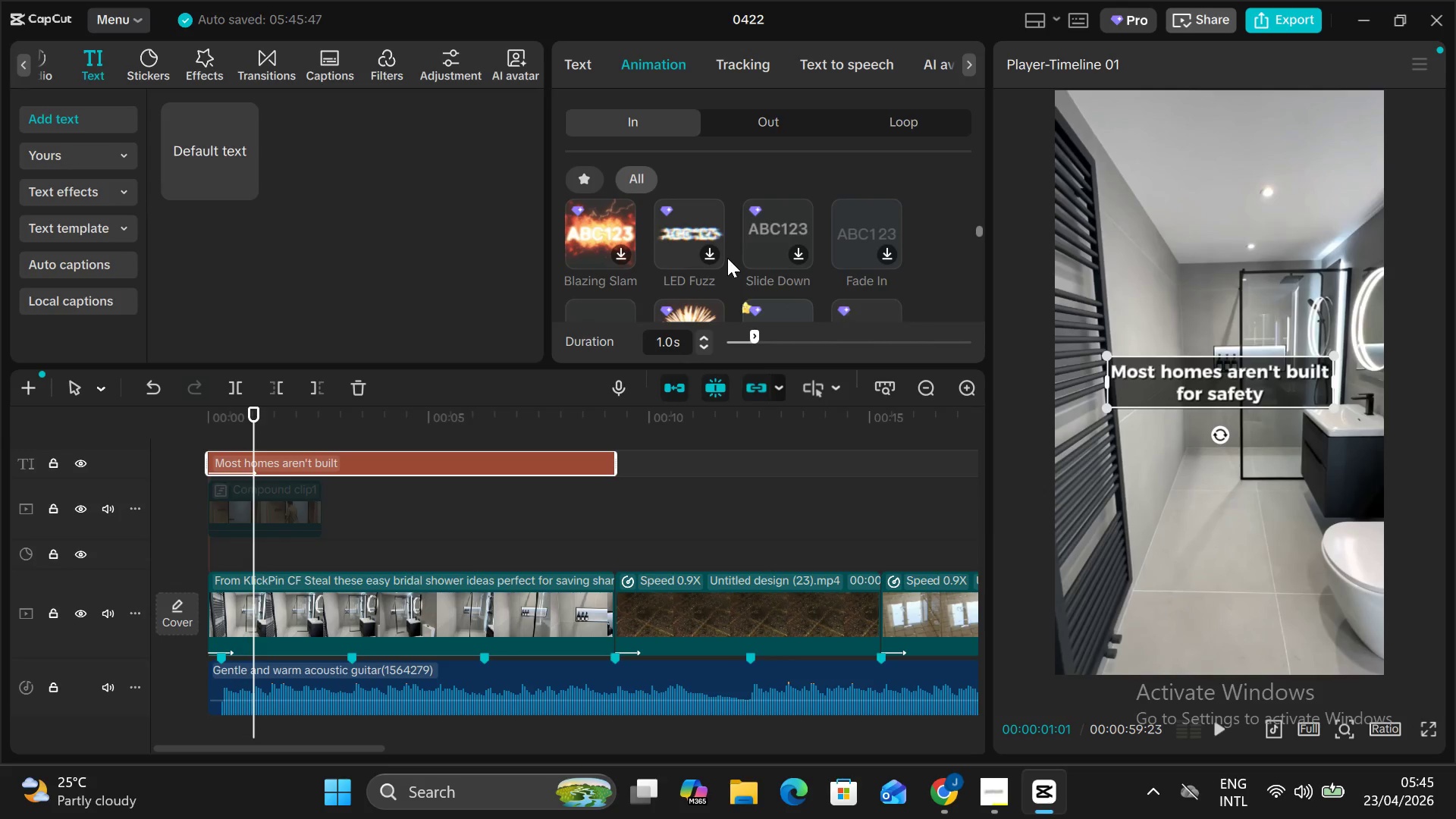 
scroll: coordinate [745, 320], scroll_direction: none, amount: 0.0
 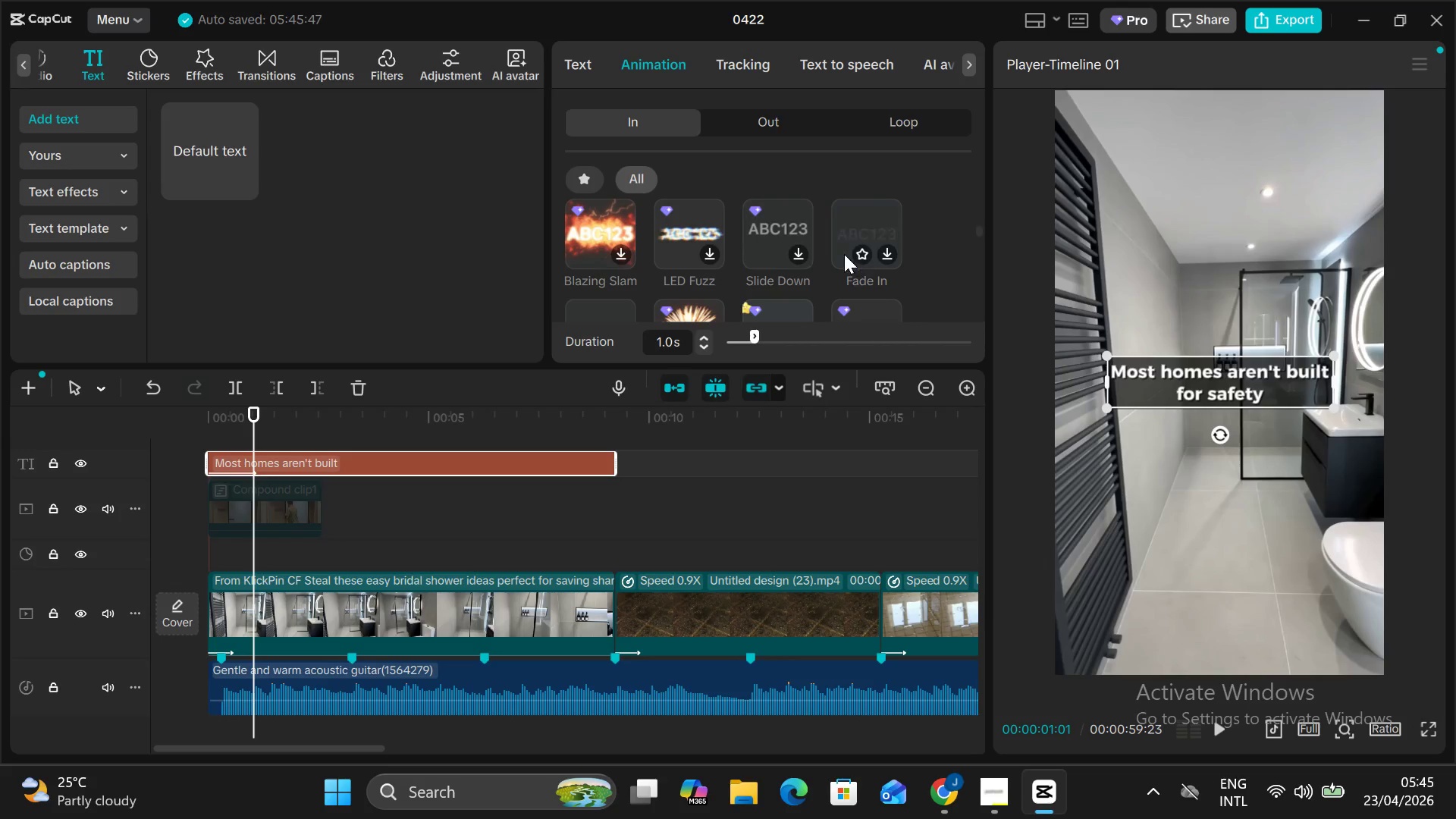 
left_click([843, 250])
 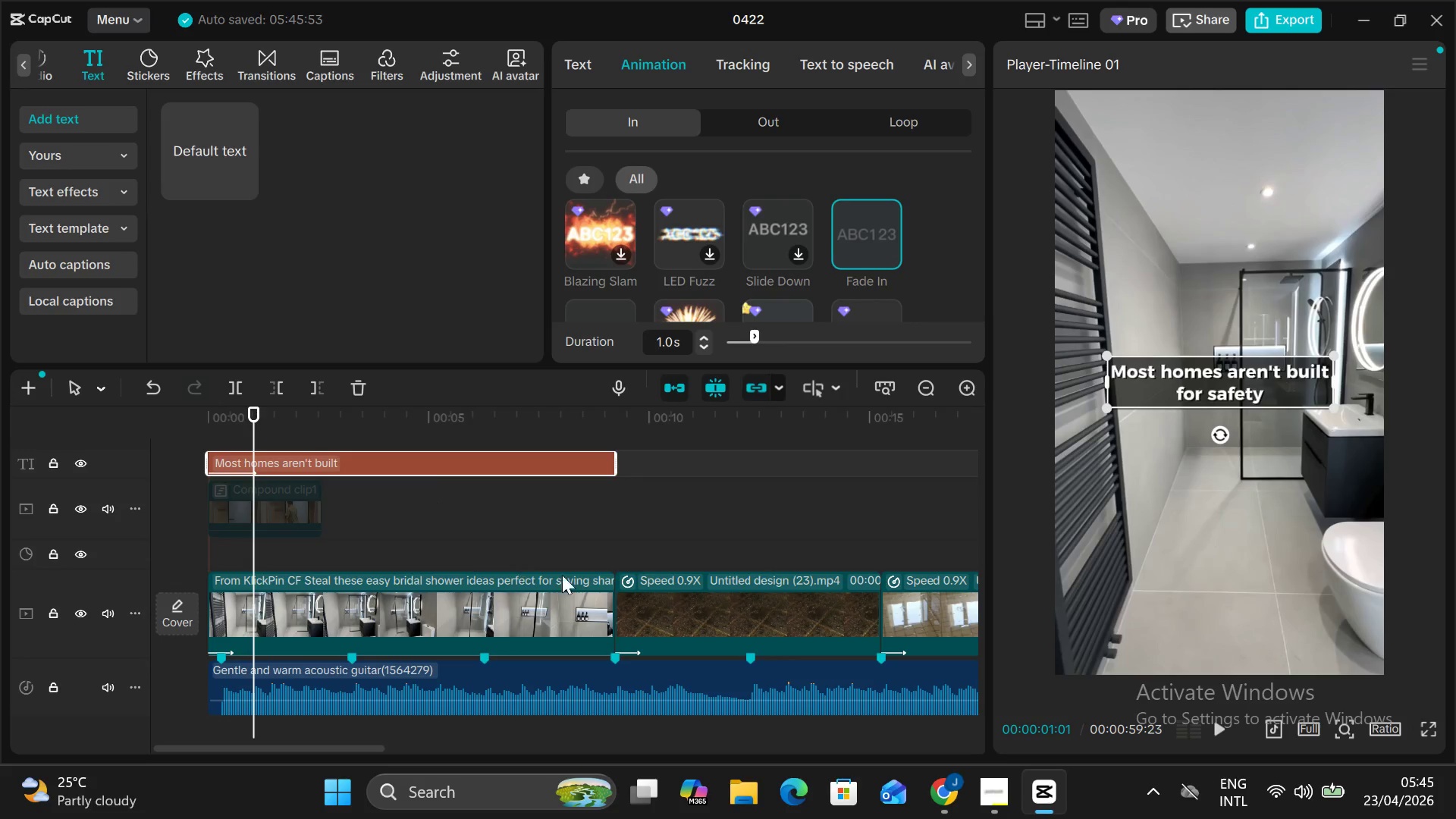 
wait(8.56)
 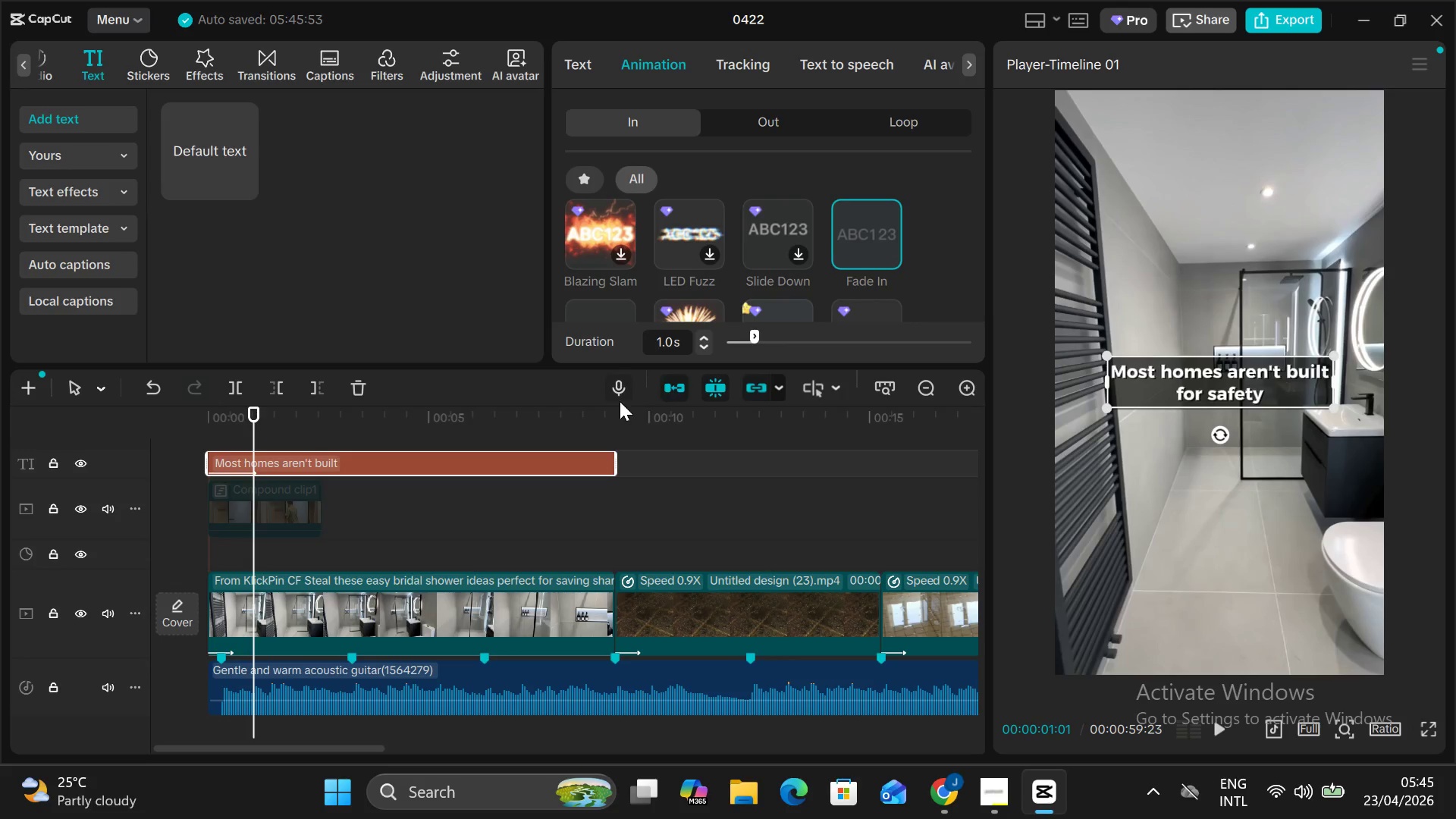 
key(Alt+V)
 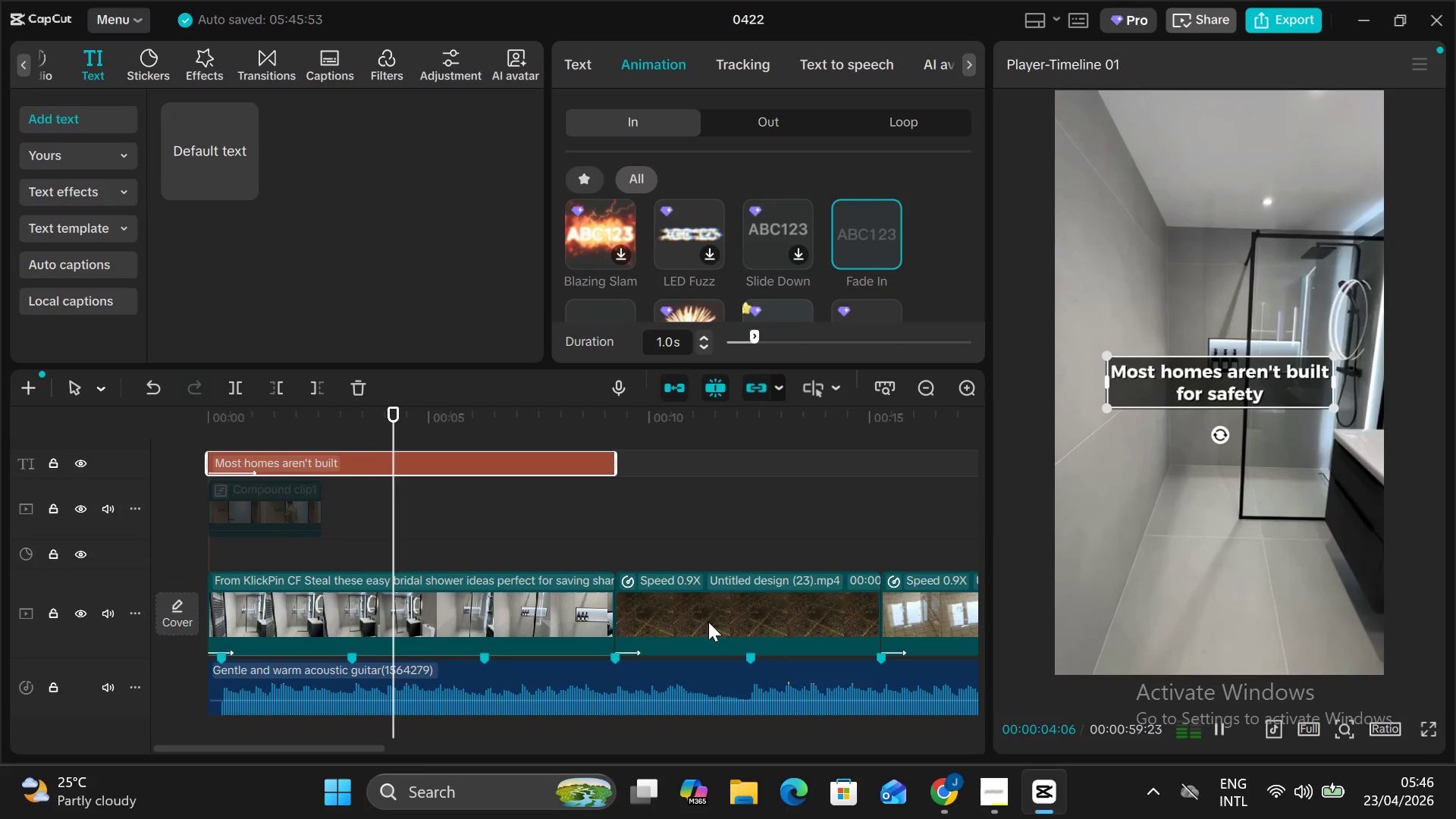 
wait(8.5)
 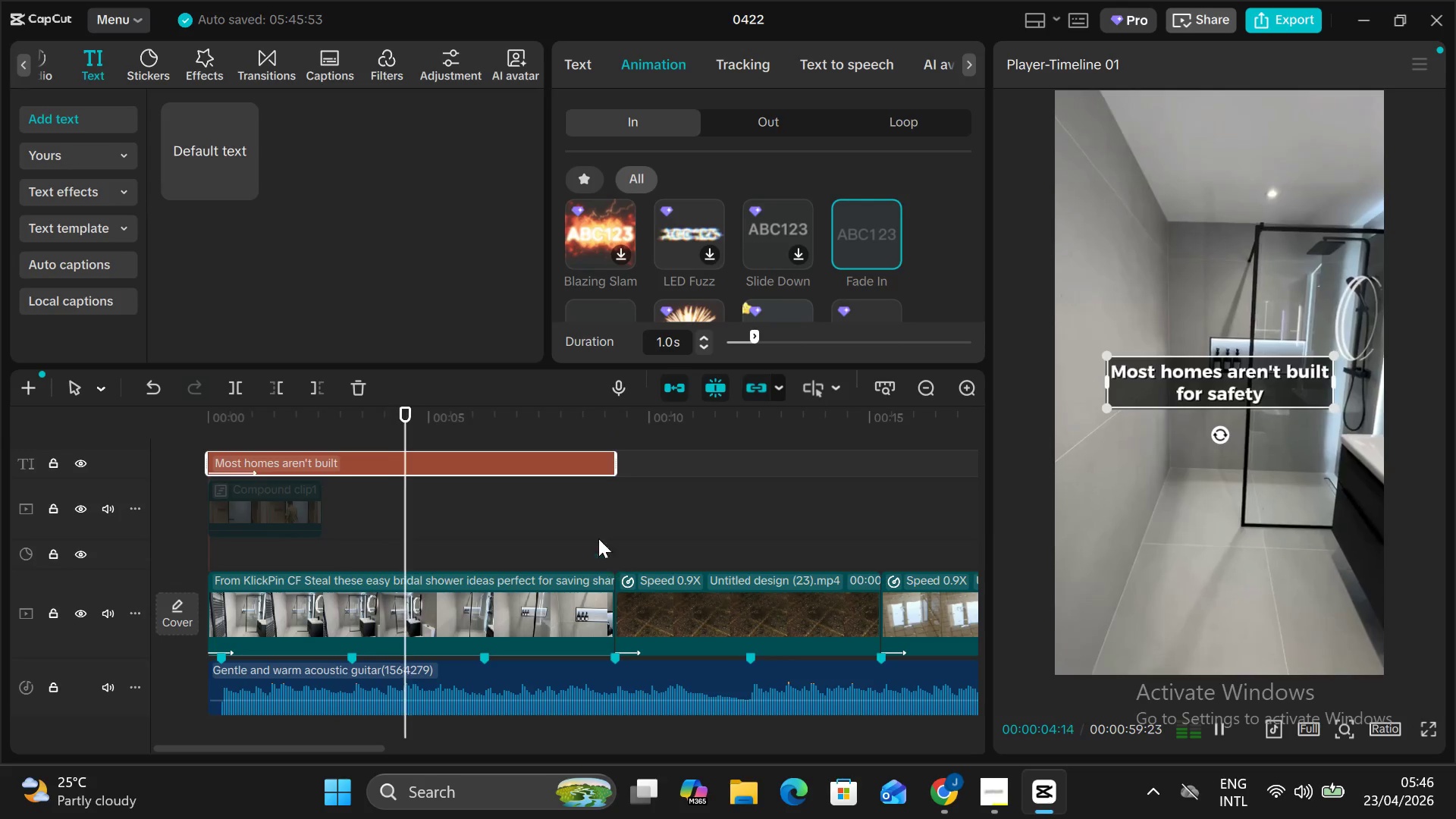 
key(Alt+V)
 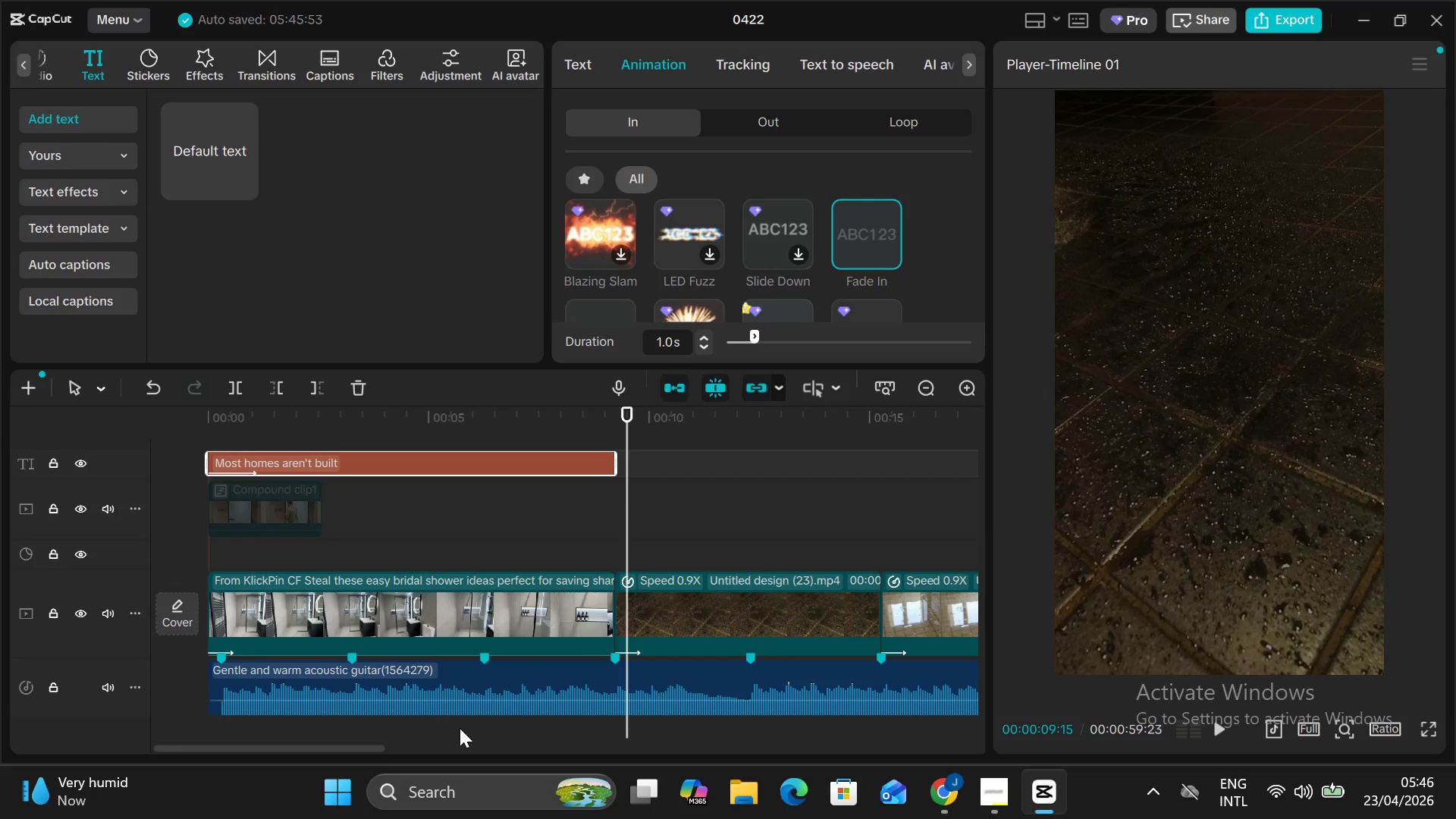 
wait(25.52)
 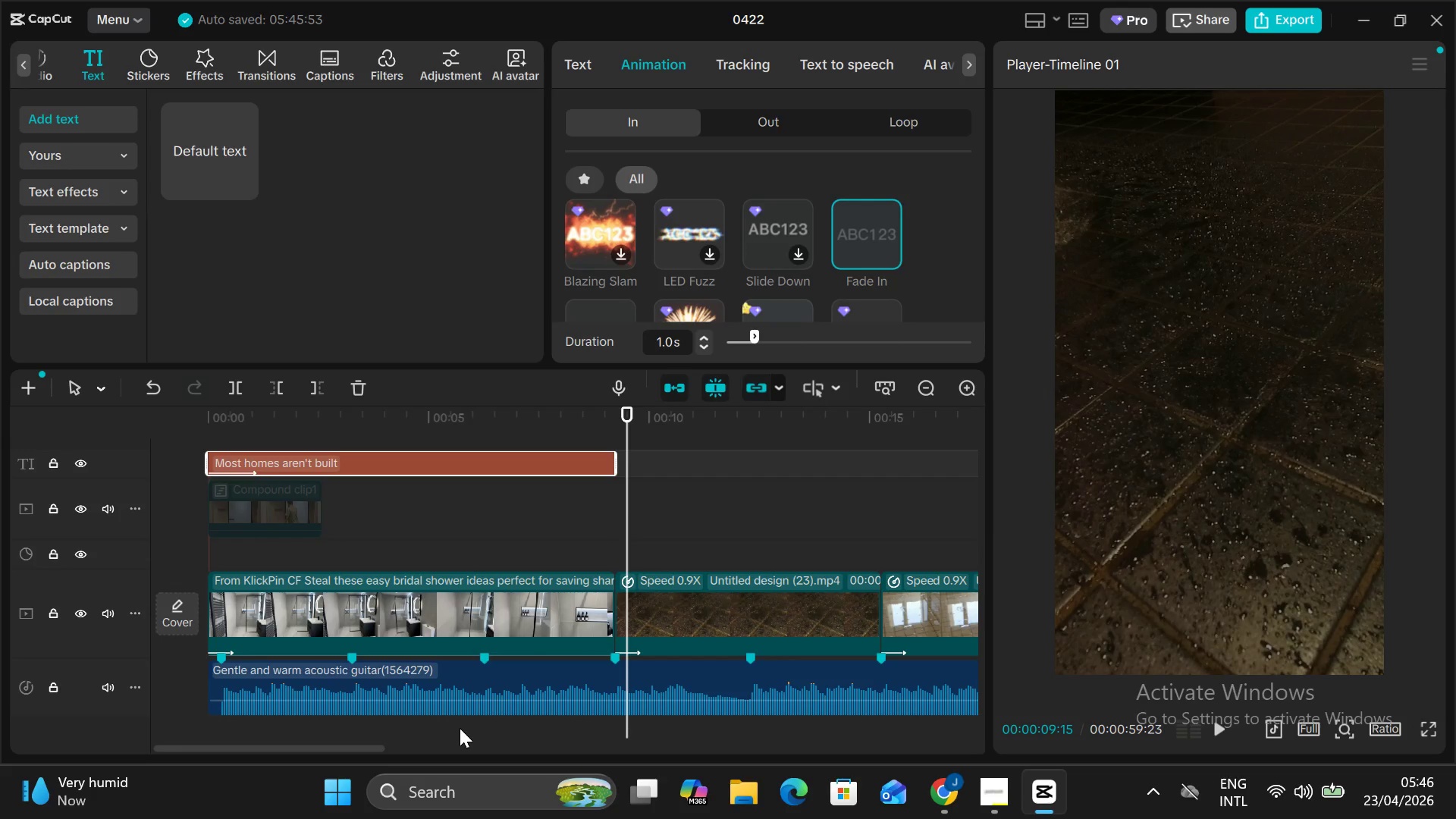 
left_click([460, 728])
 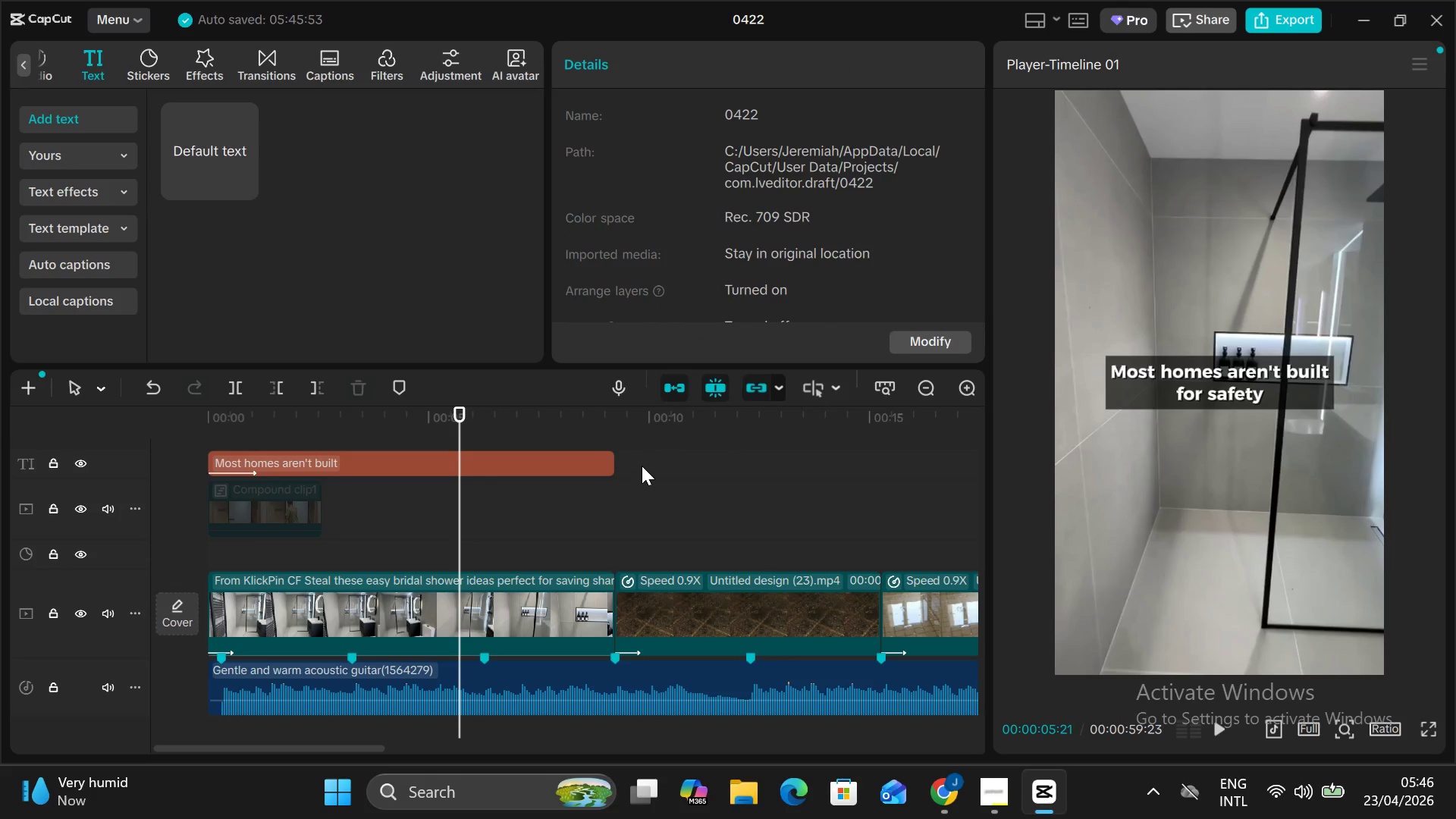 
left_click([591, 463])
 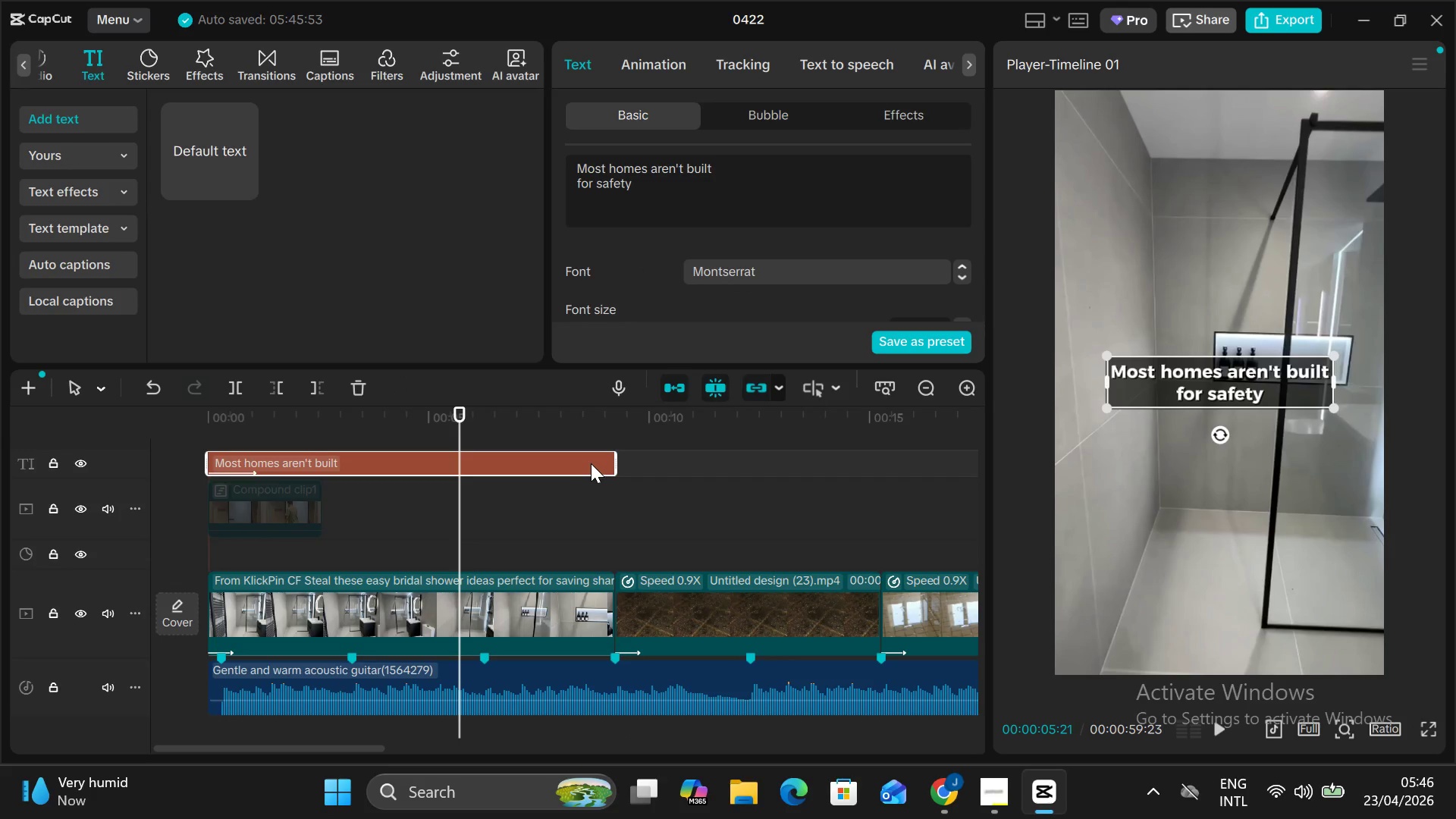 
key(Control+C)
 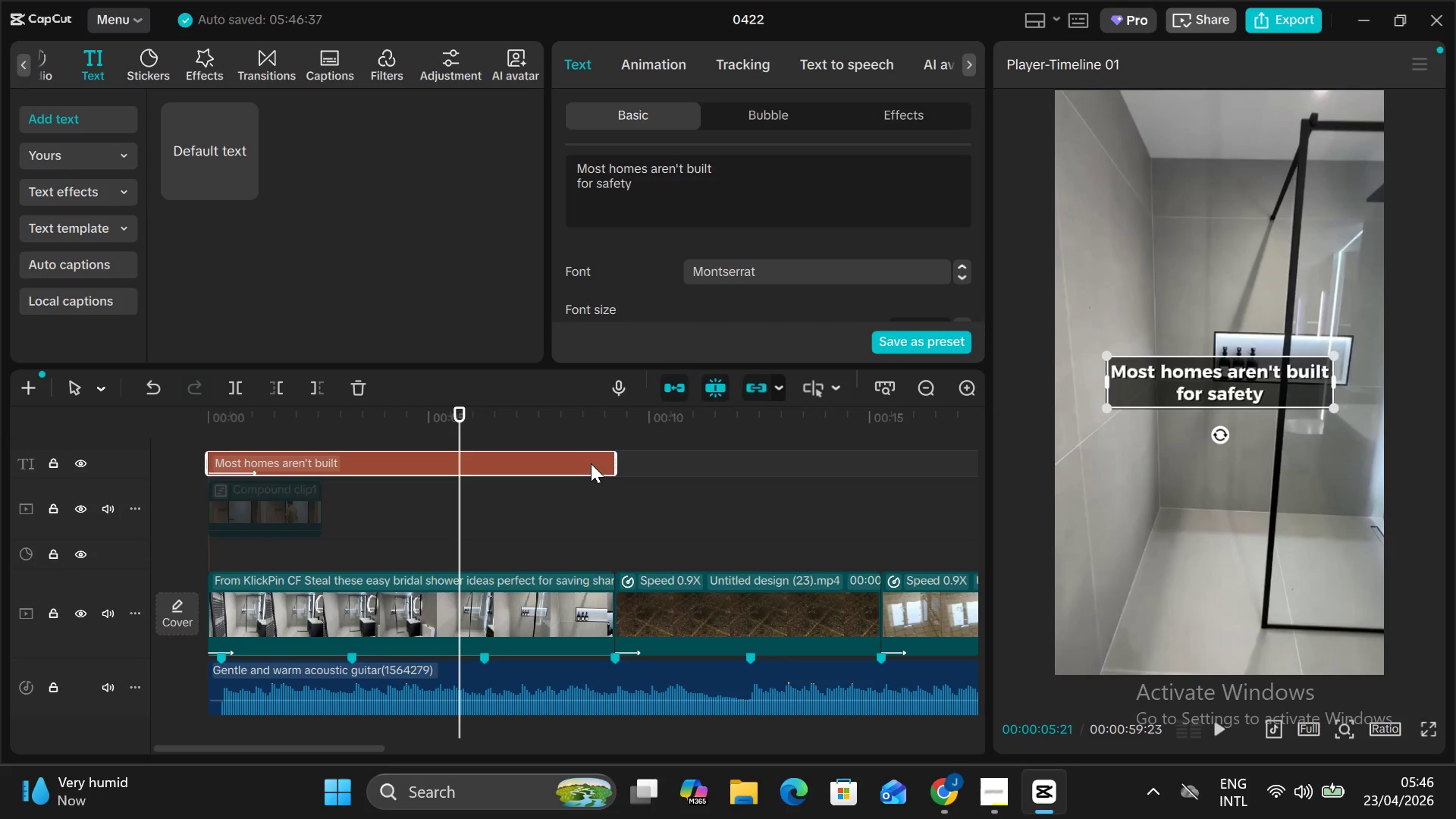 
left_click([591, 463])
 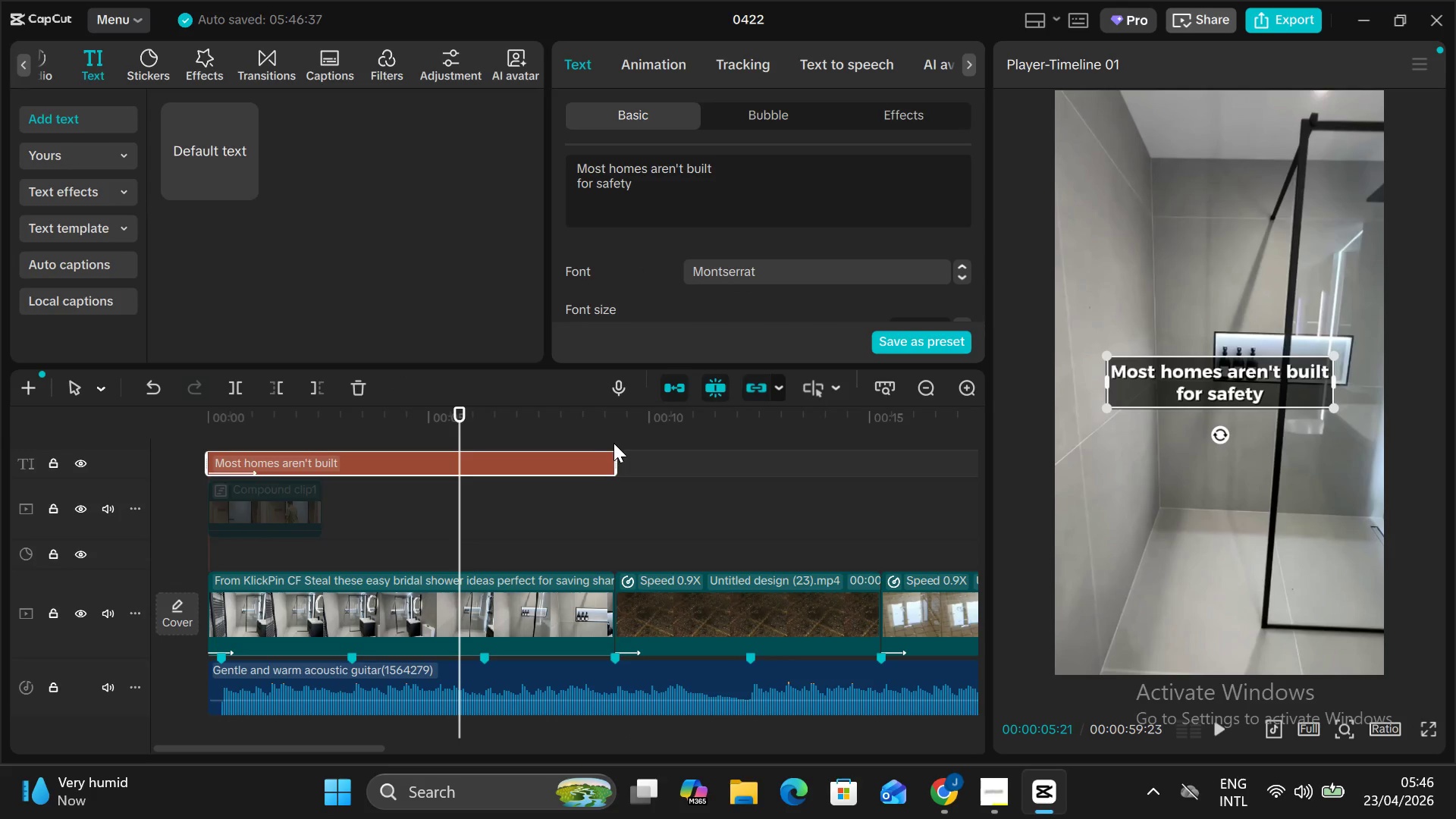 
left_click([614, 433])
 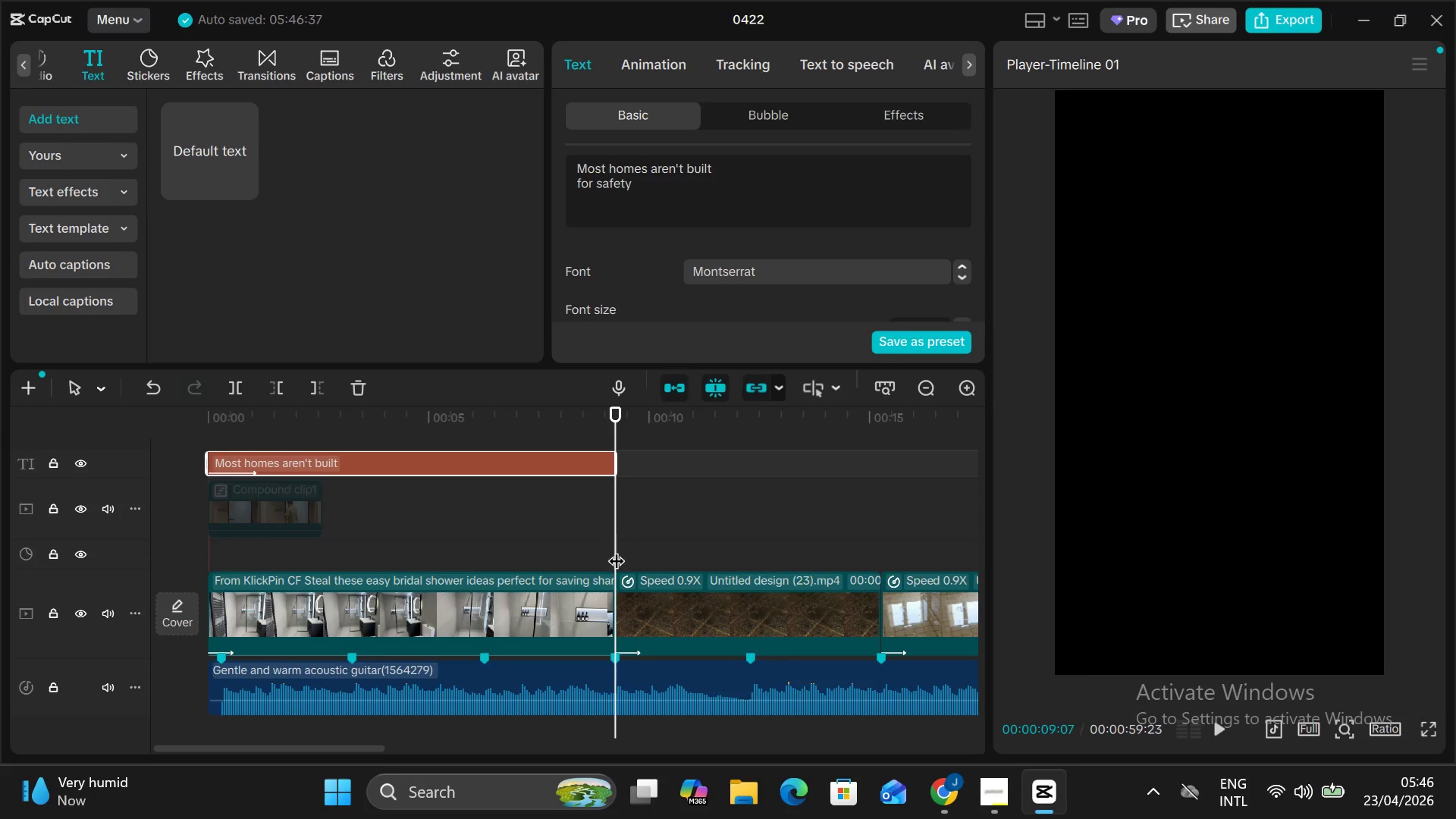 
key(Control+V)
 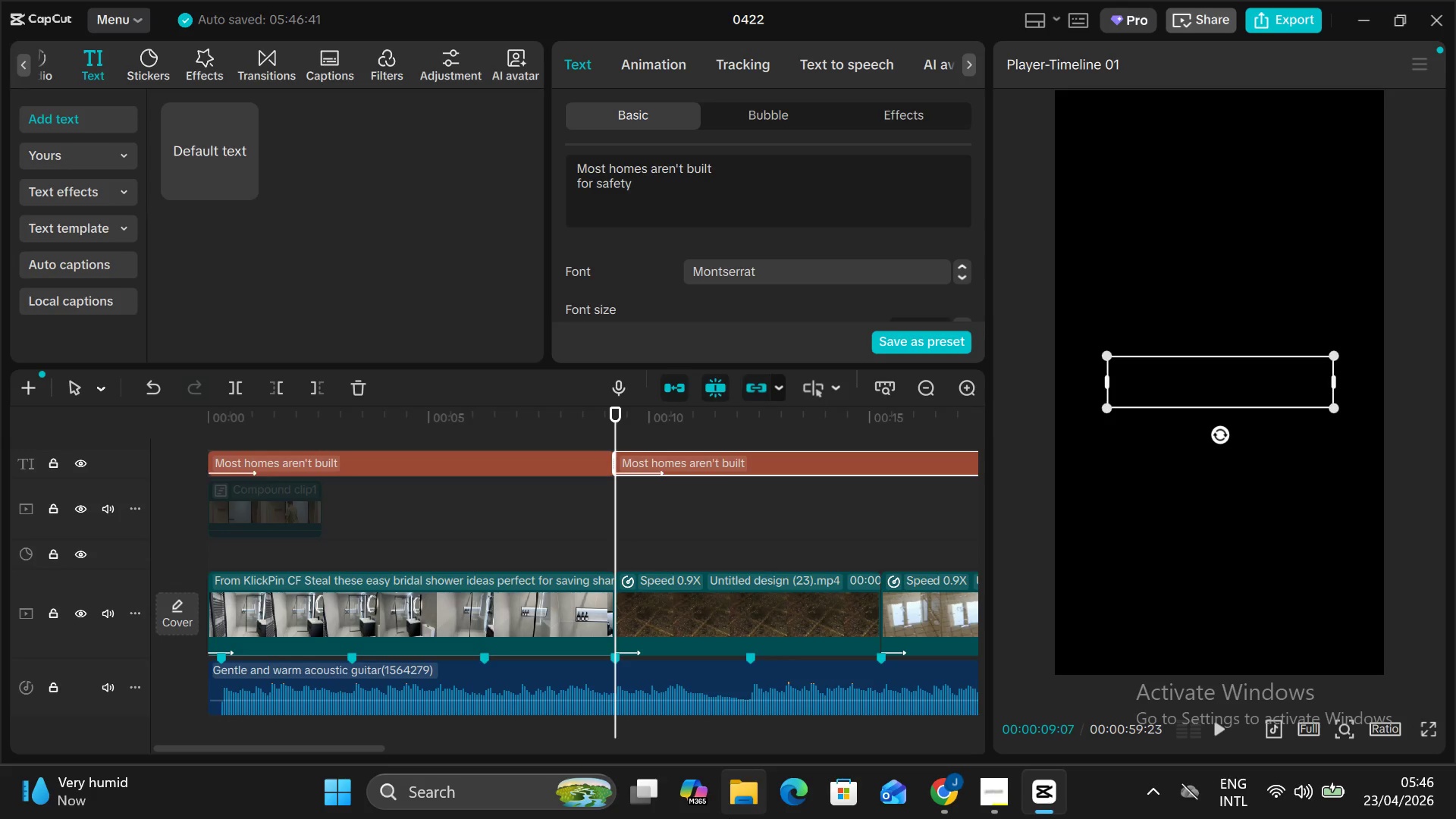 
wait(6.75)
 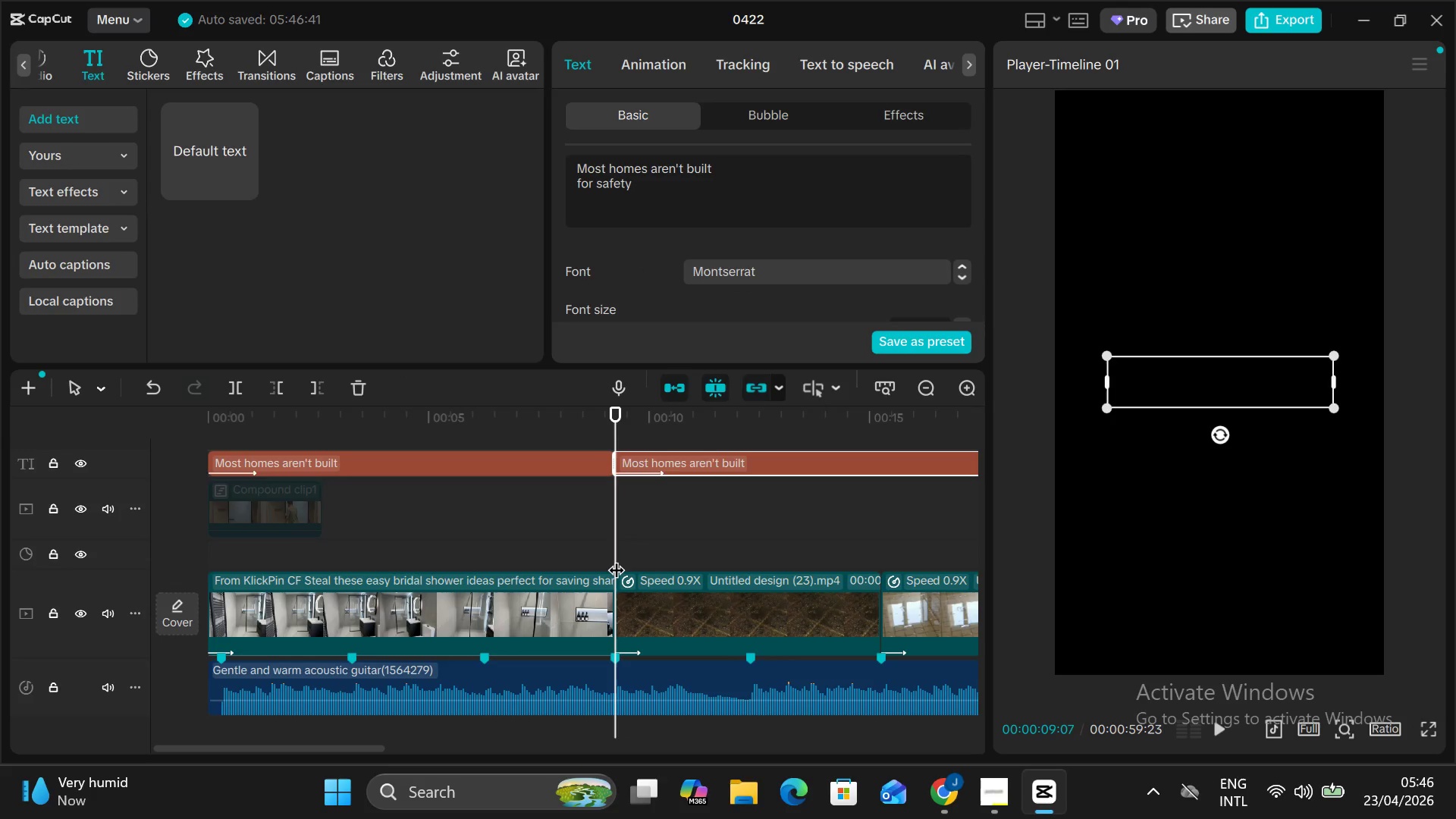 
mouse_move([952, 782])
 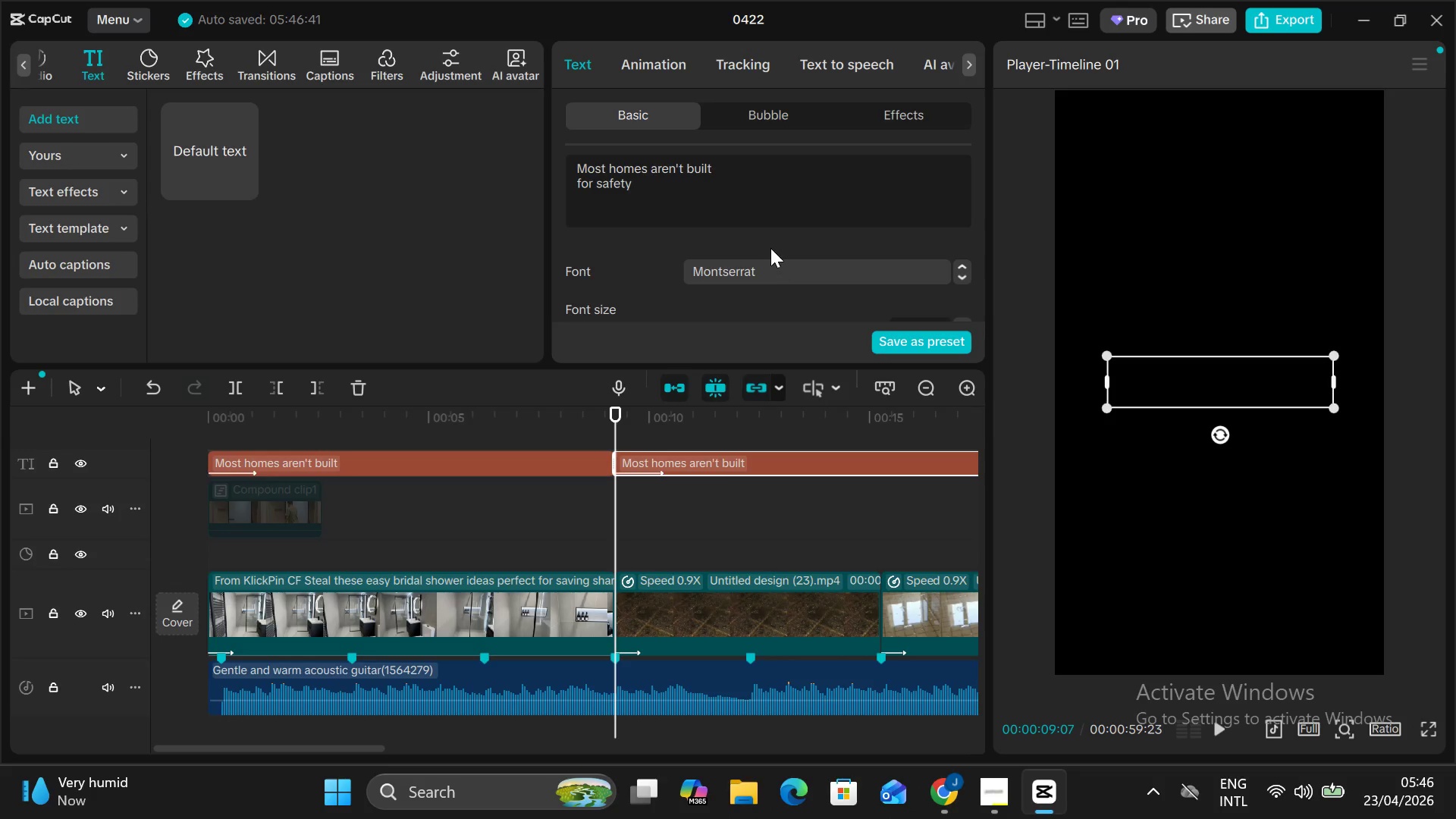 
left_click_drag(start_coordinate=[726, 188], to_coordinate=[714, 184])
 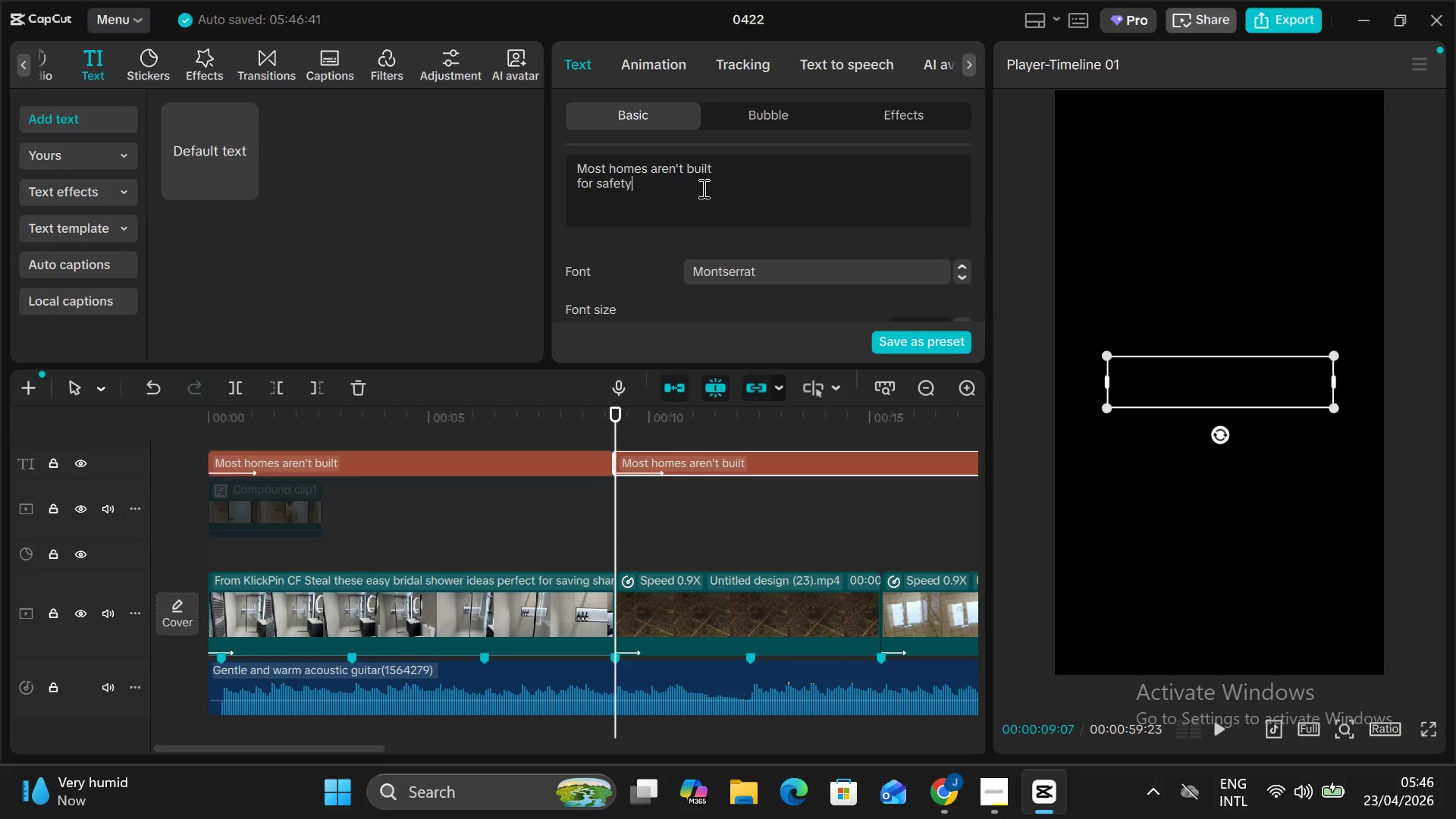 
left_click_drag(start_coordinate=[670, 194], to_coordinate=[498, 125])
 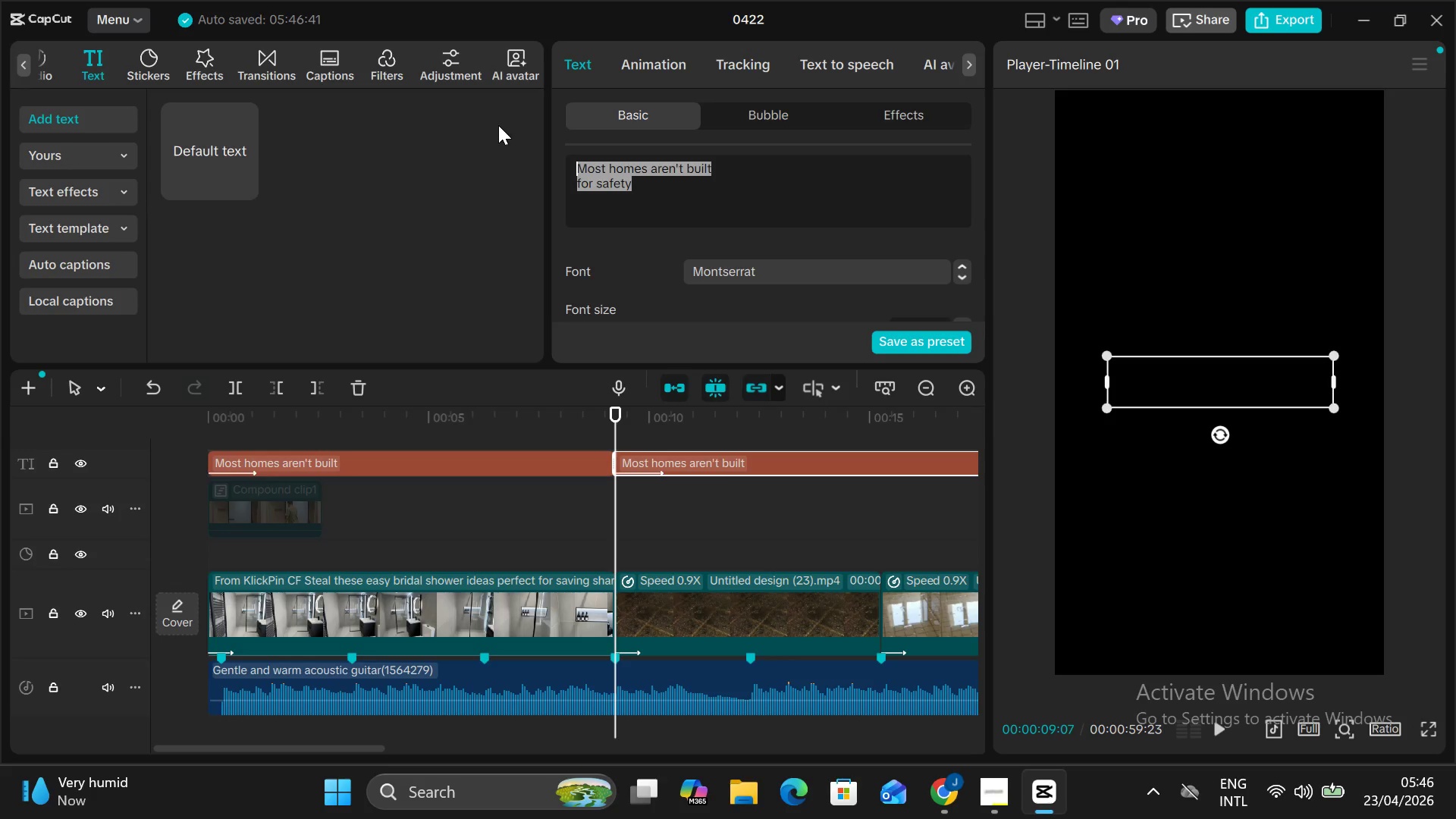 
type(Slippery floors)
 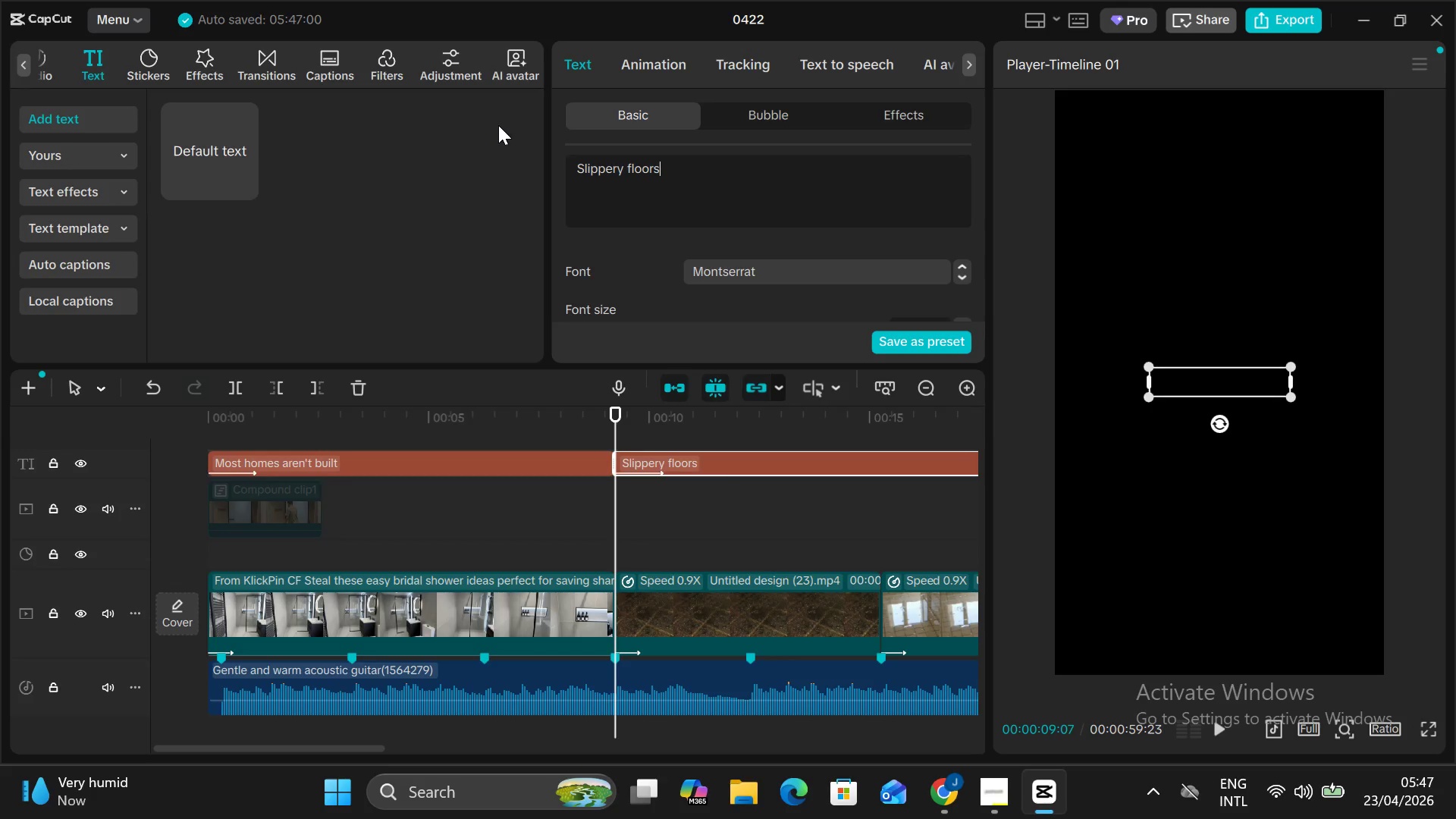 
key(Enter)
 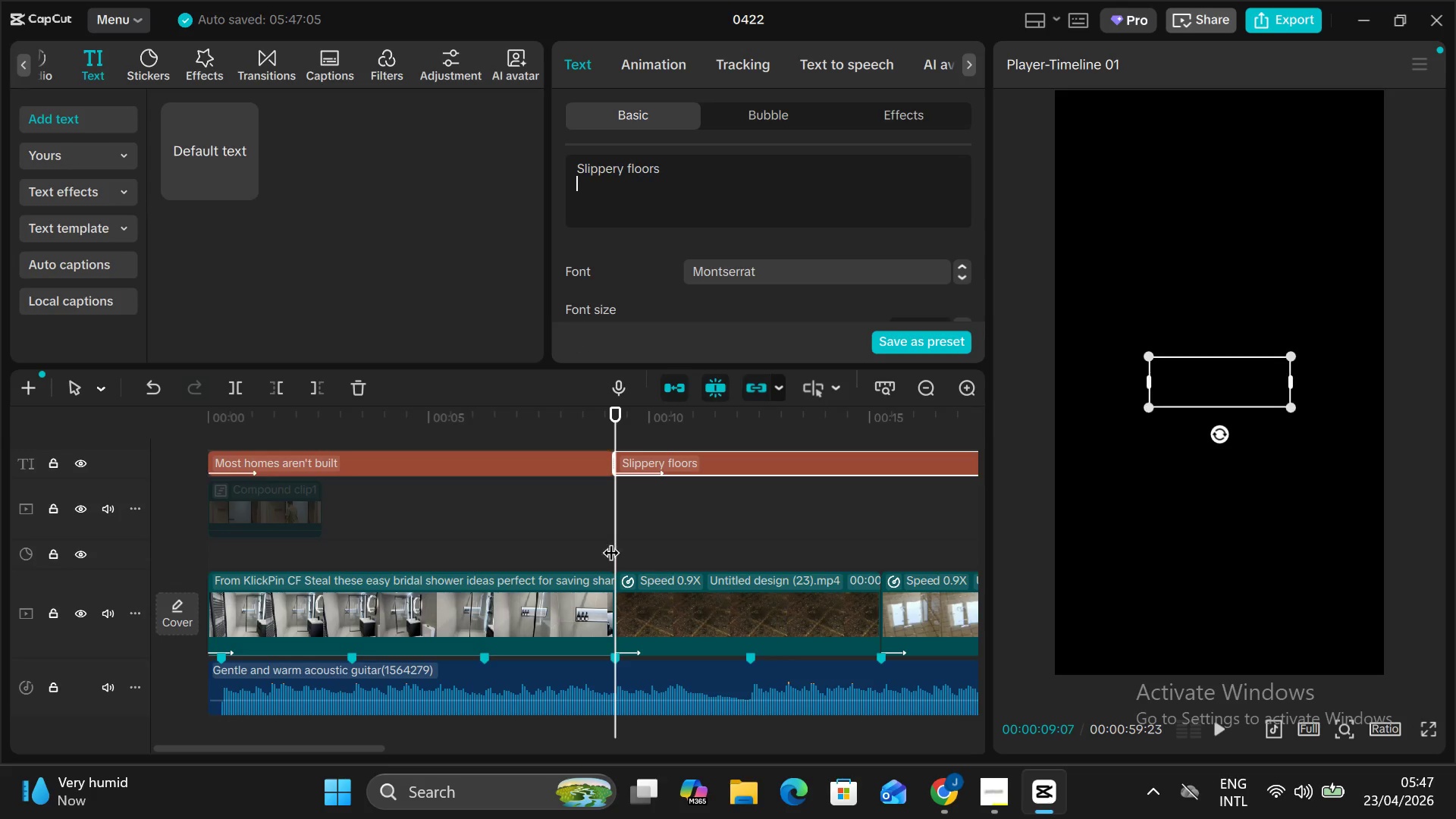 
wait(6.22)
 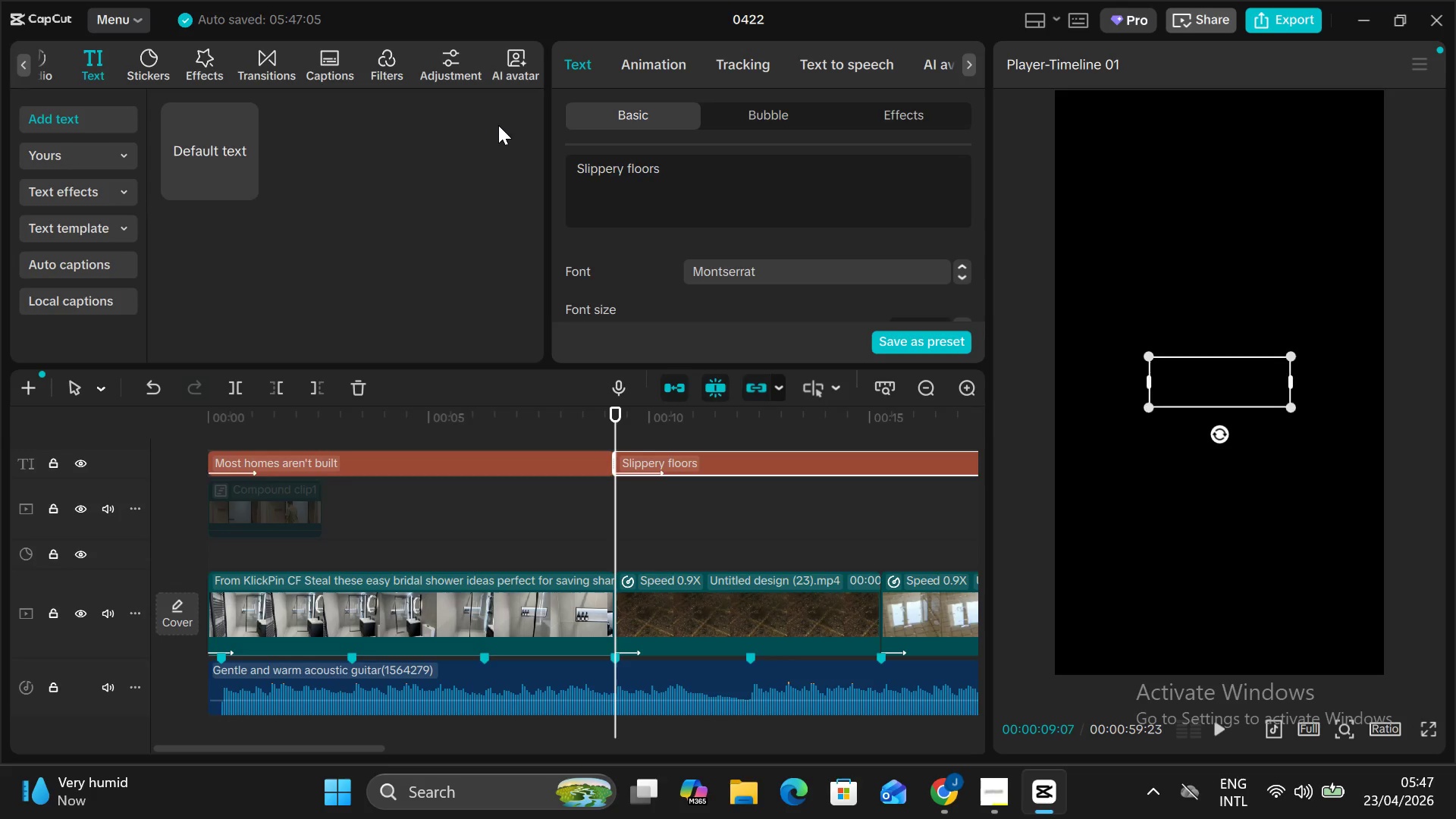 
left_click([617, 486])
 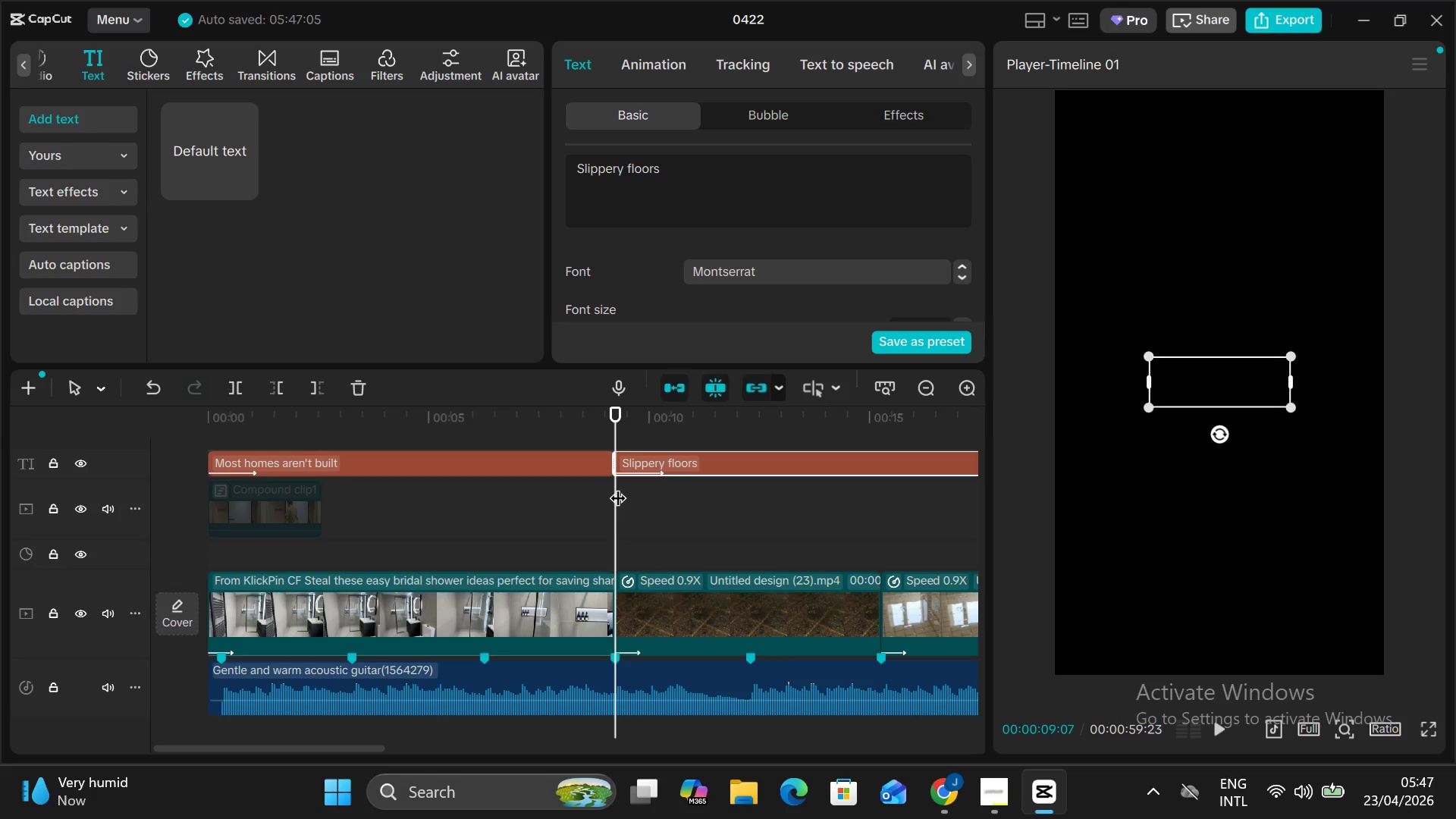 
key(Alt+V)
 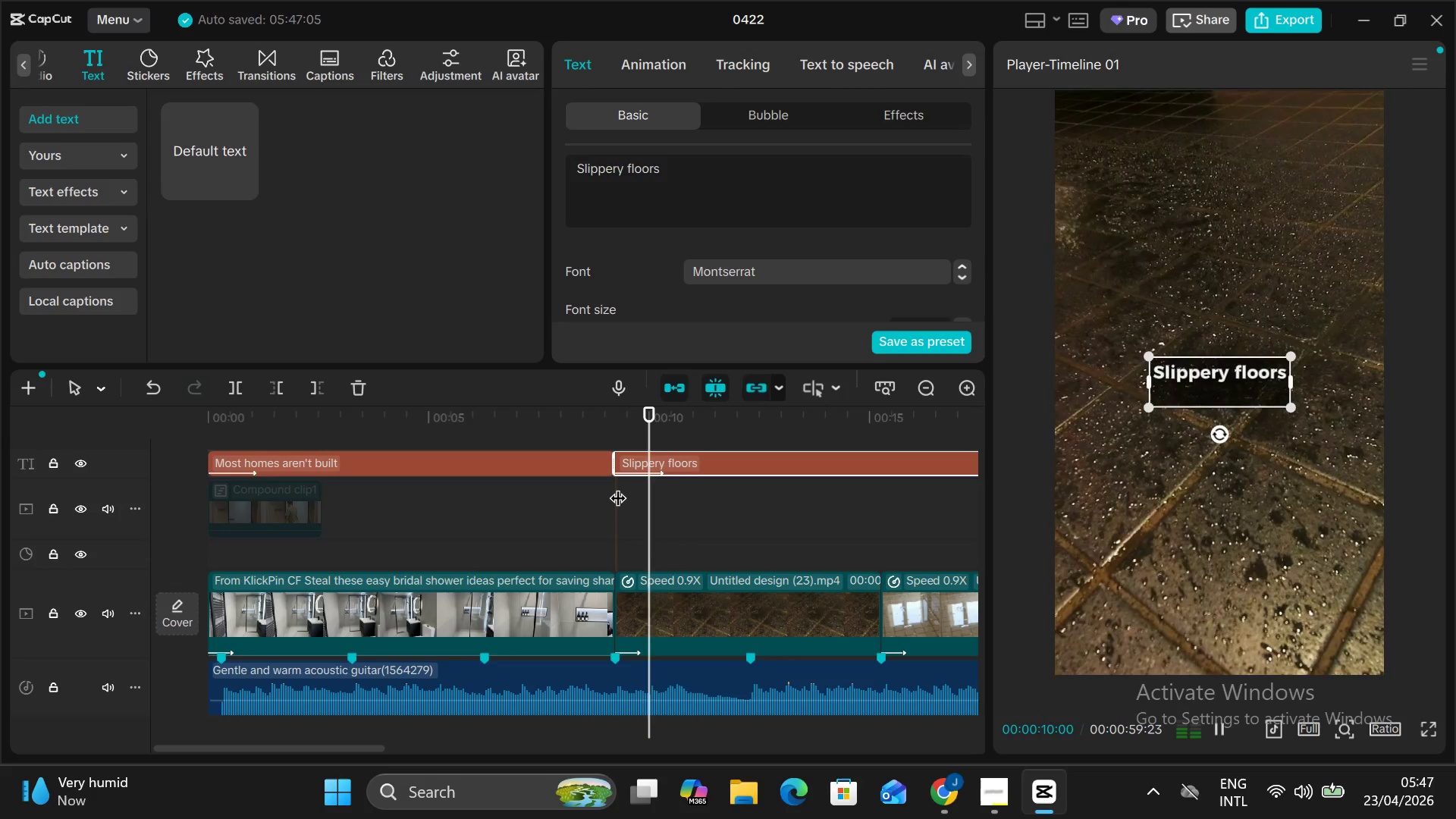 
key(Alt+AltLeft)
 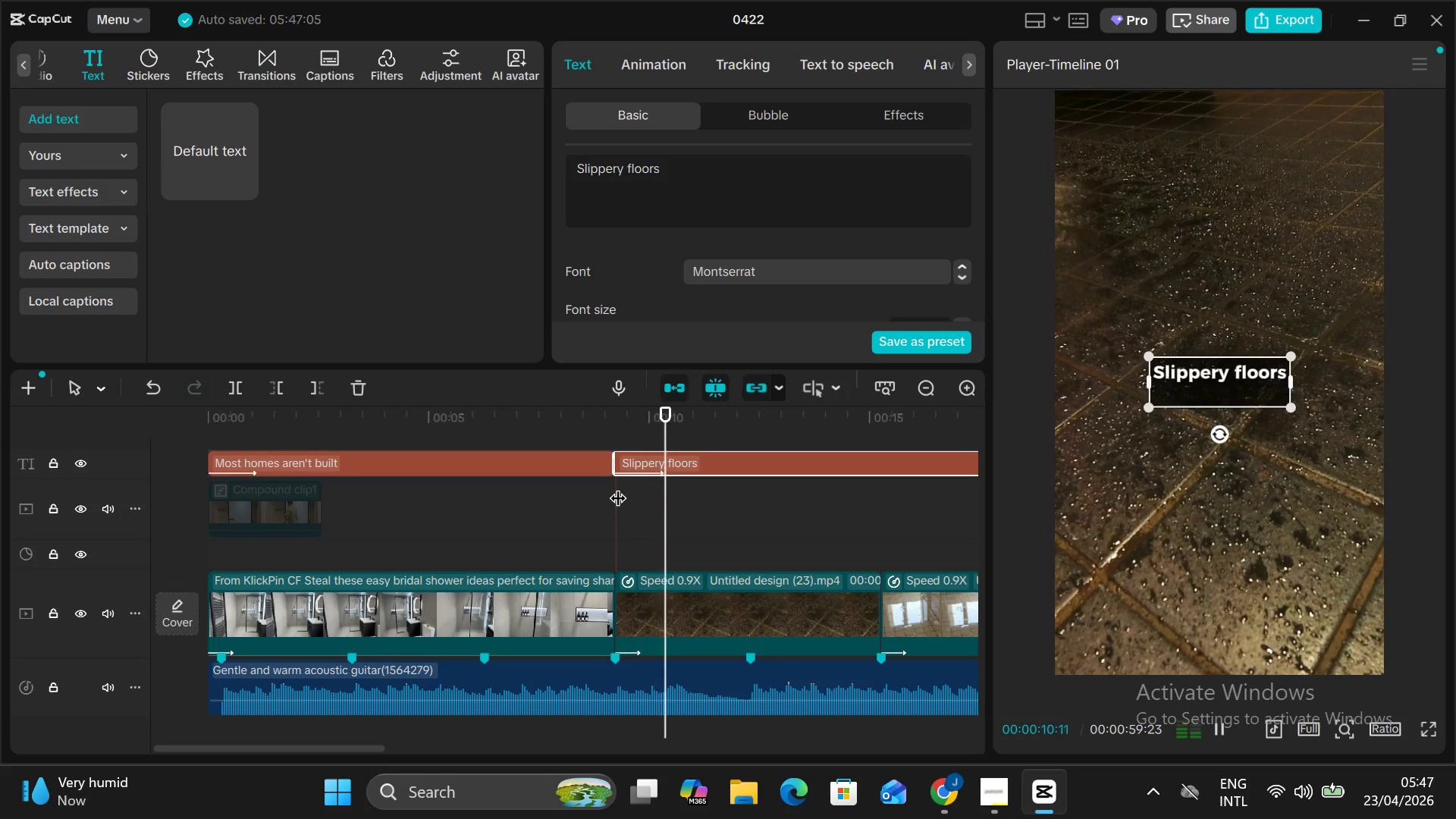 
key(Alt+V)
 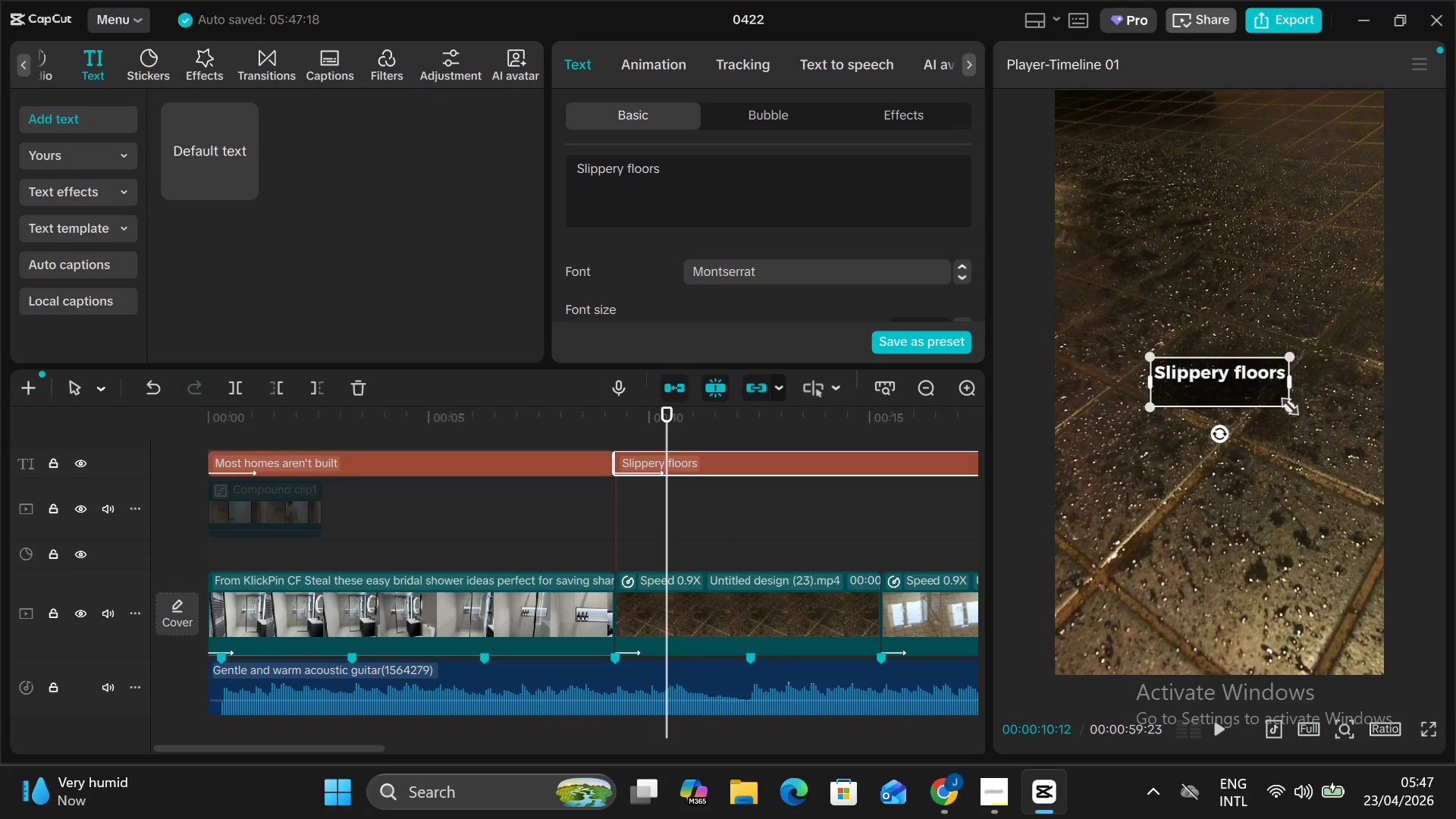 
wait(7.95)
 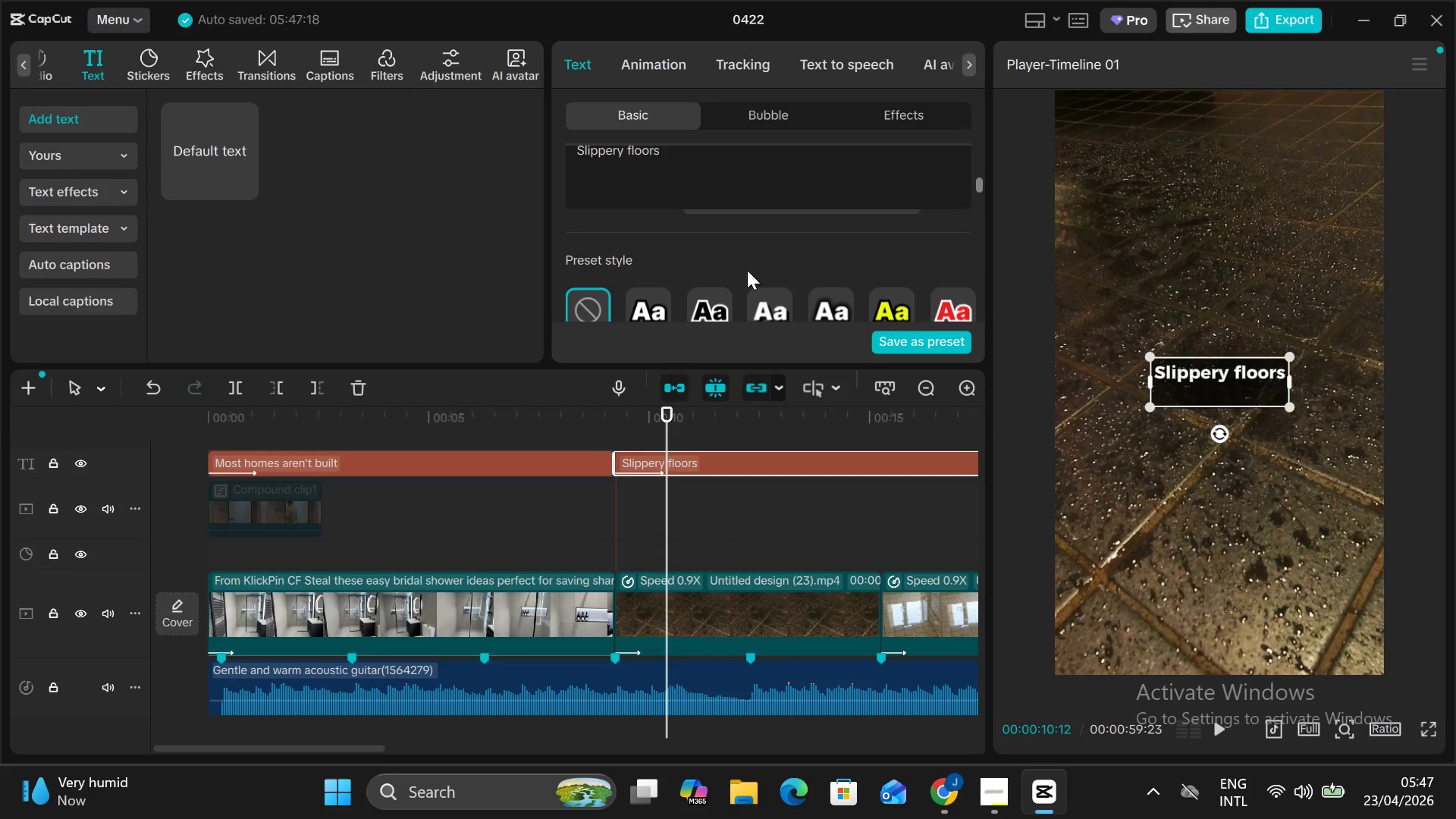 
right_click([747, 270])
 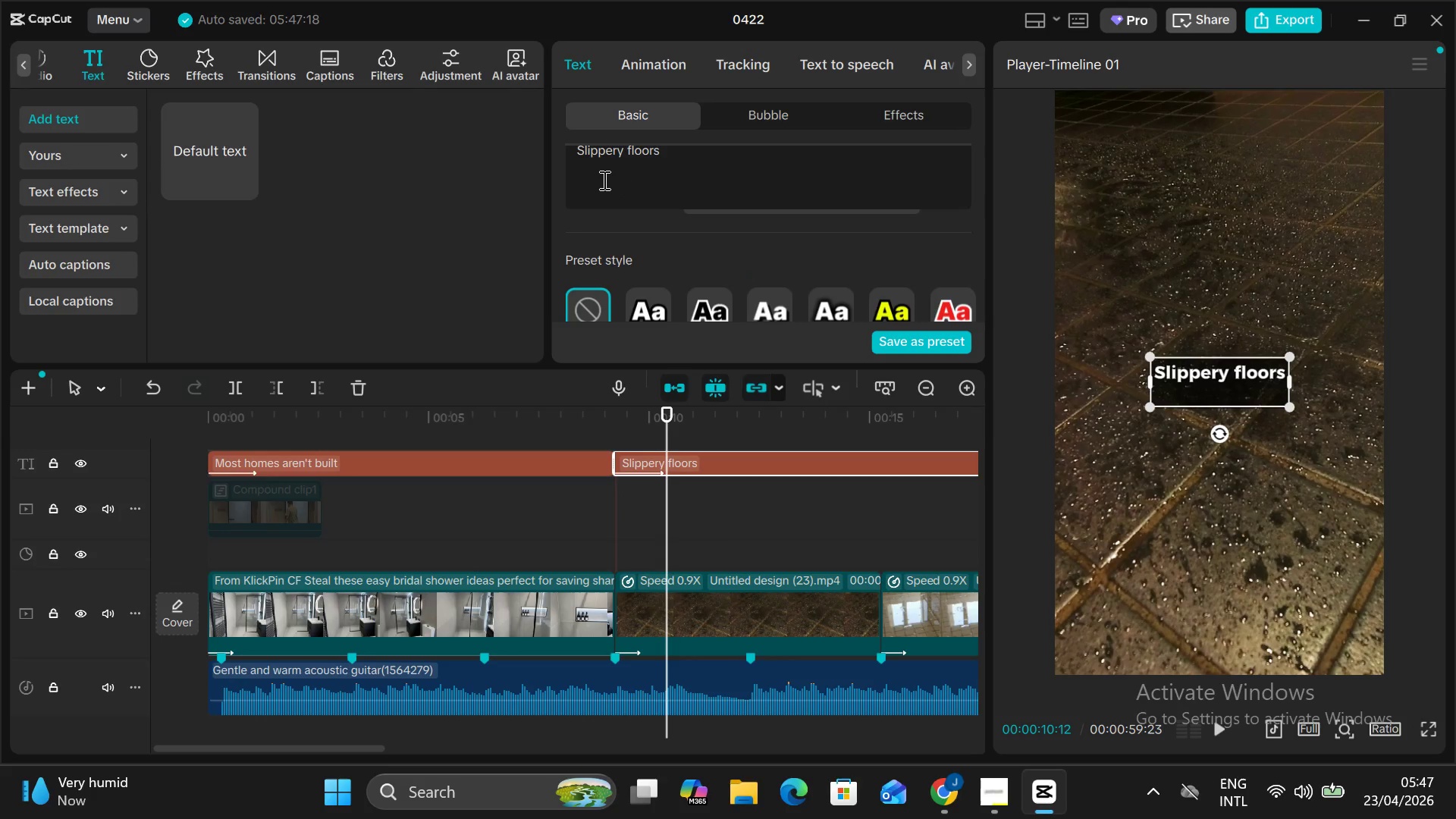 
scroll: coordinate [747, 270], scroll_direction: down, amount: 23.0
 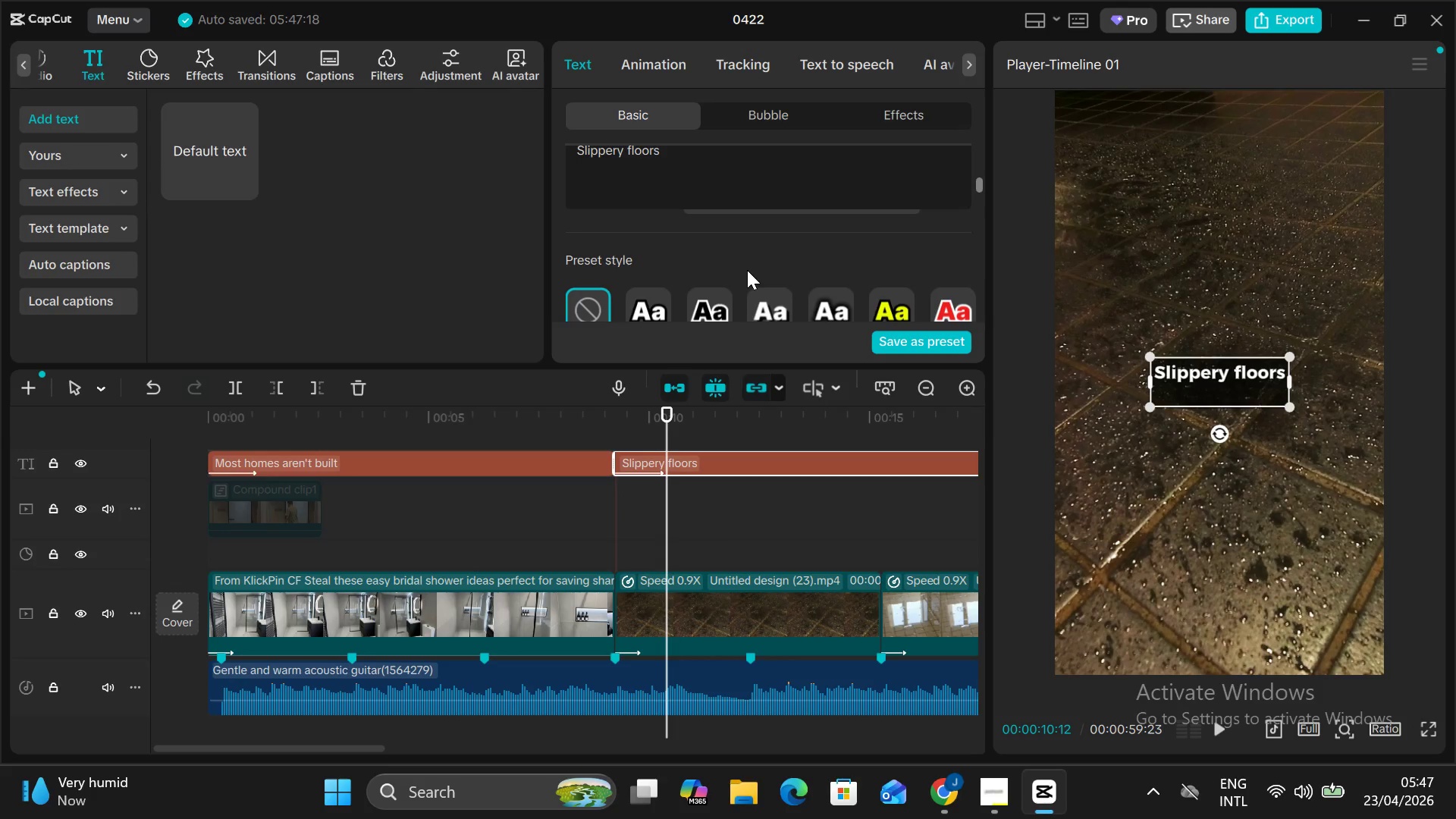 
left_click([598, 178])
 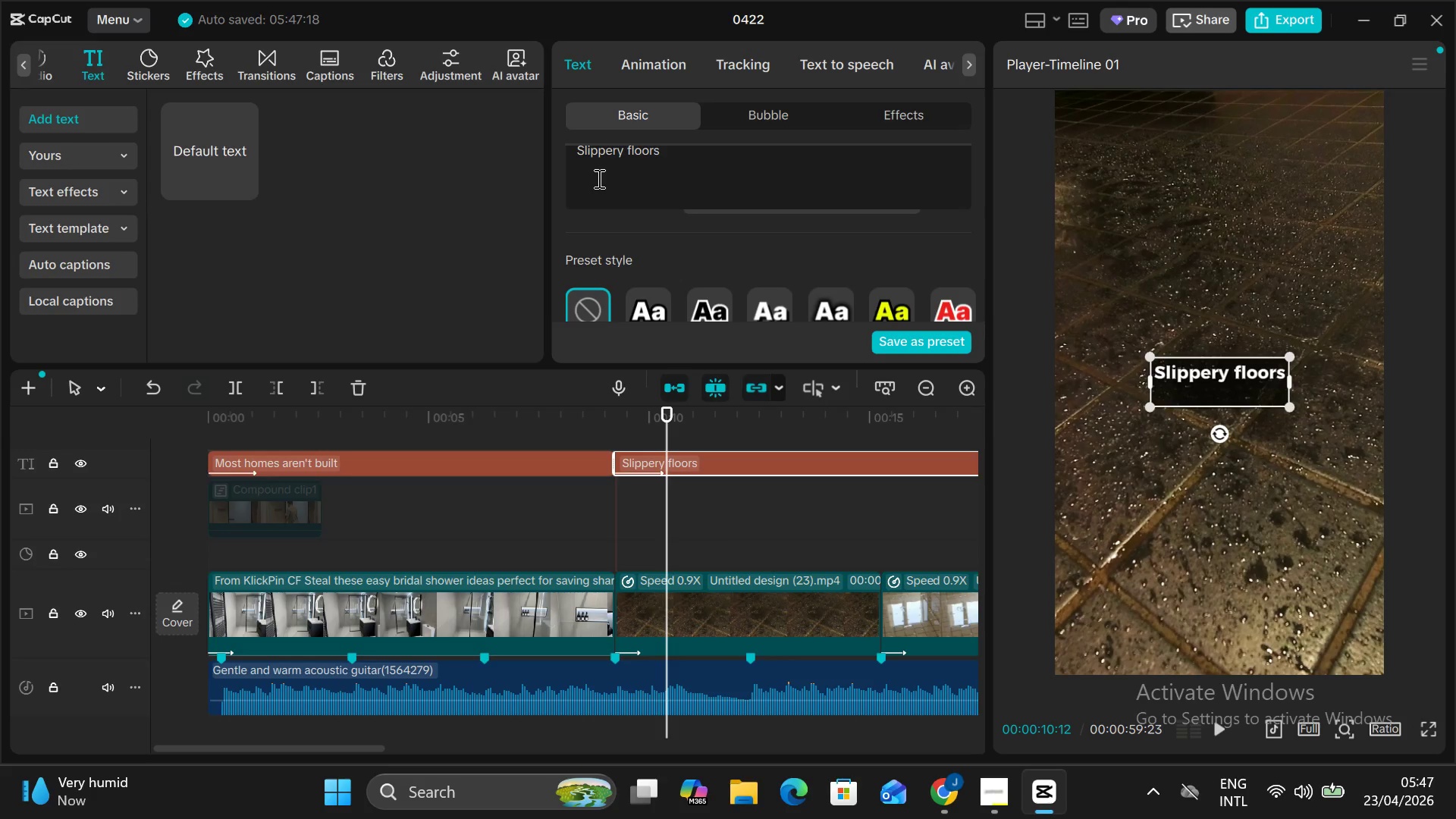 
key(Backspace)
 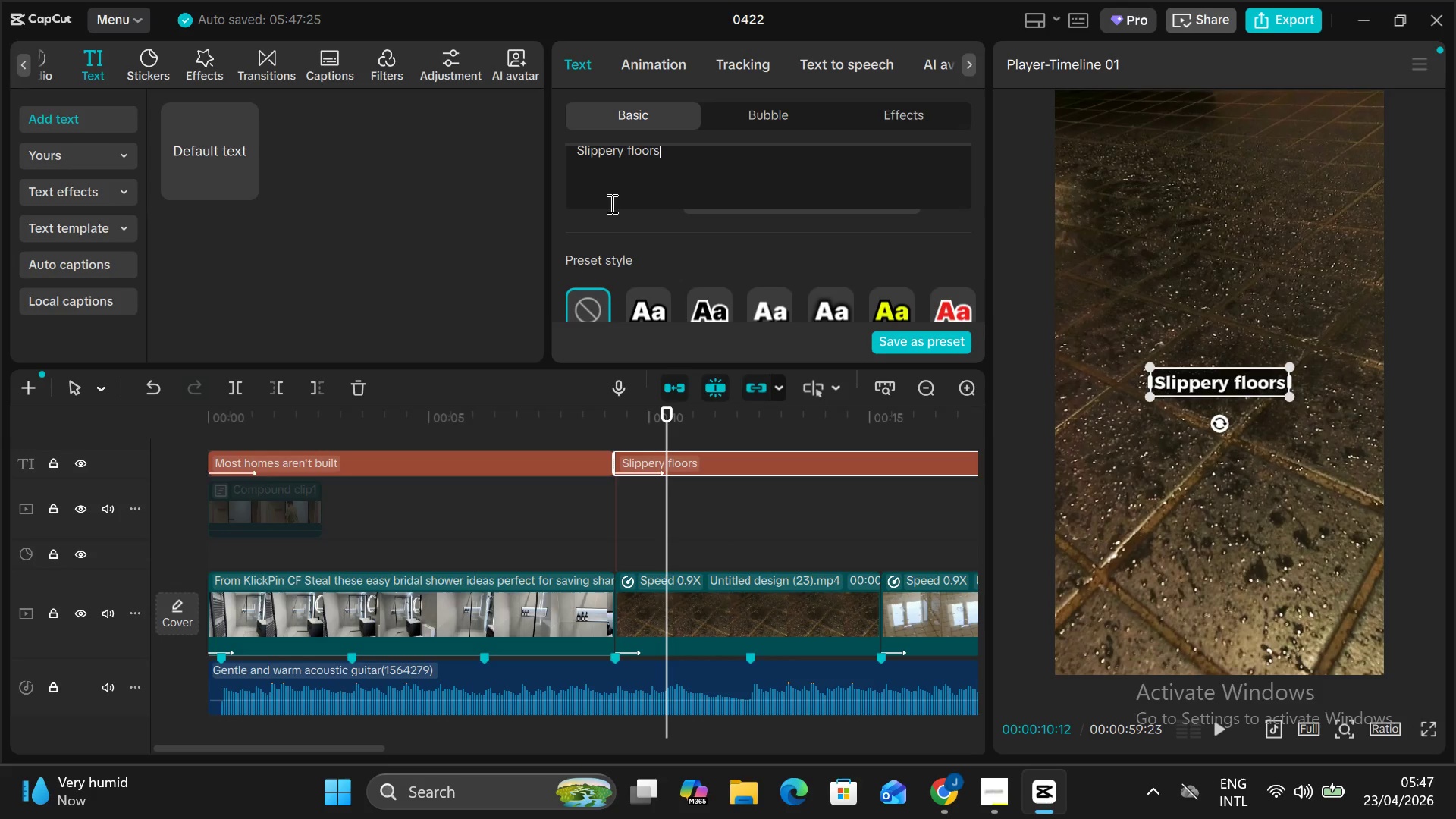 
scroll: coordinate [627, 218], scroll_direction: down, amount: 4.0
 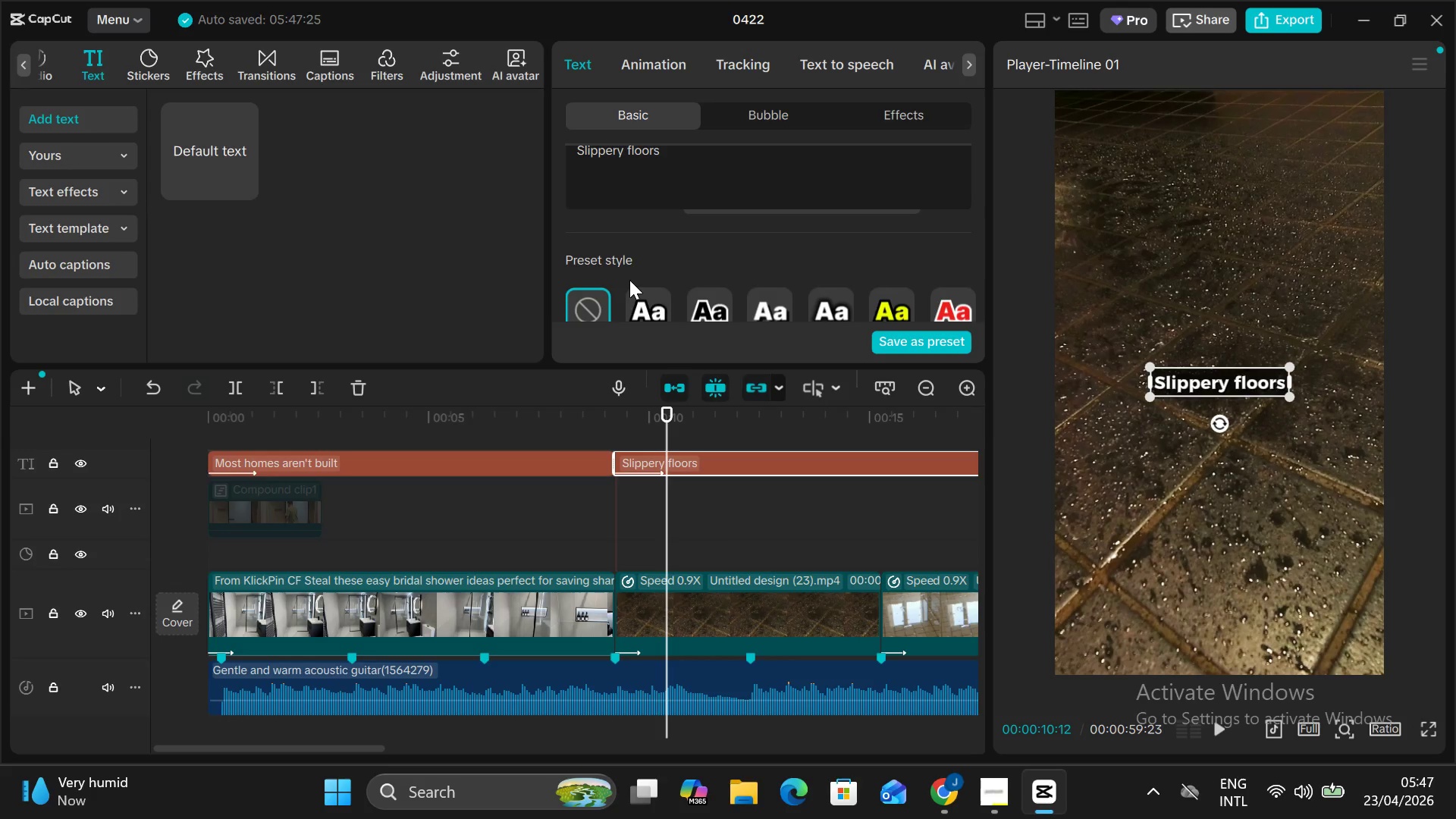 
left_click([629, 280])
 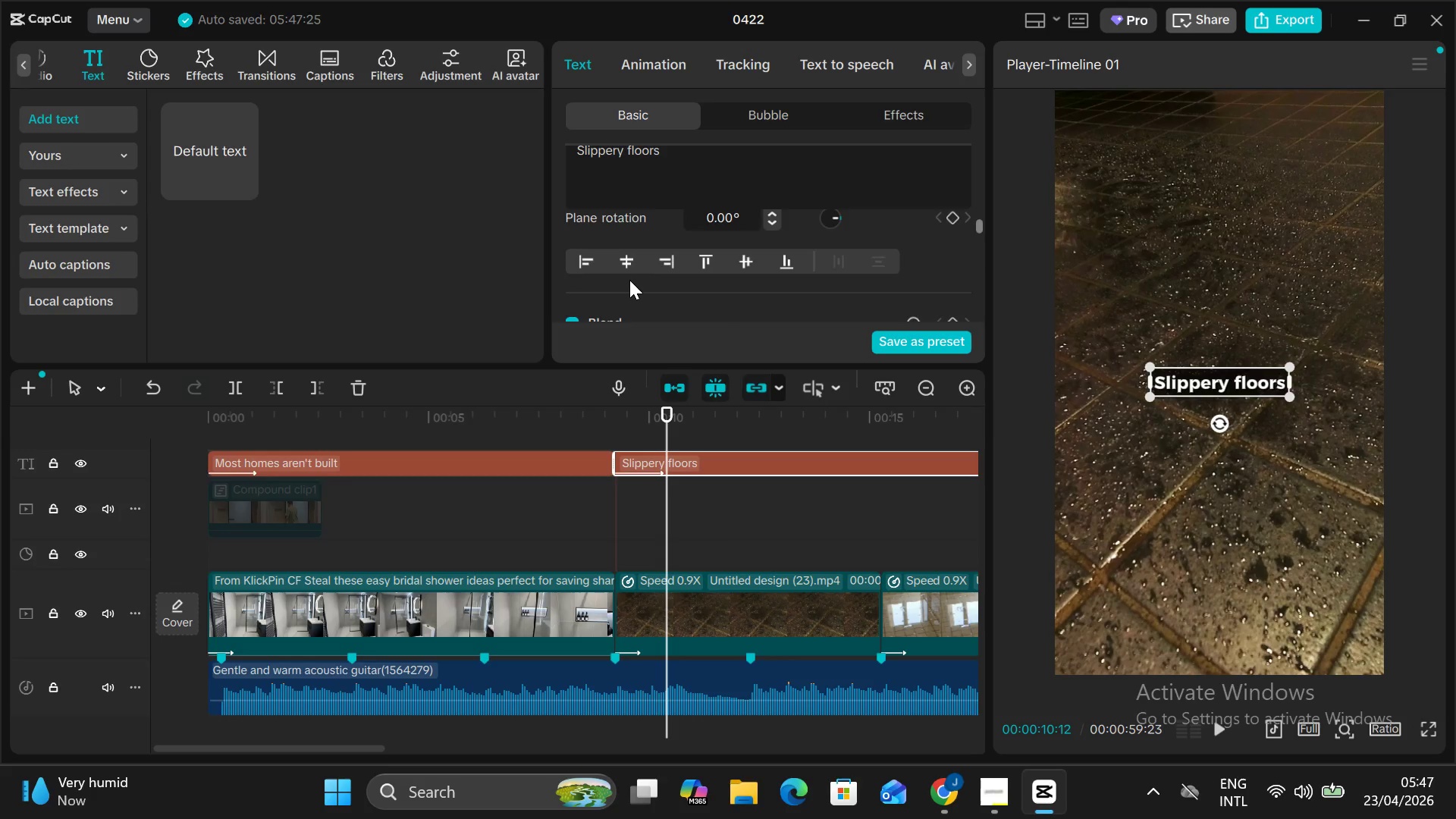 
scroll: coordinate [629, 280], scroll_direction: down, amount: 35.0
 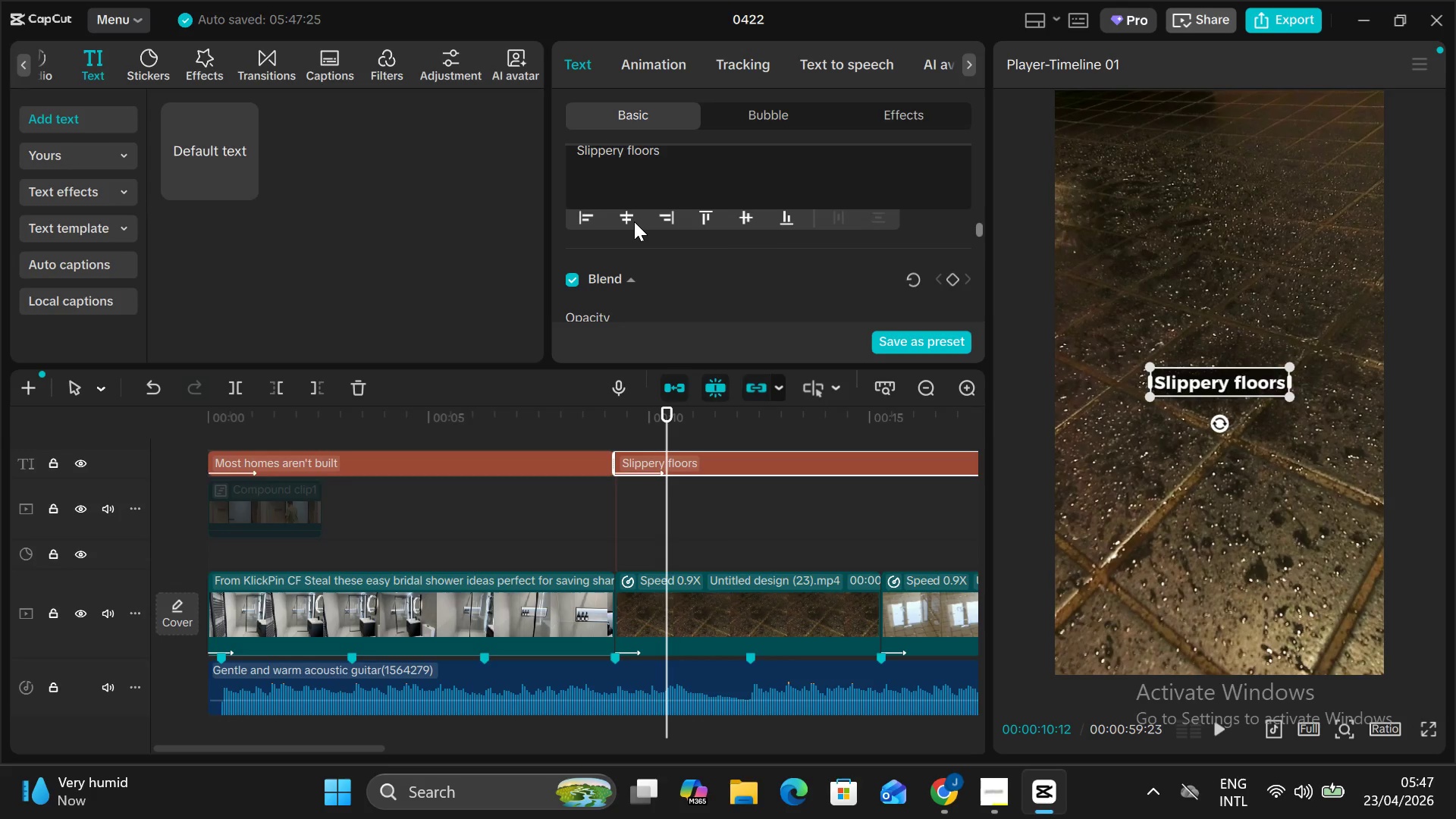 
scroll: coordinate [634, 221], scroll_direction: none, amount: 0.0
 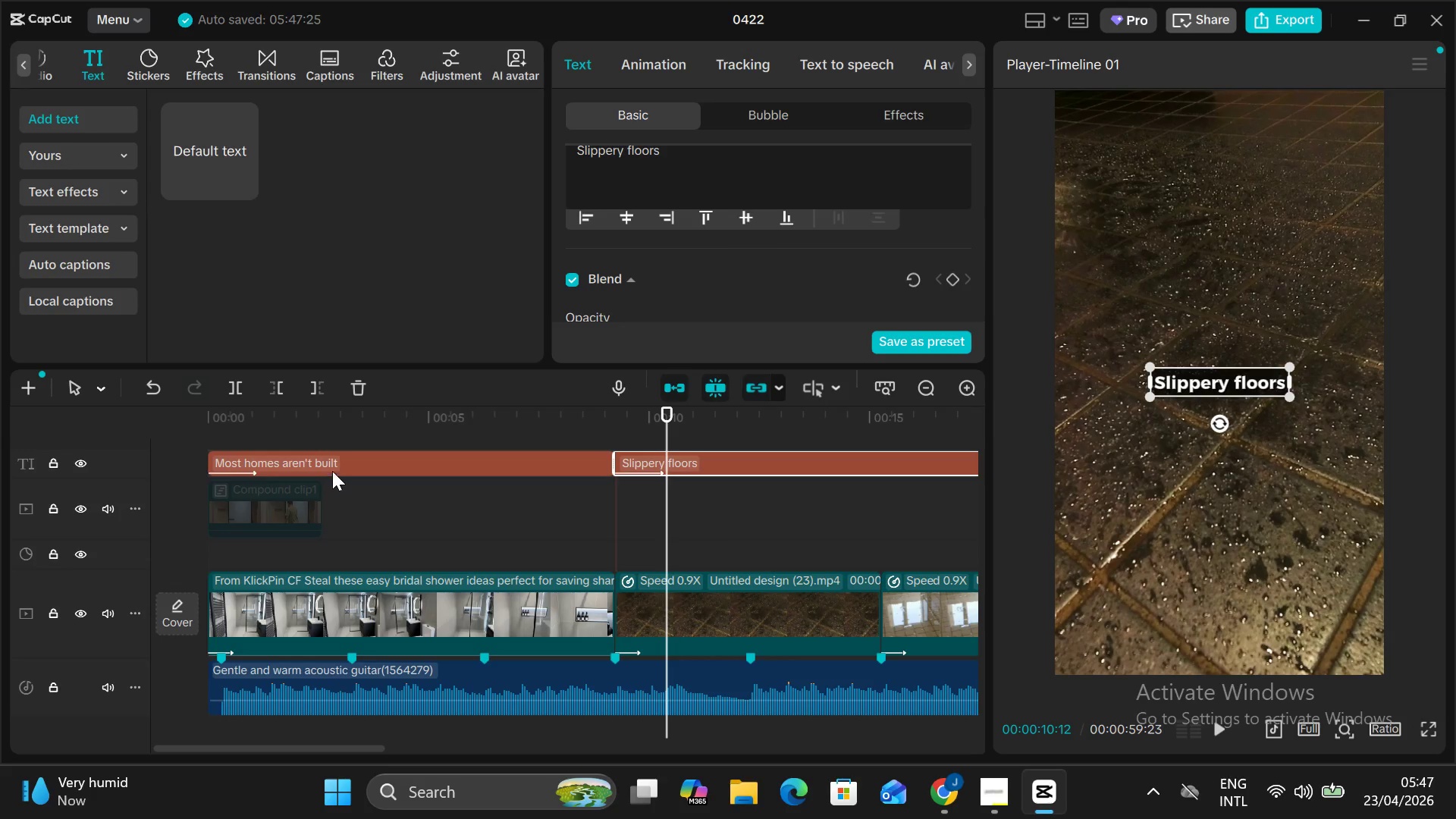 
left_click([331, 463])
 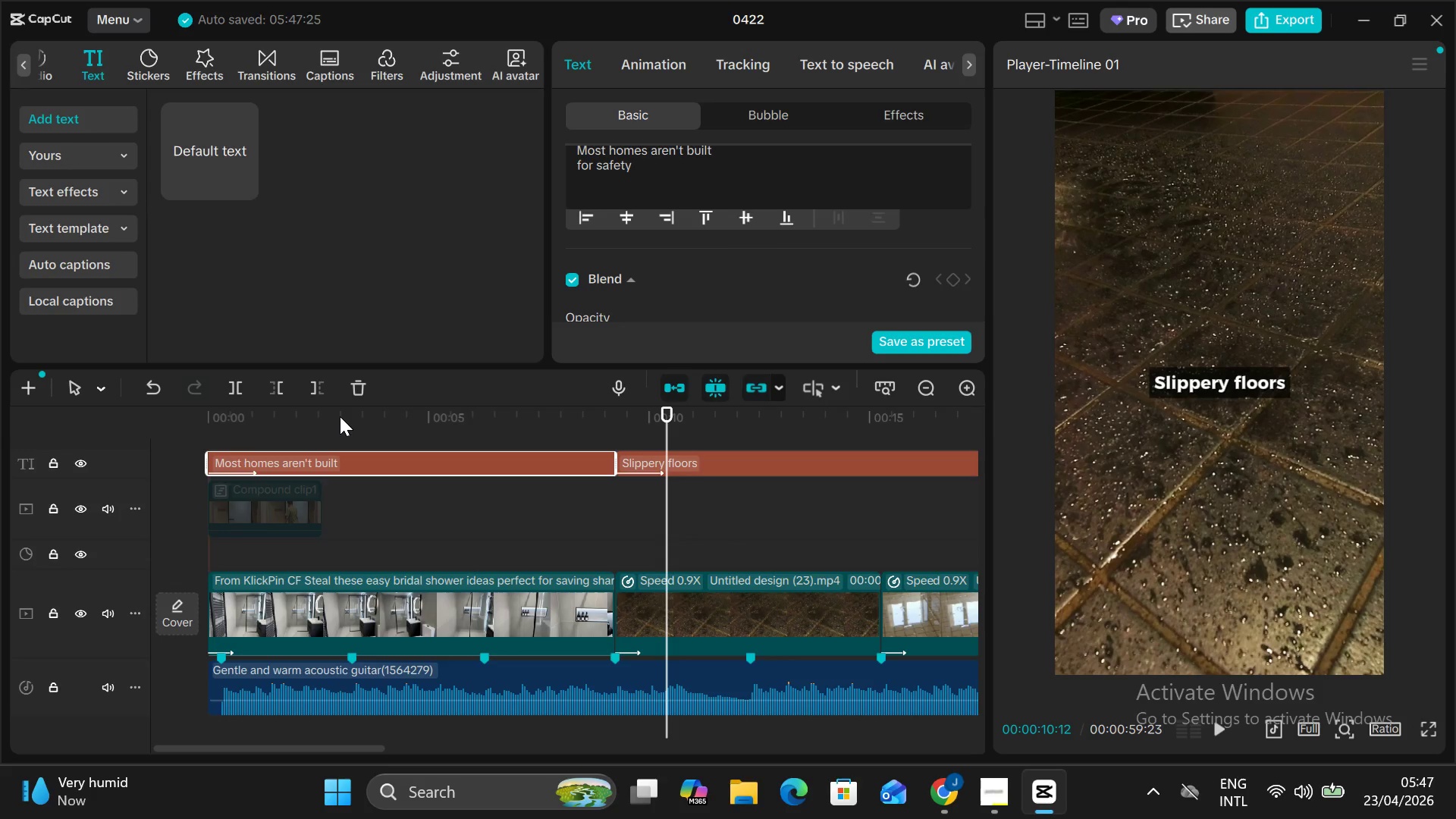 
left_click([345, 410])
 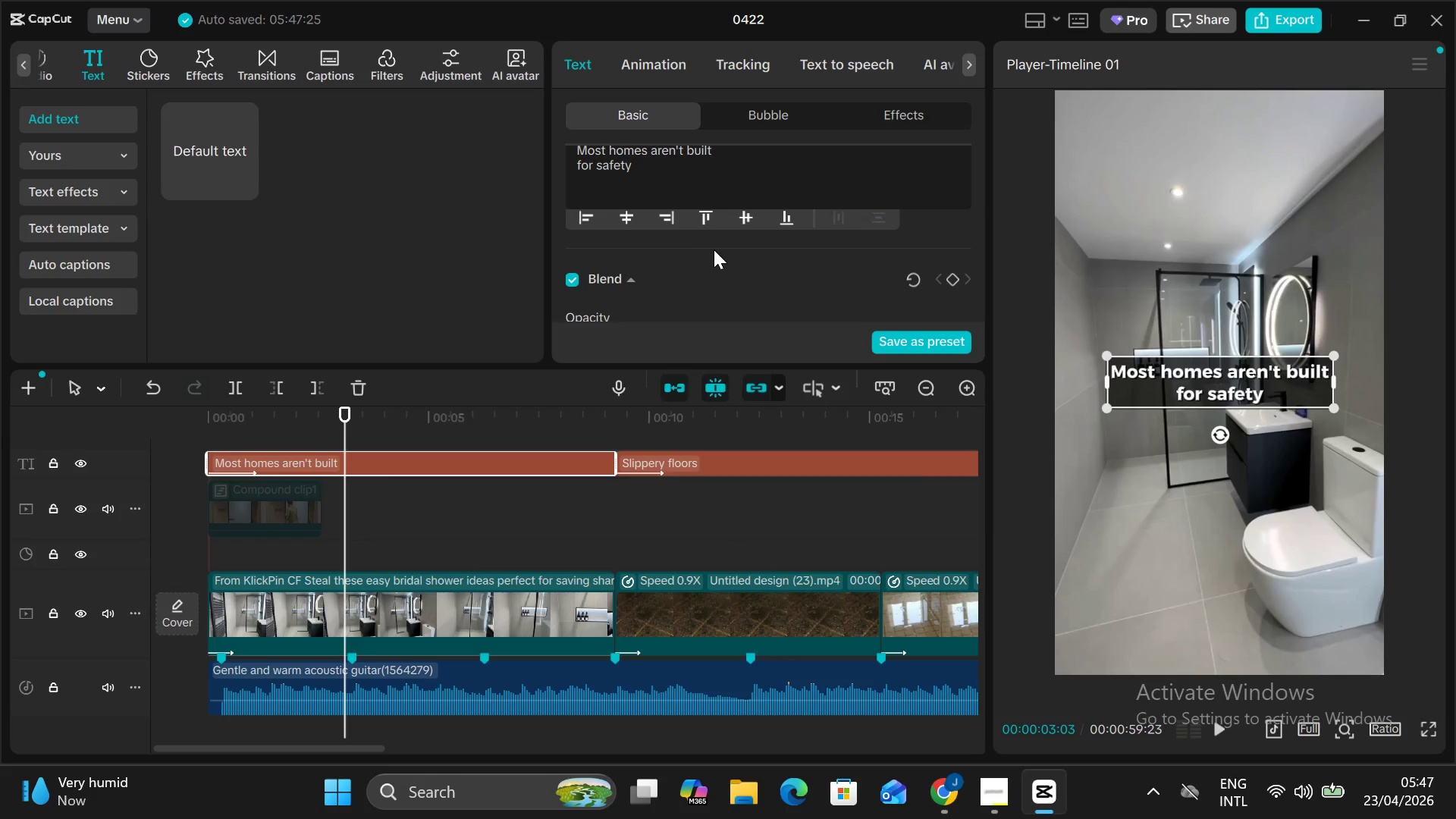 
scroll: coordinate [672, 249], scroll_direction: up, amount: 50.0
 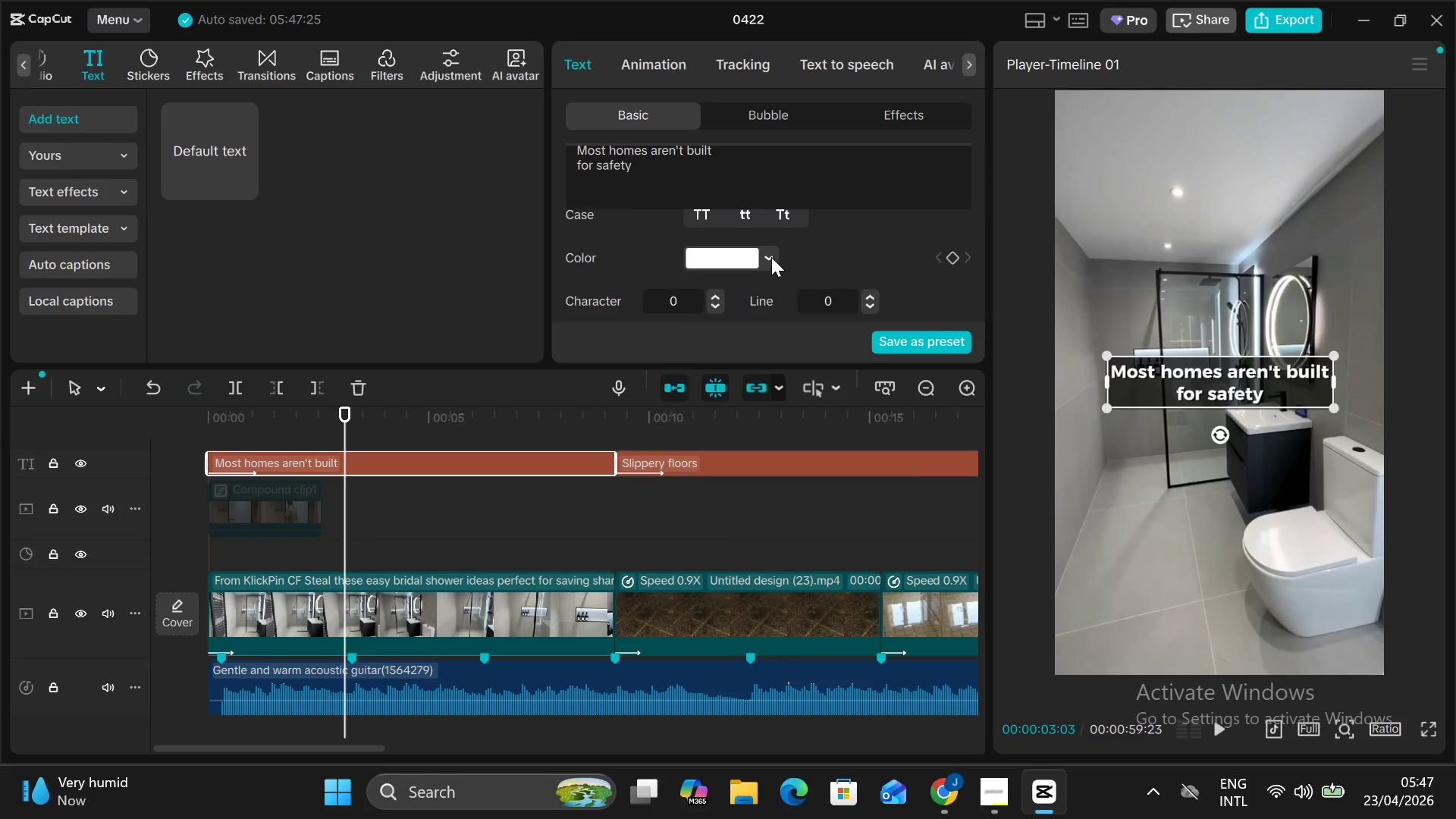 
left_click([770, 256])
 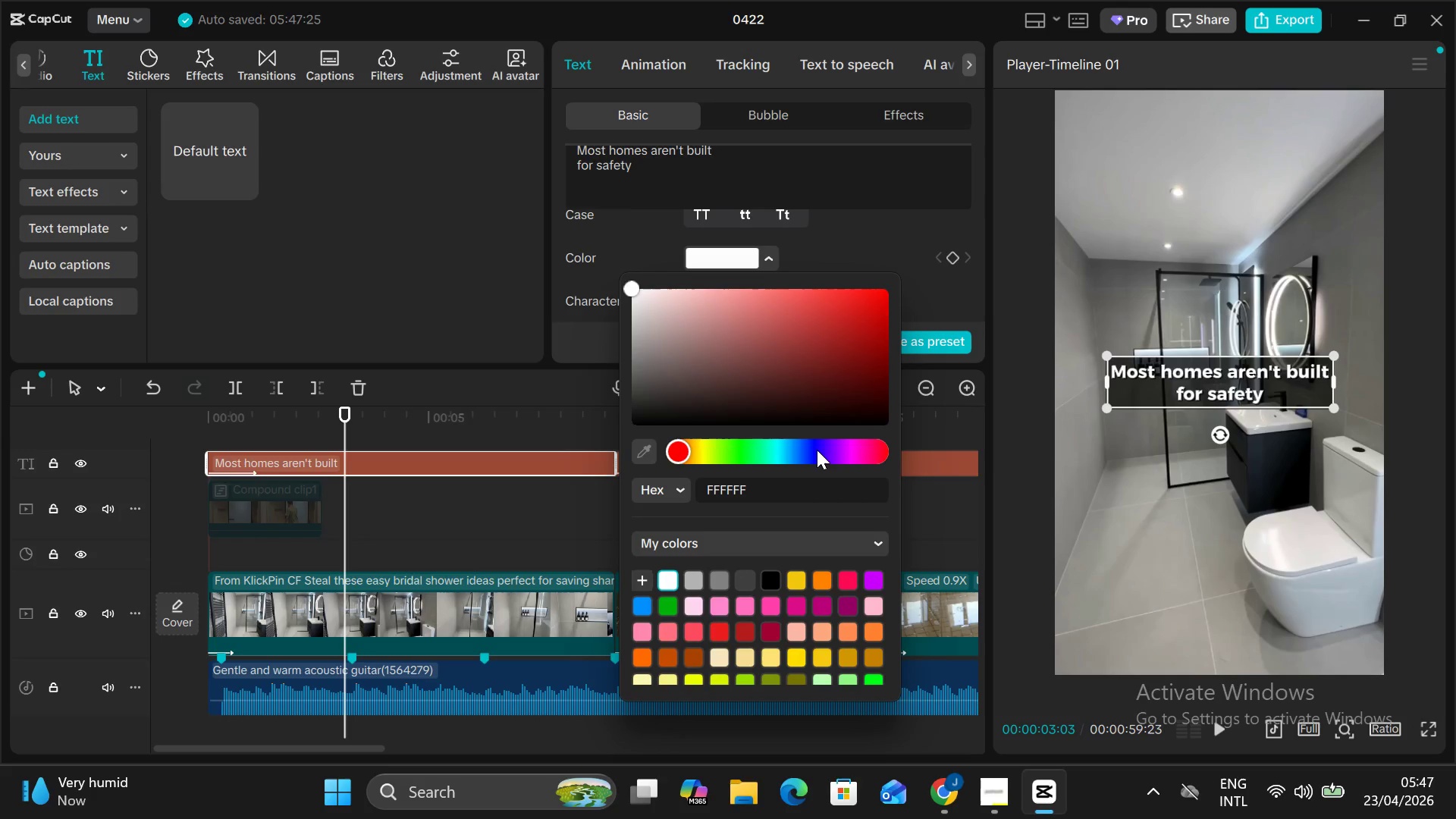 
wait(6.17)
 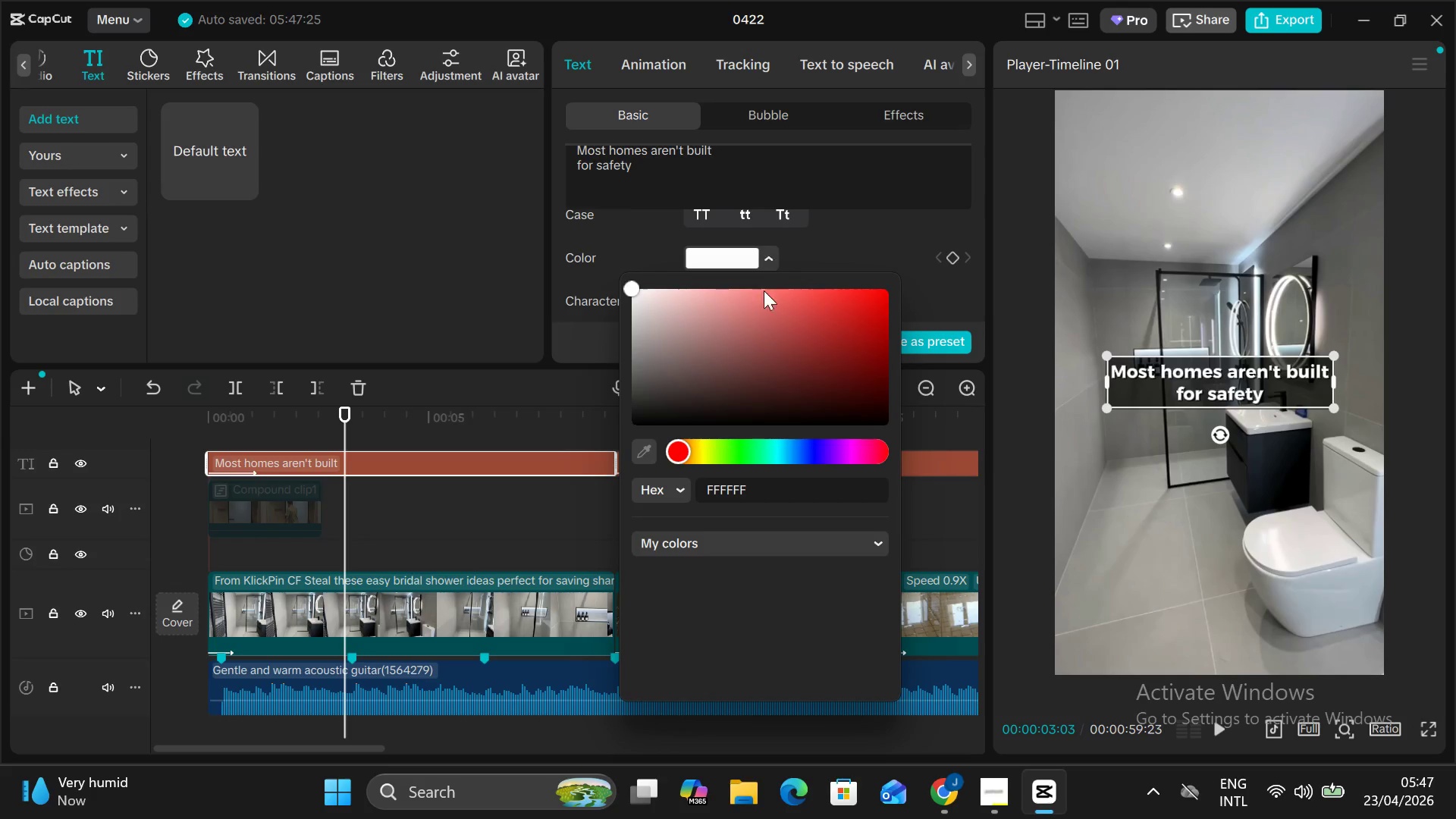 
left_click([668, 610])
 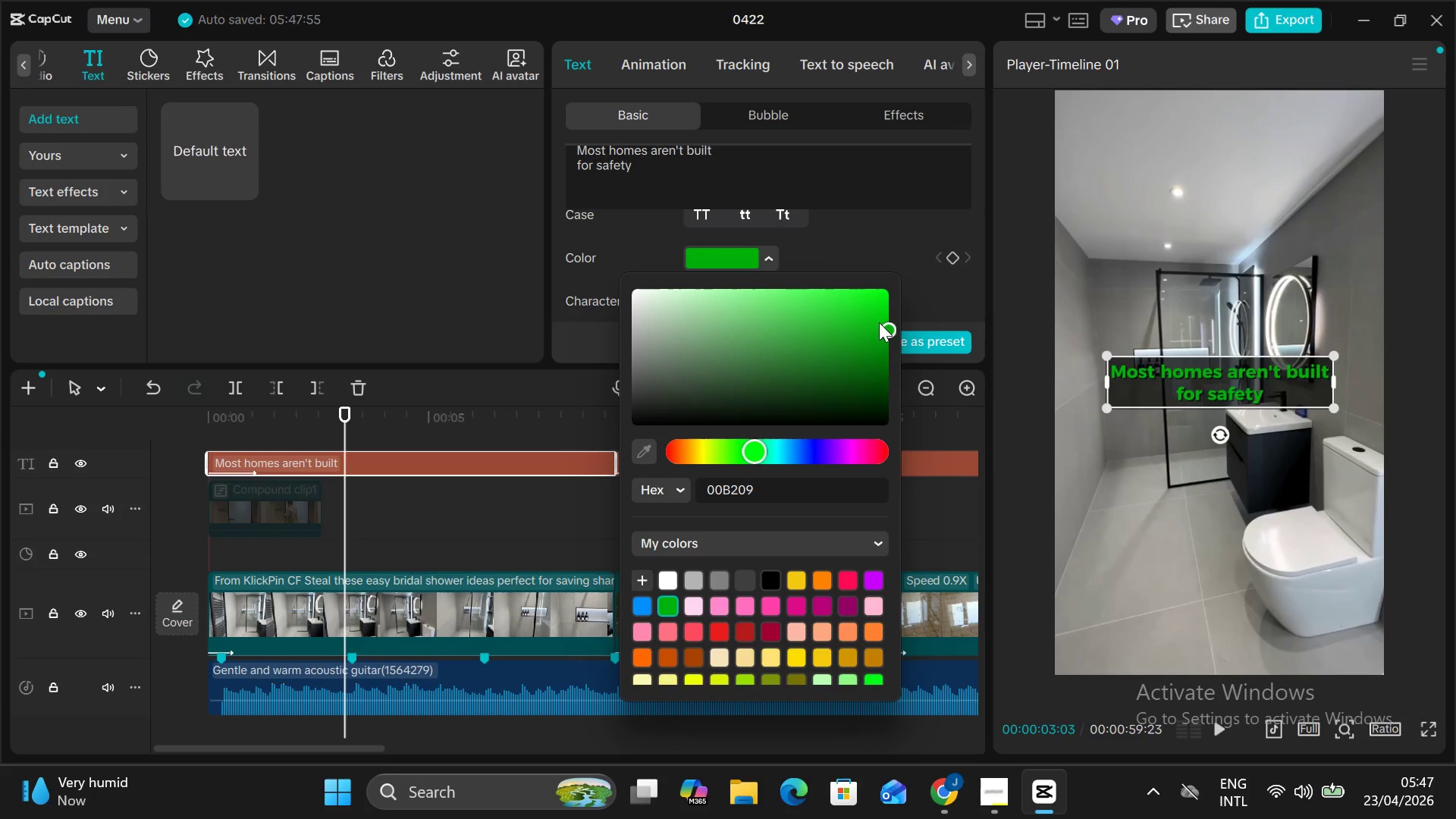 
wait(5.14)
 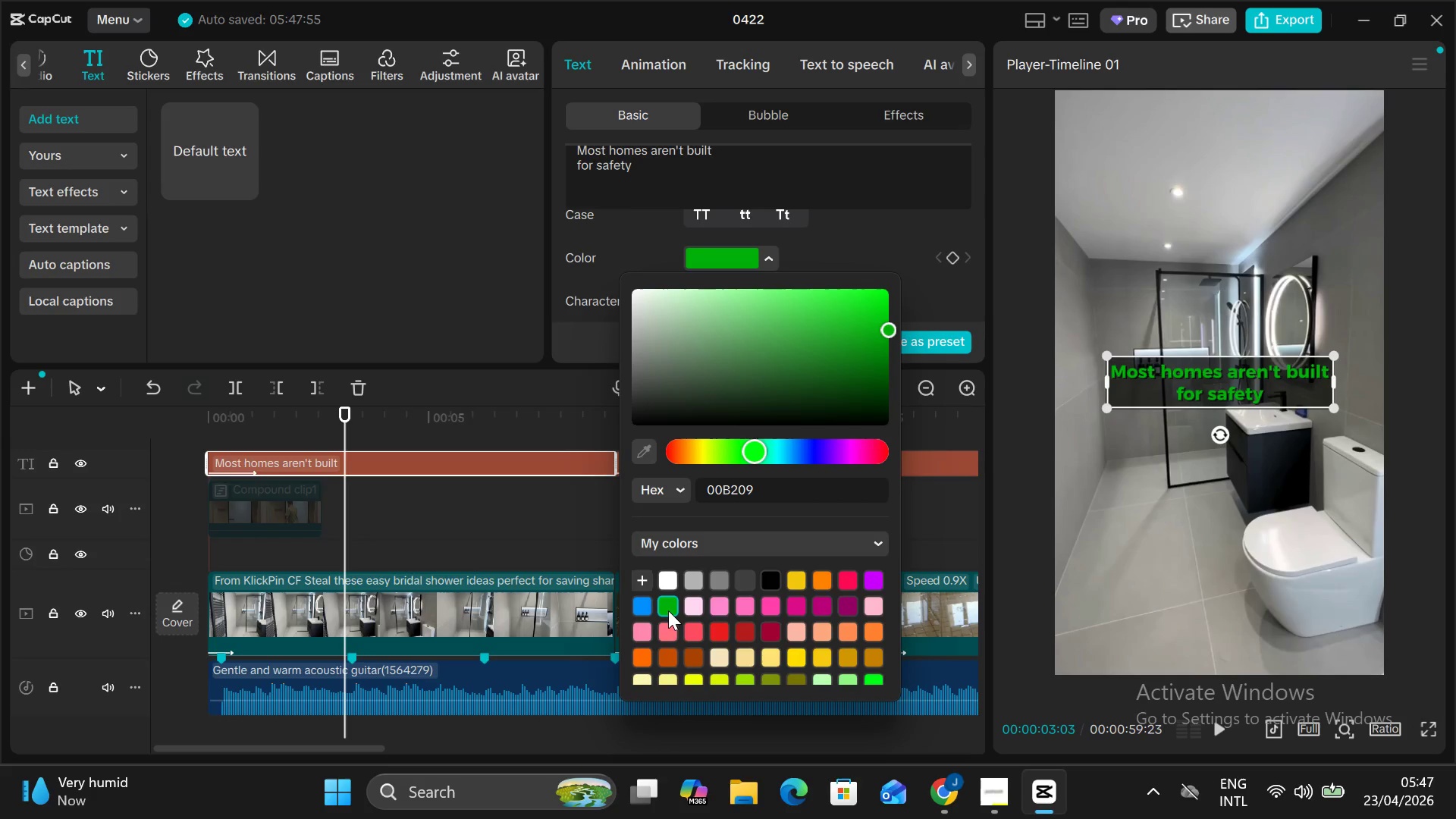 
left_click_drag(start_coordinate=[890, 337], to_coordinate=[888, 290])
 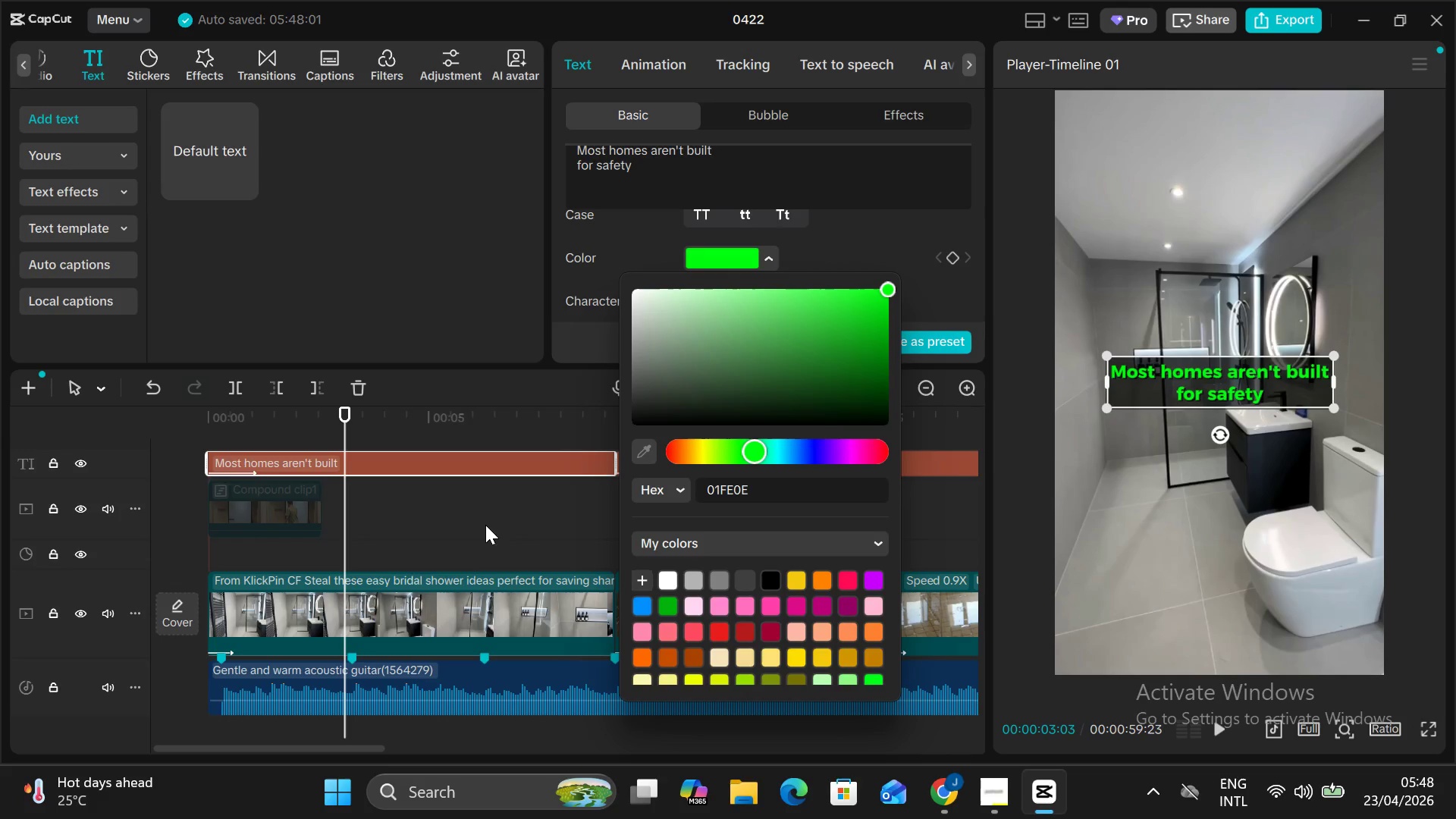 
wait(11.5)
 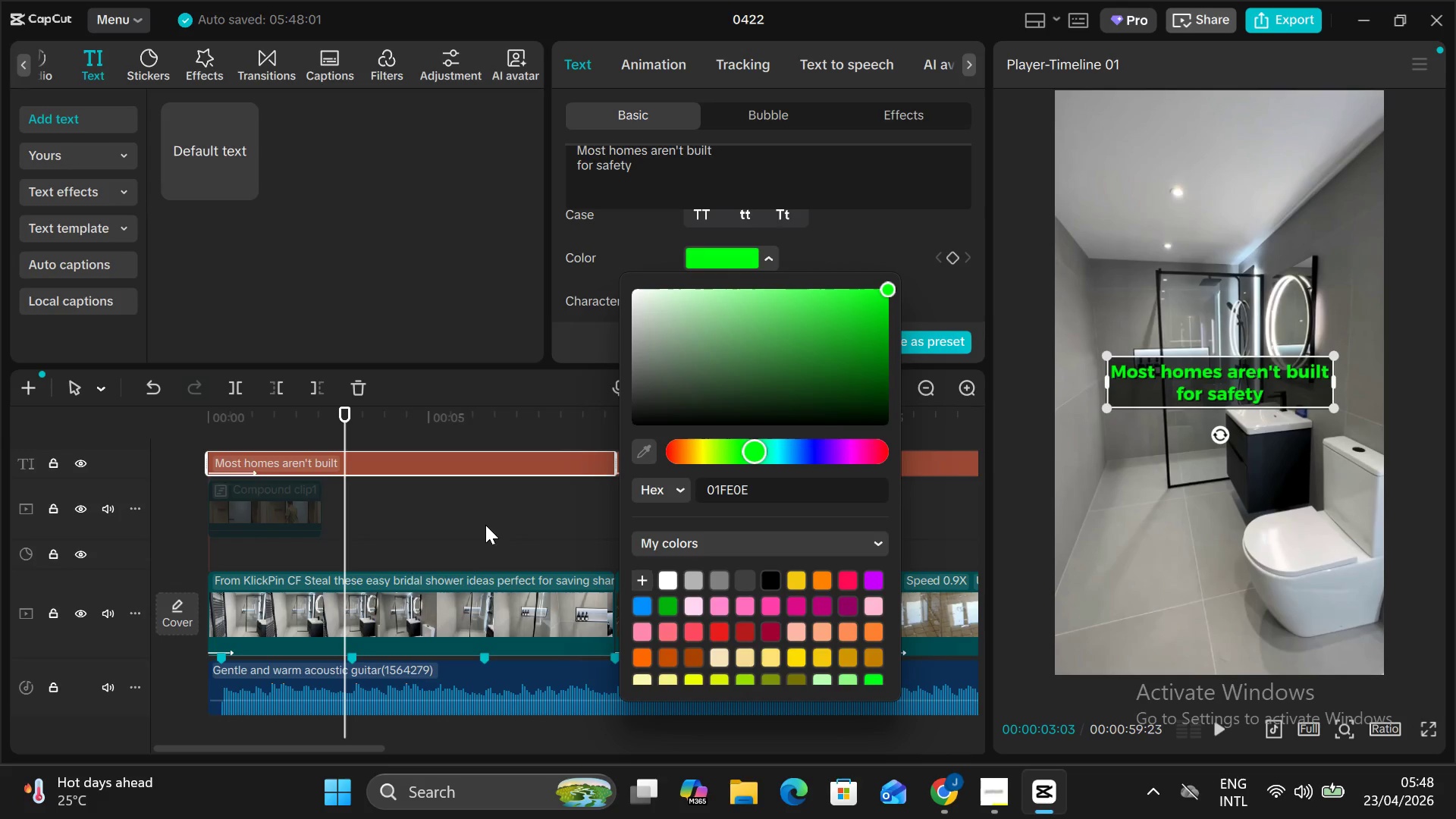 
left_click([595, 299])
 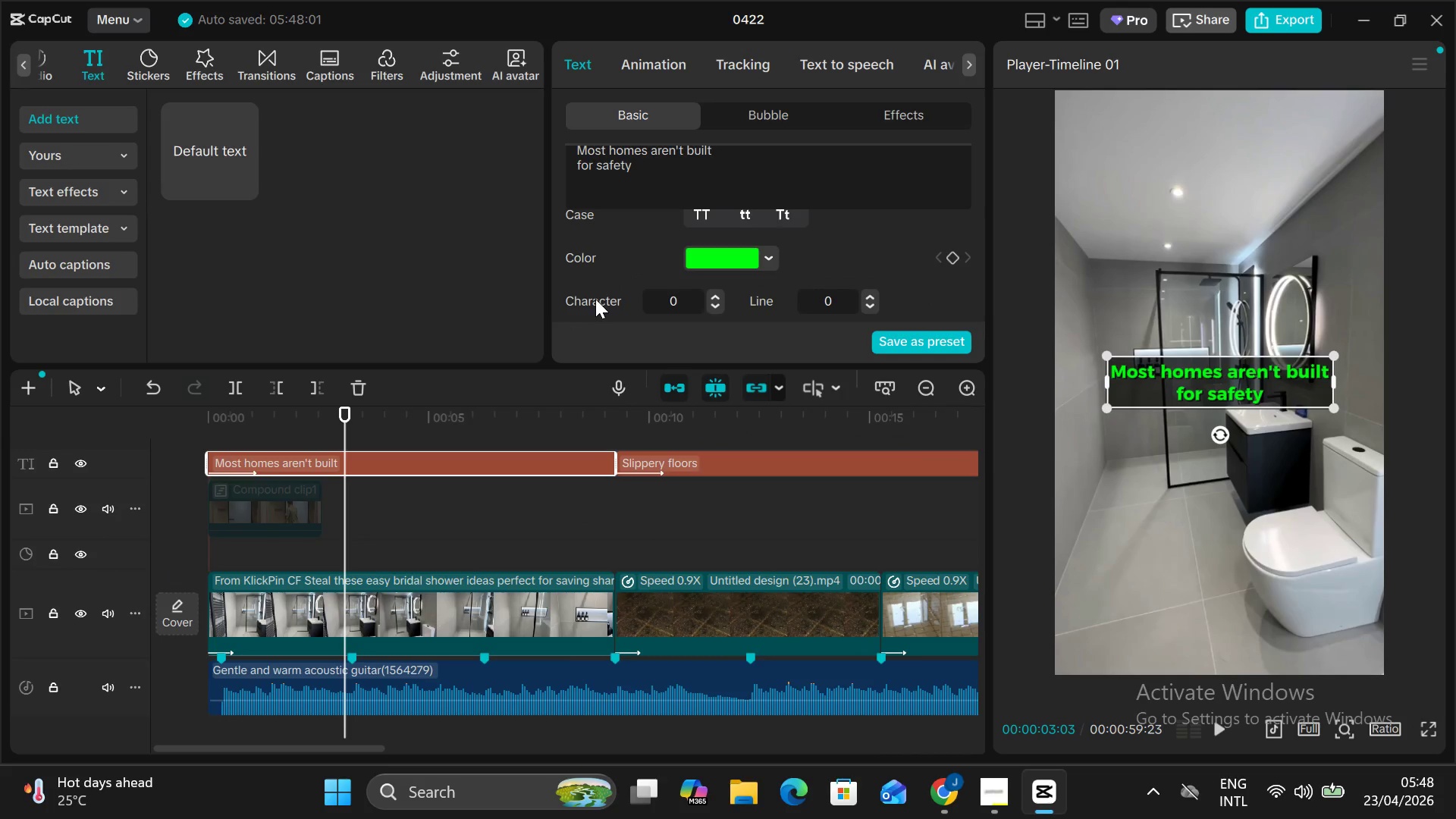 
scroll: coordinate [632, 257], scroll_direction: down, amount: 54.0
 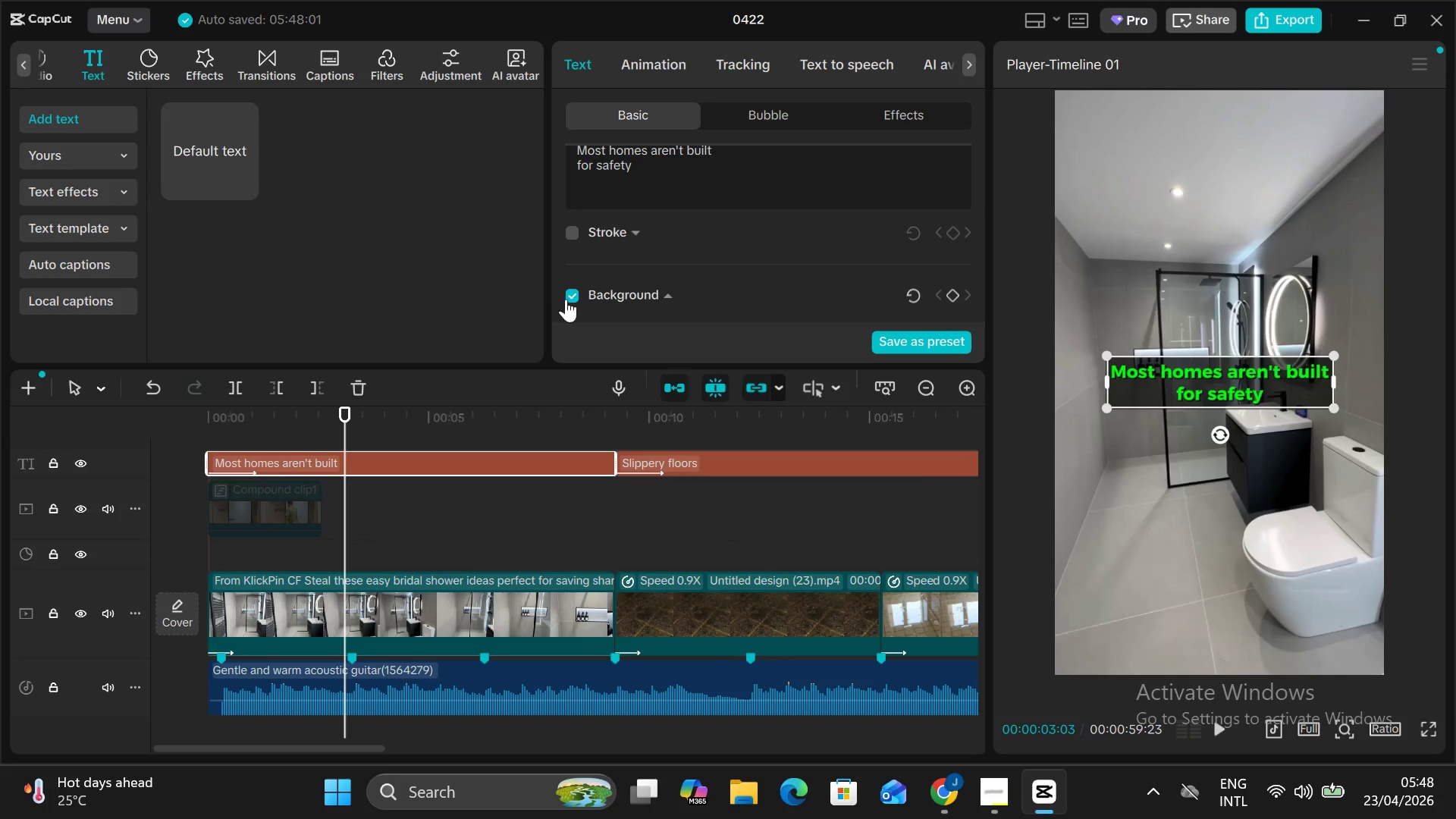 
left_click([570, 300])
 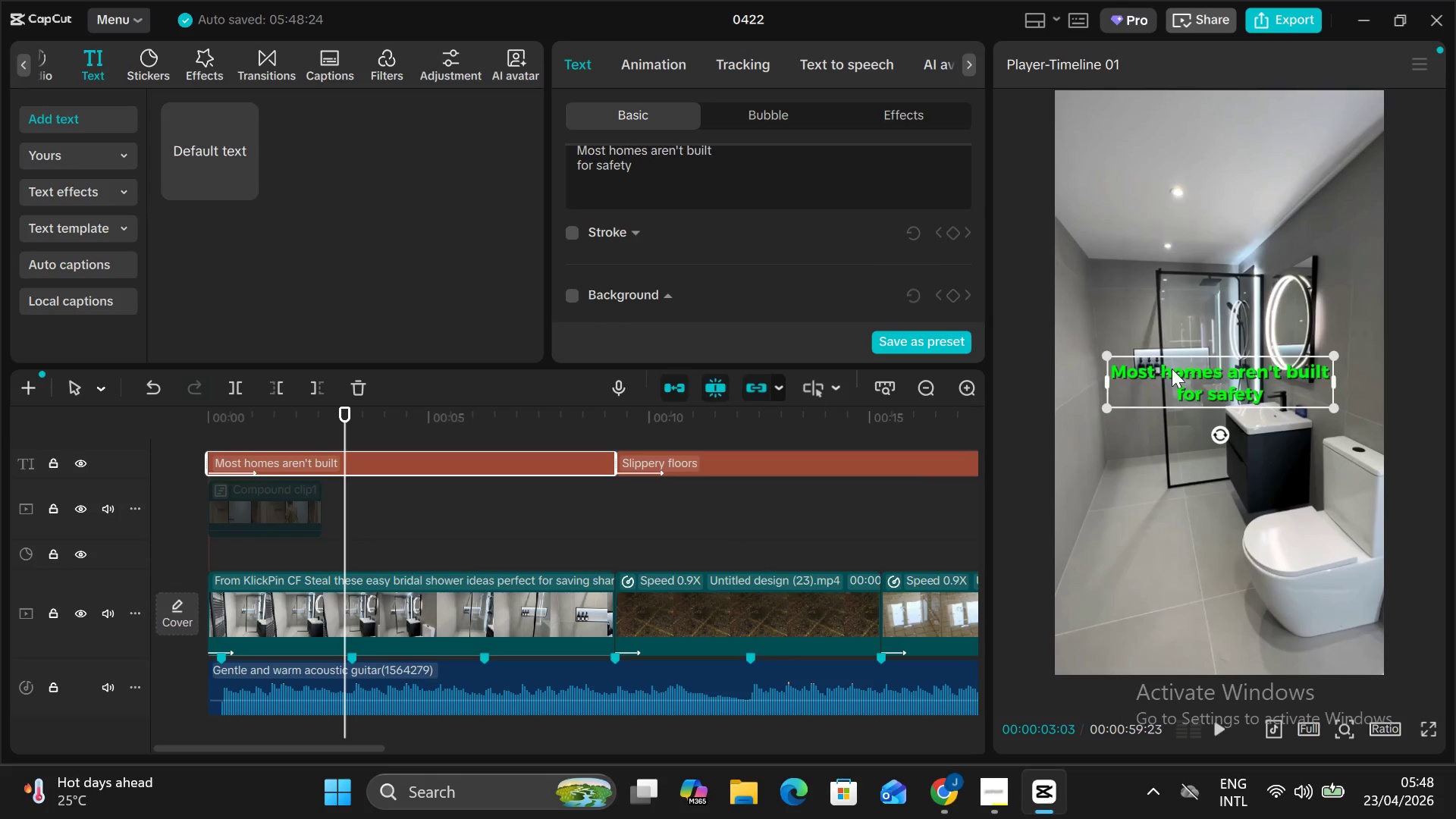 
left_click_drag(start_coordinate=[1183, 366], to_coordinate=[1196, 365])
 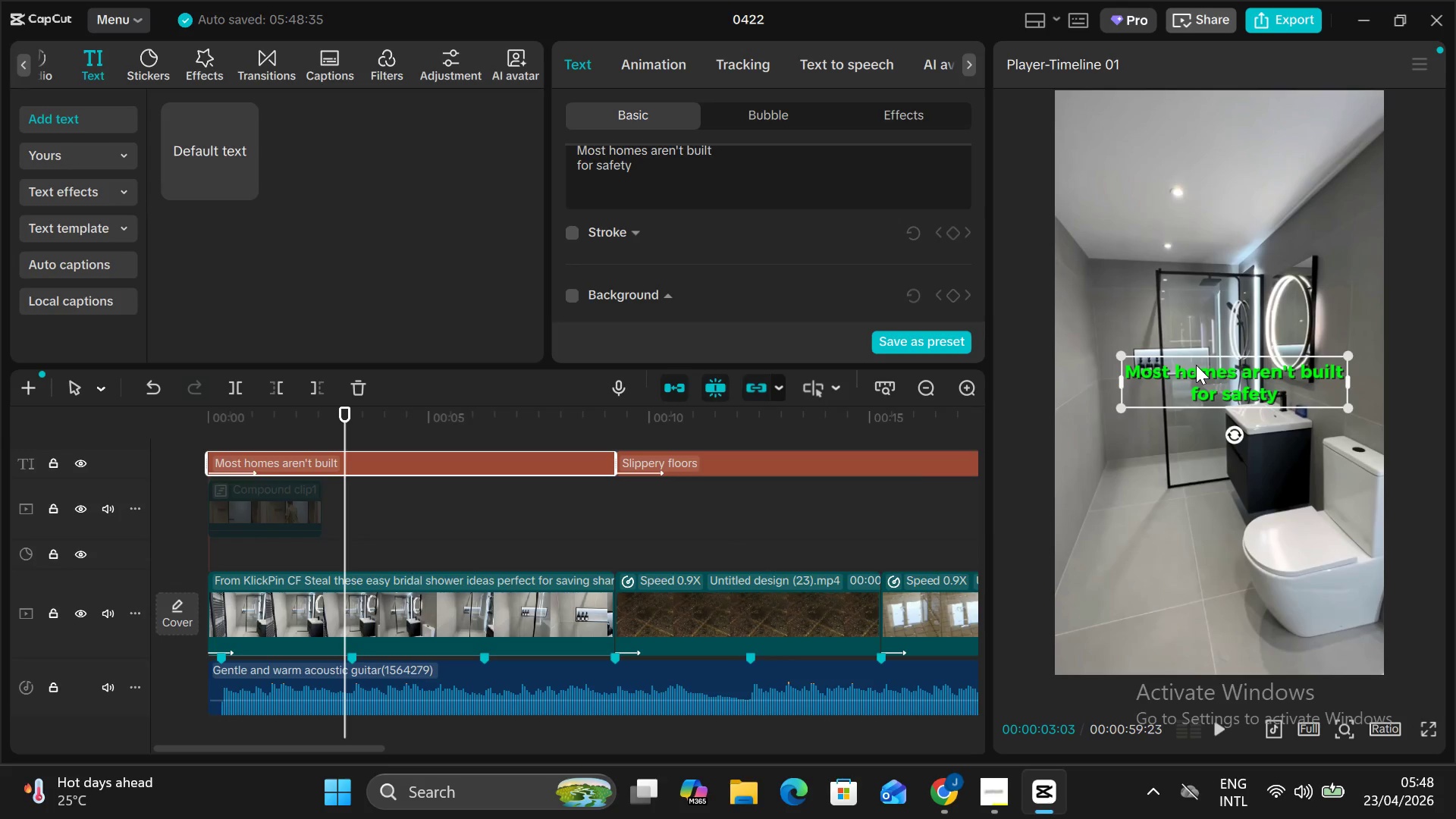 
left_click([1196, 365])
 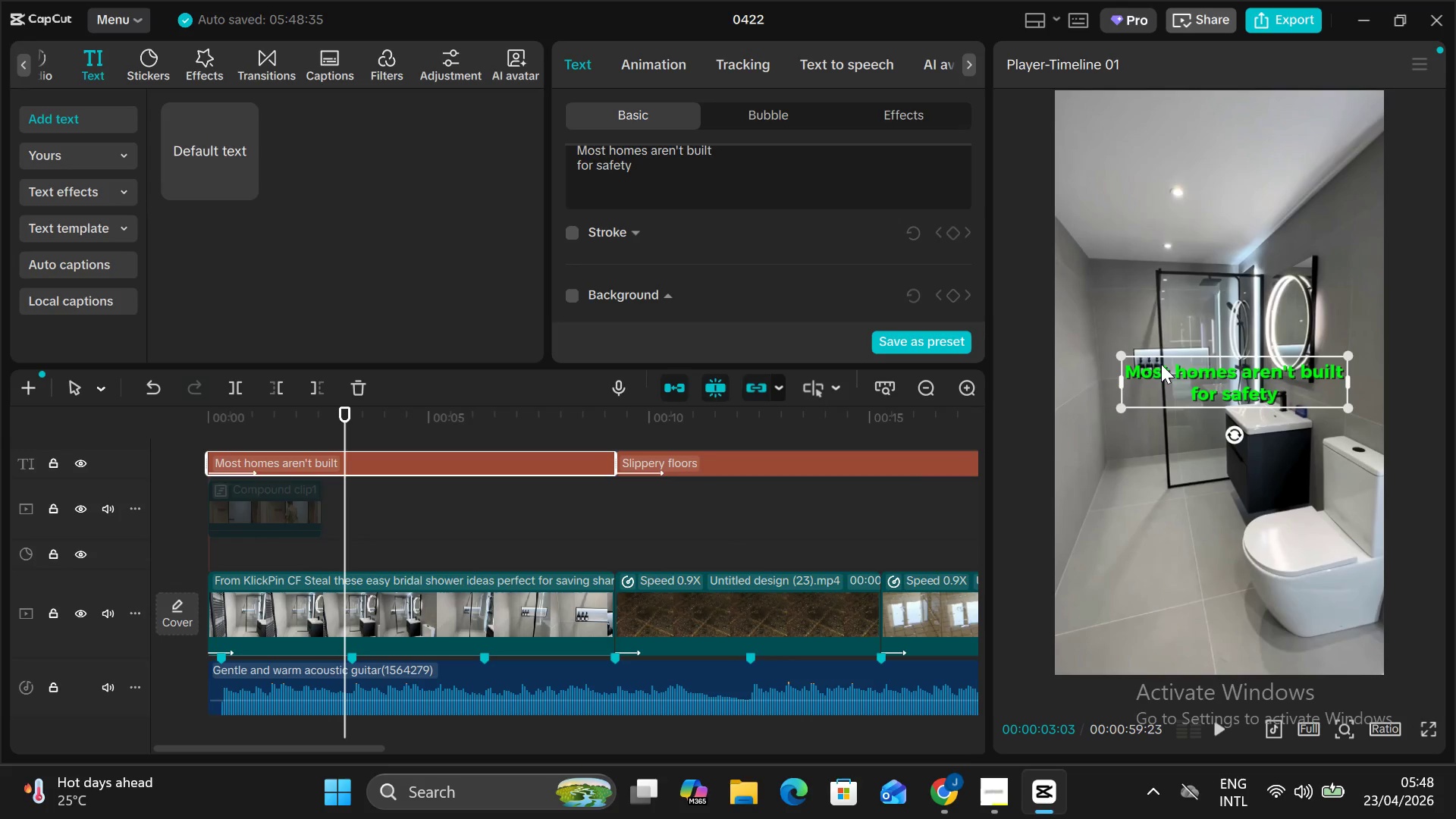 
left_click_drag(start_coordinate=[1188, 371], to_coordinate=[1166, 372])
 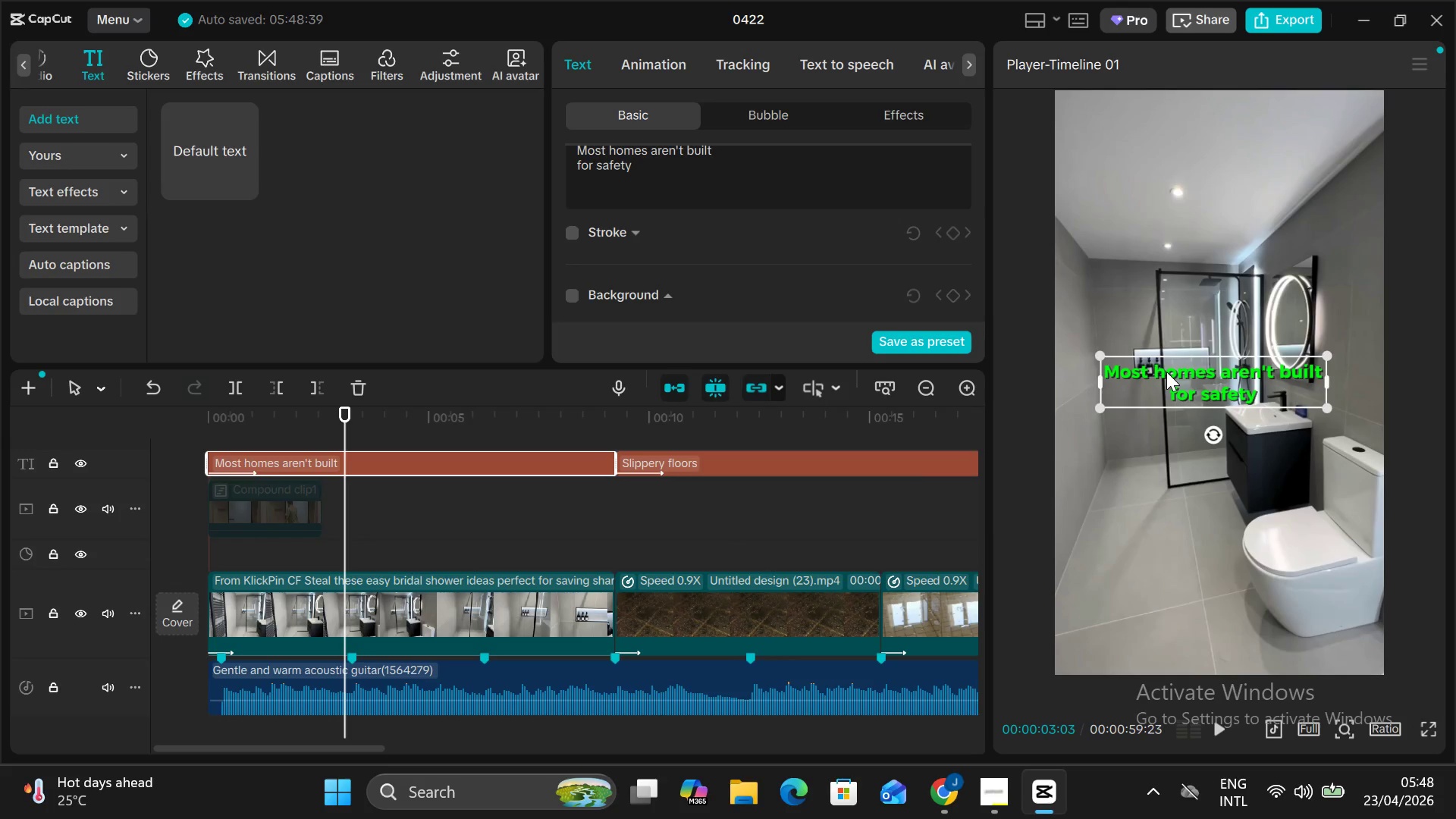 
left_click_drag(start_coordinate=[1166, 372], to_coordinate=[1182, 372])
 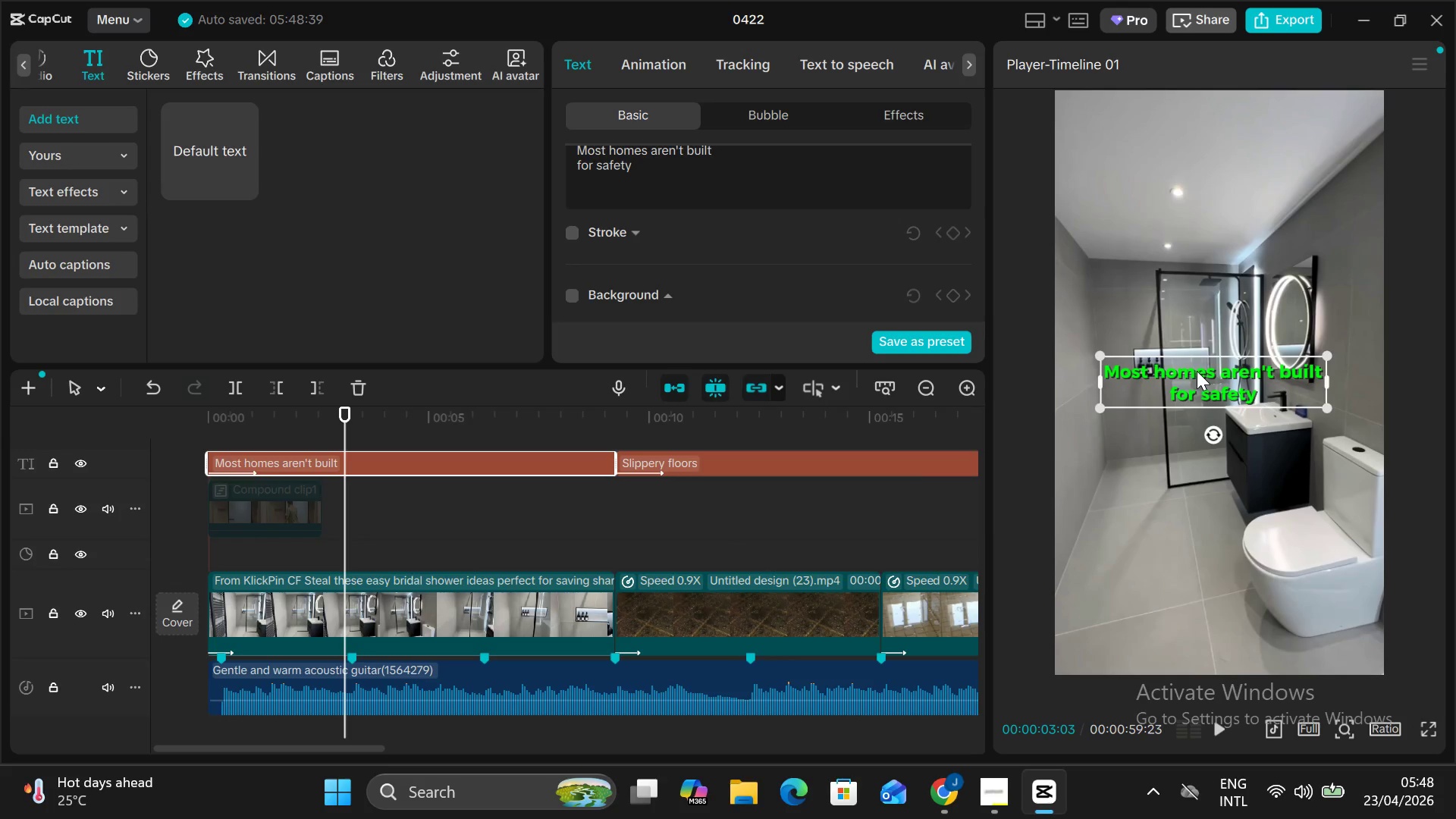 
left_click([1199, 371])
 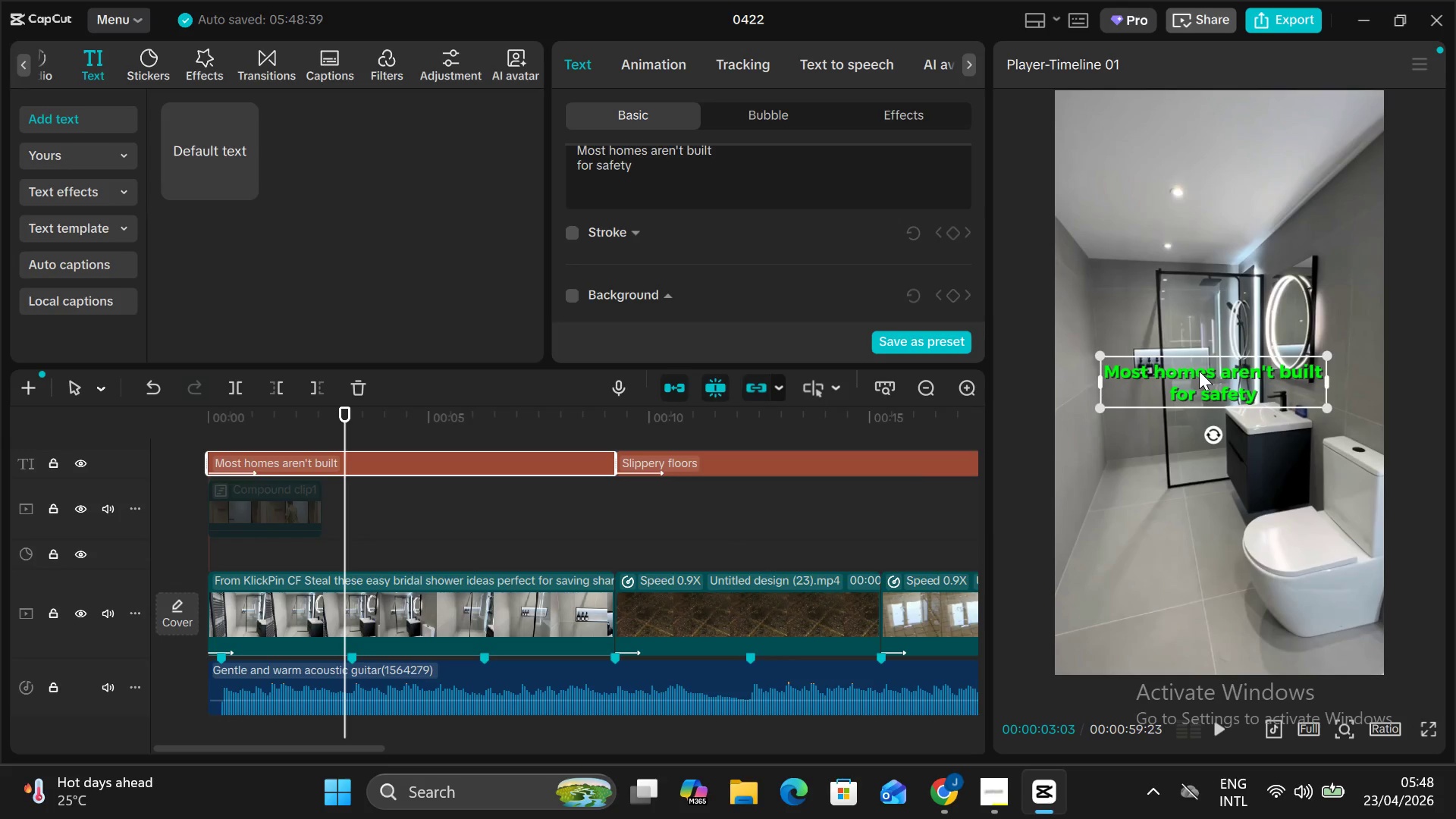 
left_click_drag(start_coordinate=[1199, 371], to_coordinate=[1214, 371])
 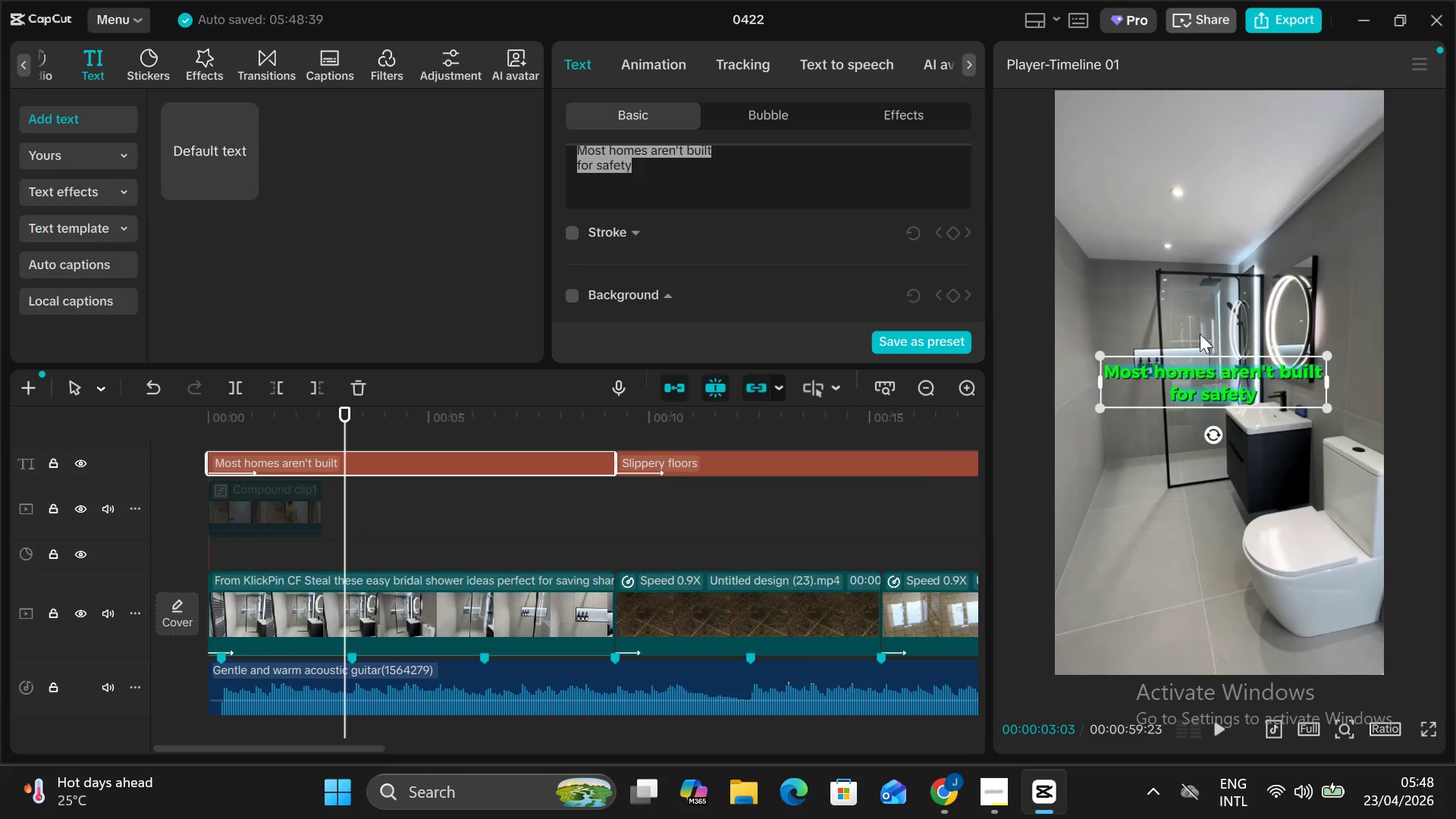 
left_click([1200, 334])
 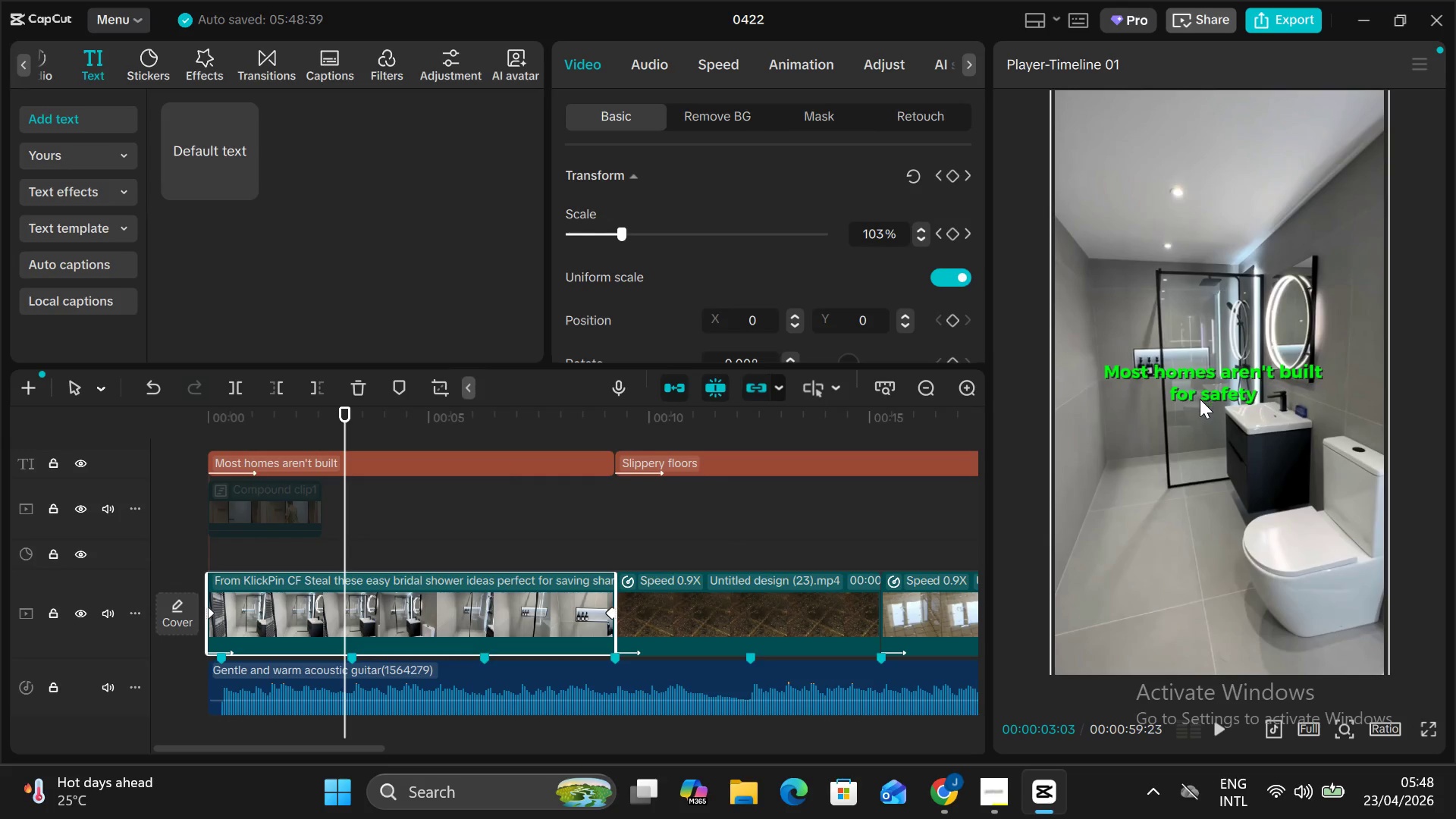 
left_click([1200, 399])
 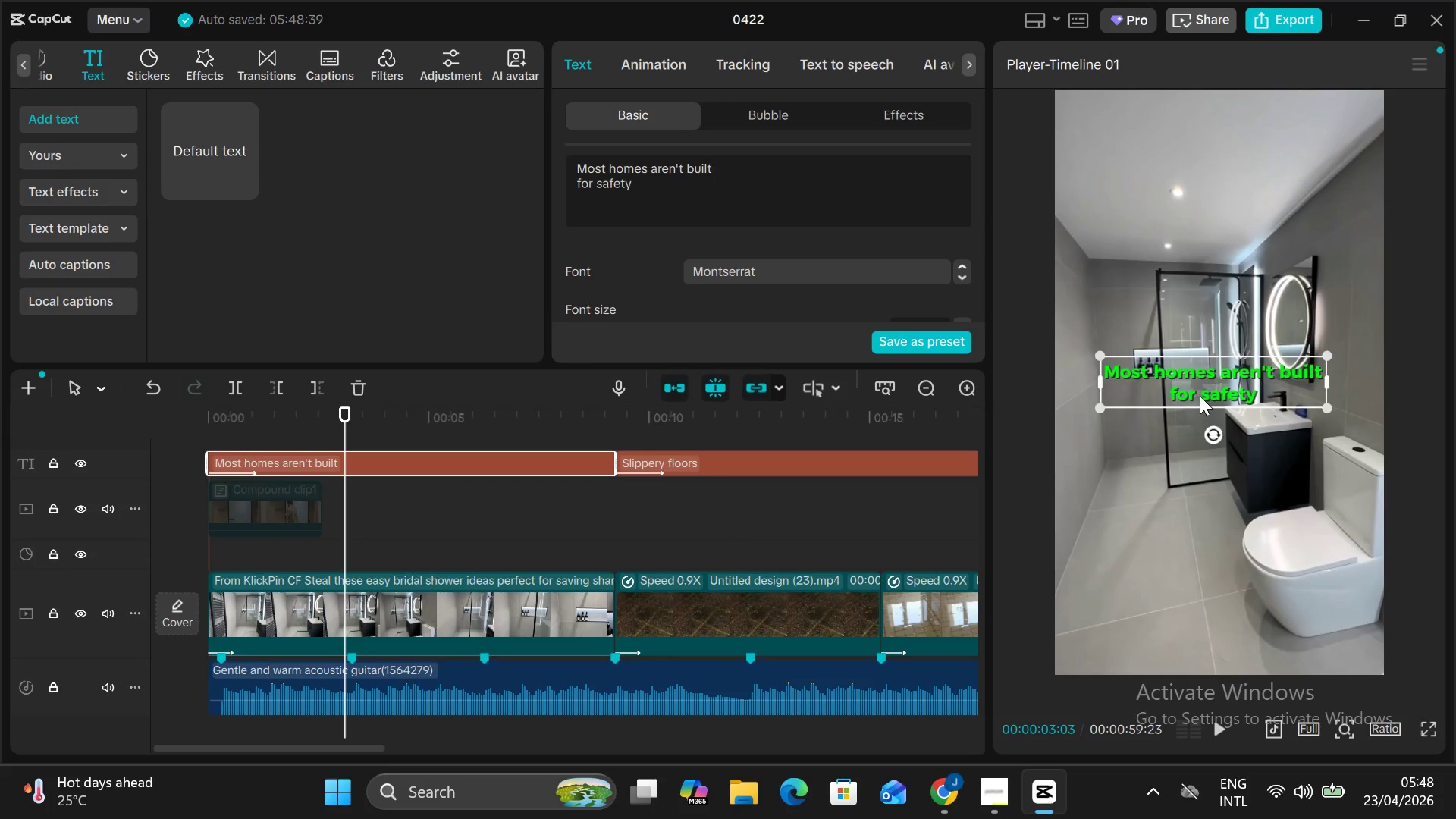 
left_click([1199, 392])
 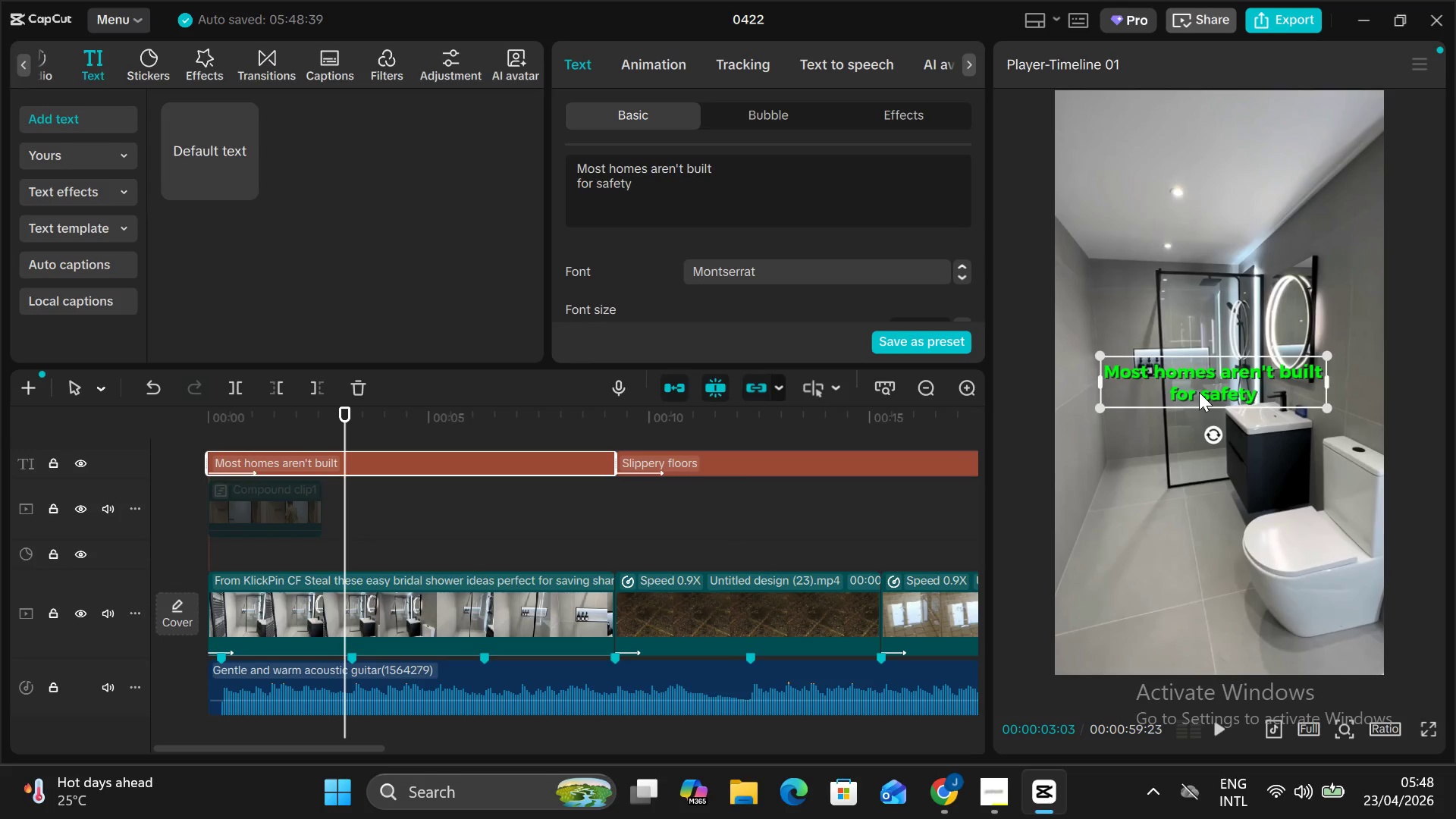 
left_click_drag(start_coordinate=[1199, 392], to_coordinate=[1197, 396])
 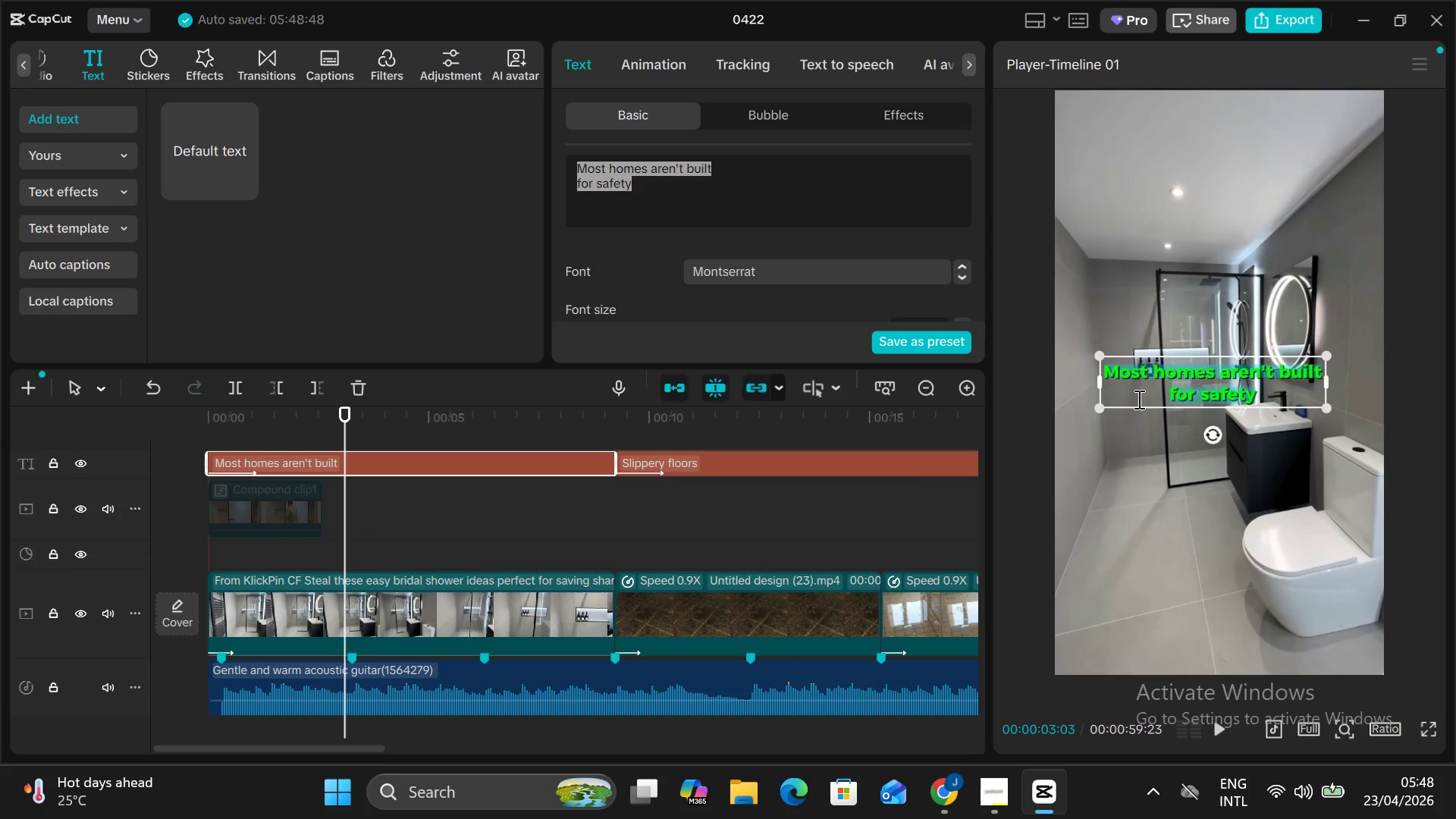 
left_click([1104, 488])
 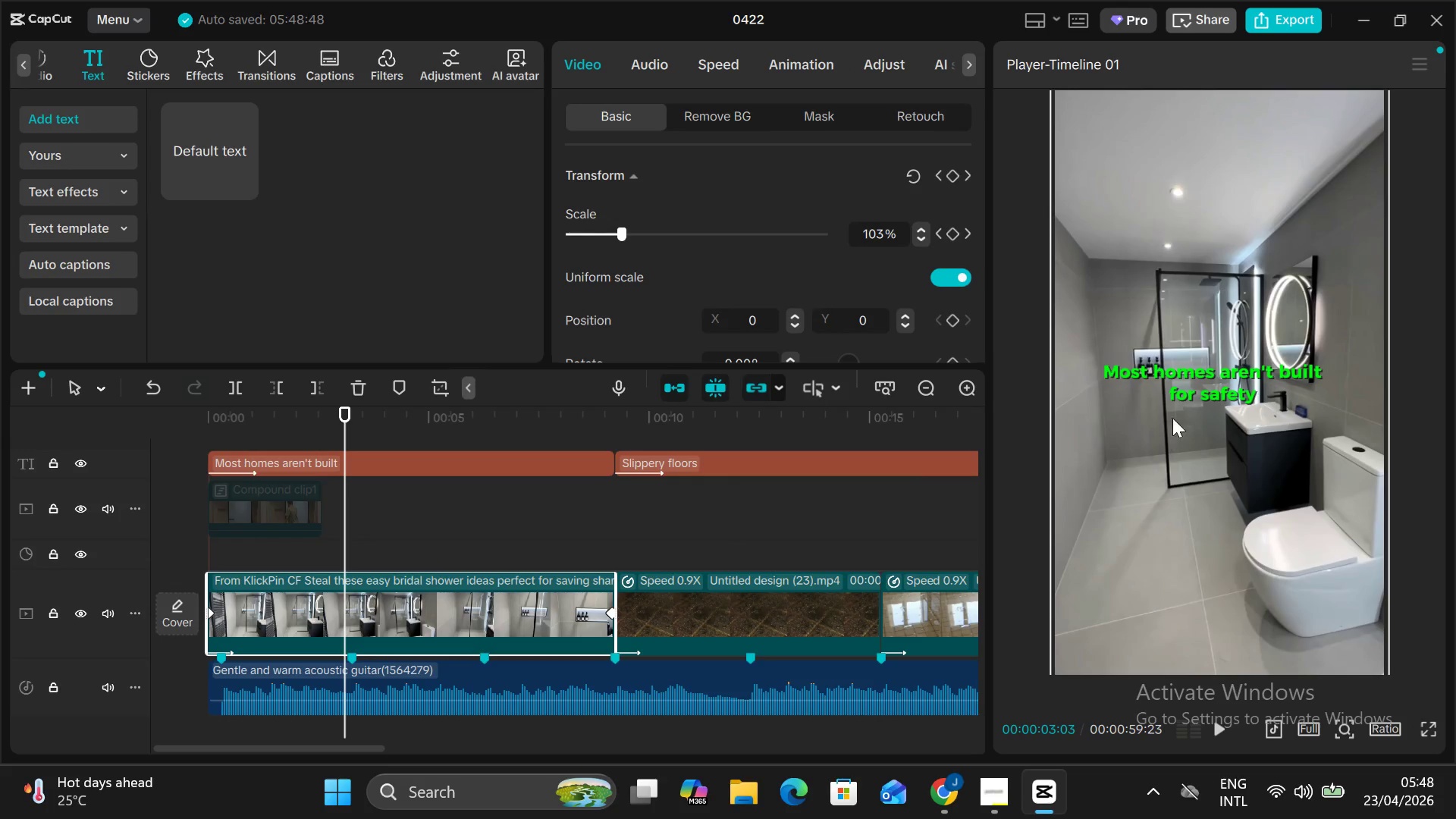 
left_click([1174, 379])
 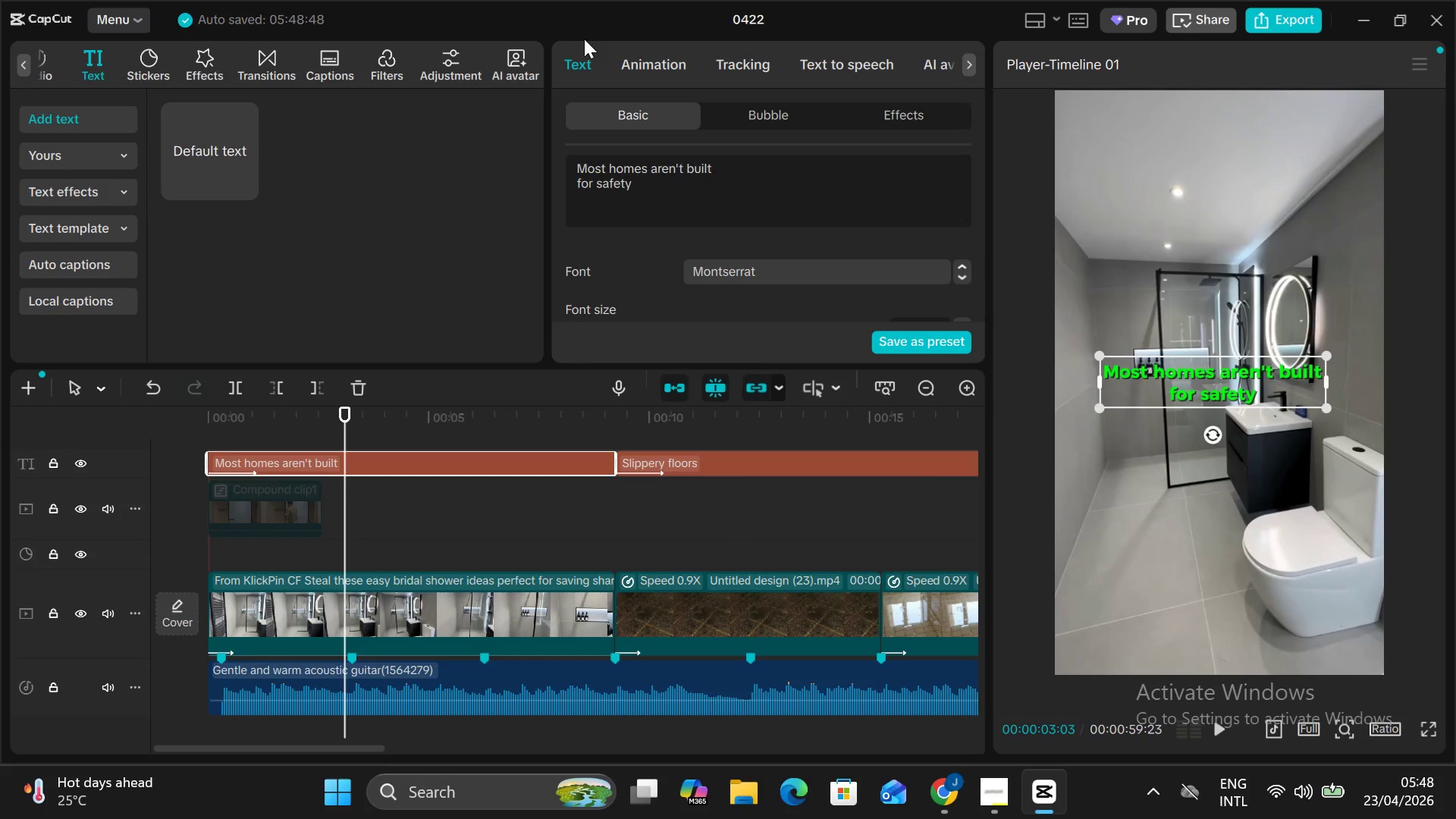 
wait(5.14)
 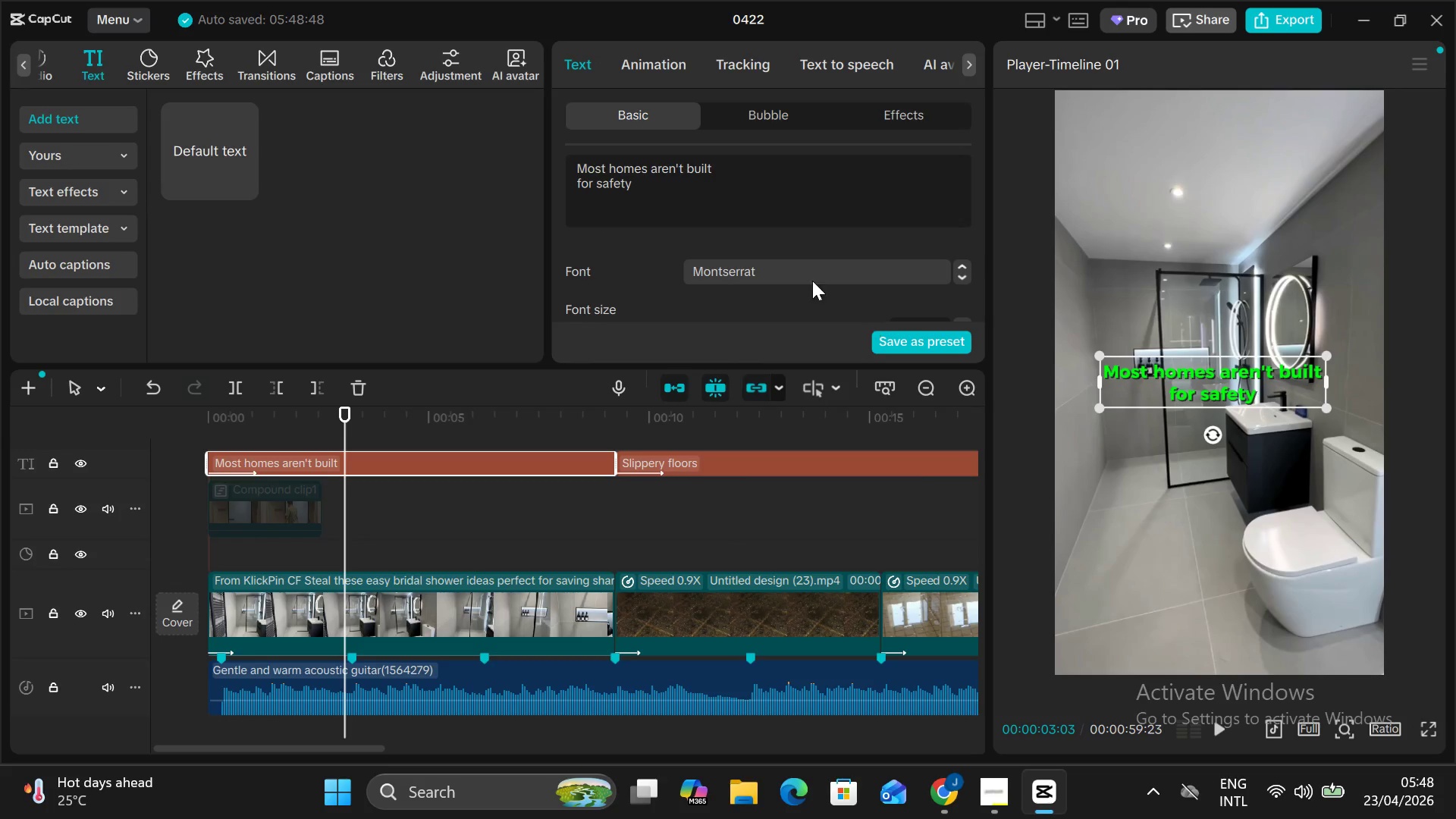 
scroll: coordinate [604, 286], scroll_direction: down, amount: 15.0
 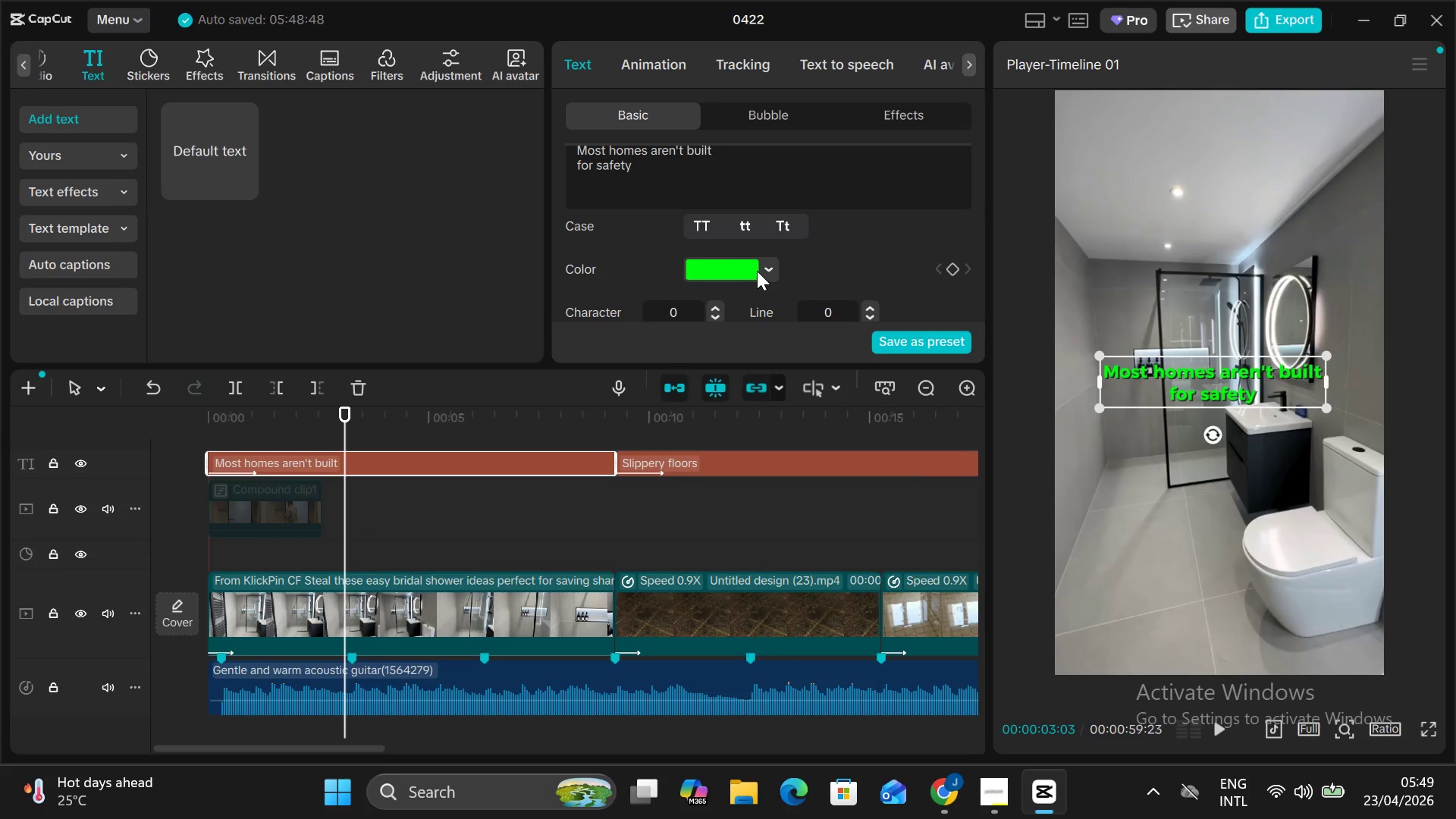 
left_click([754, 267])
 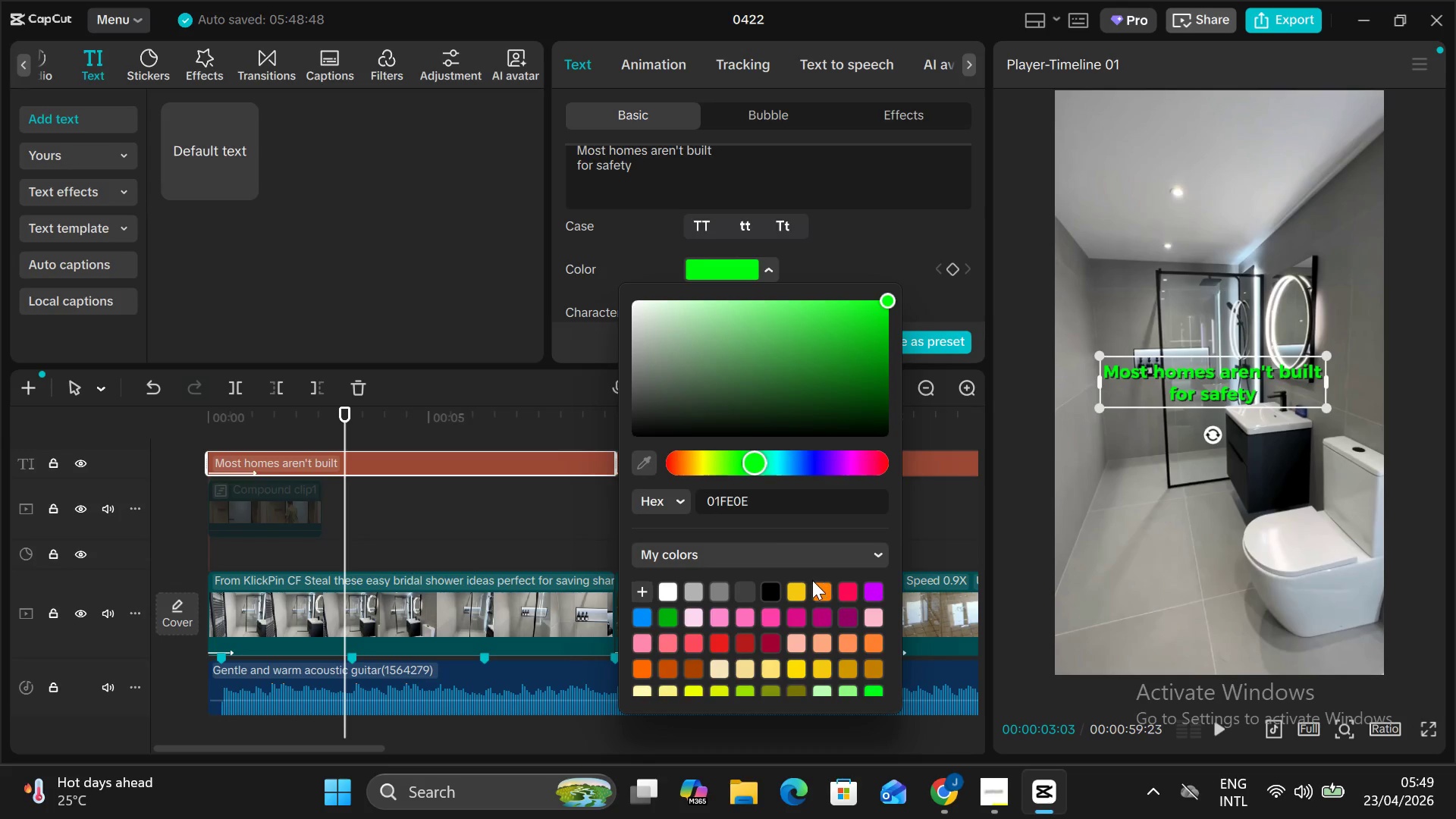 
left_click([785, 587])
 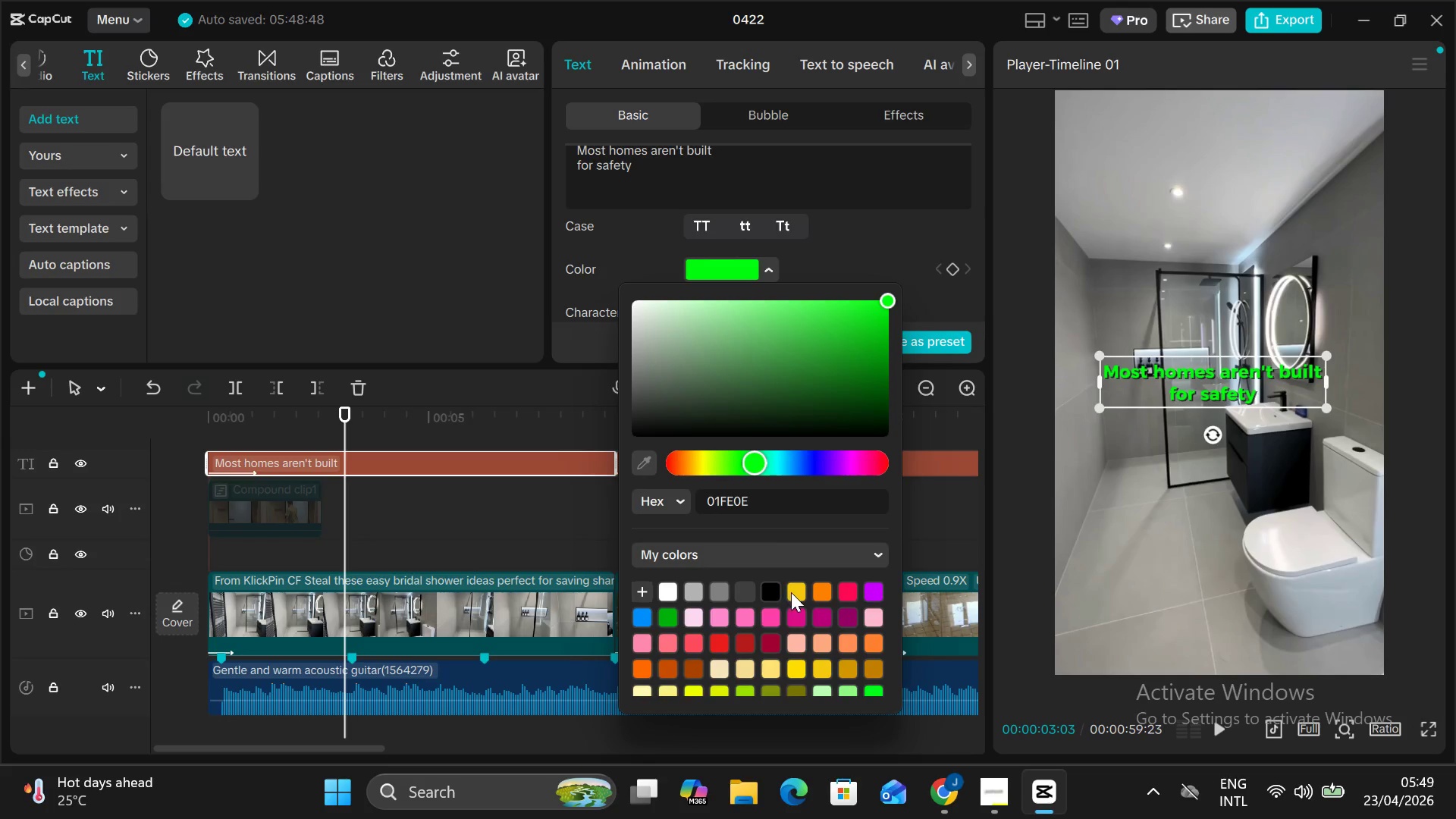 
left_click([794, 593])
 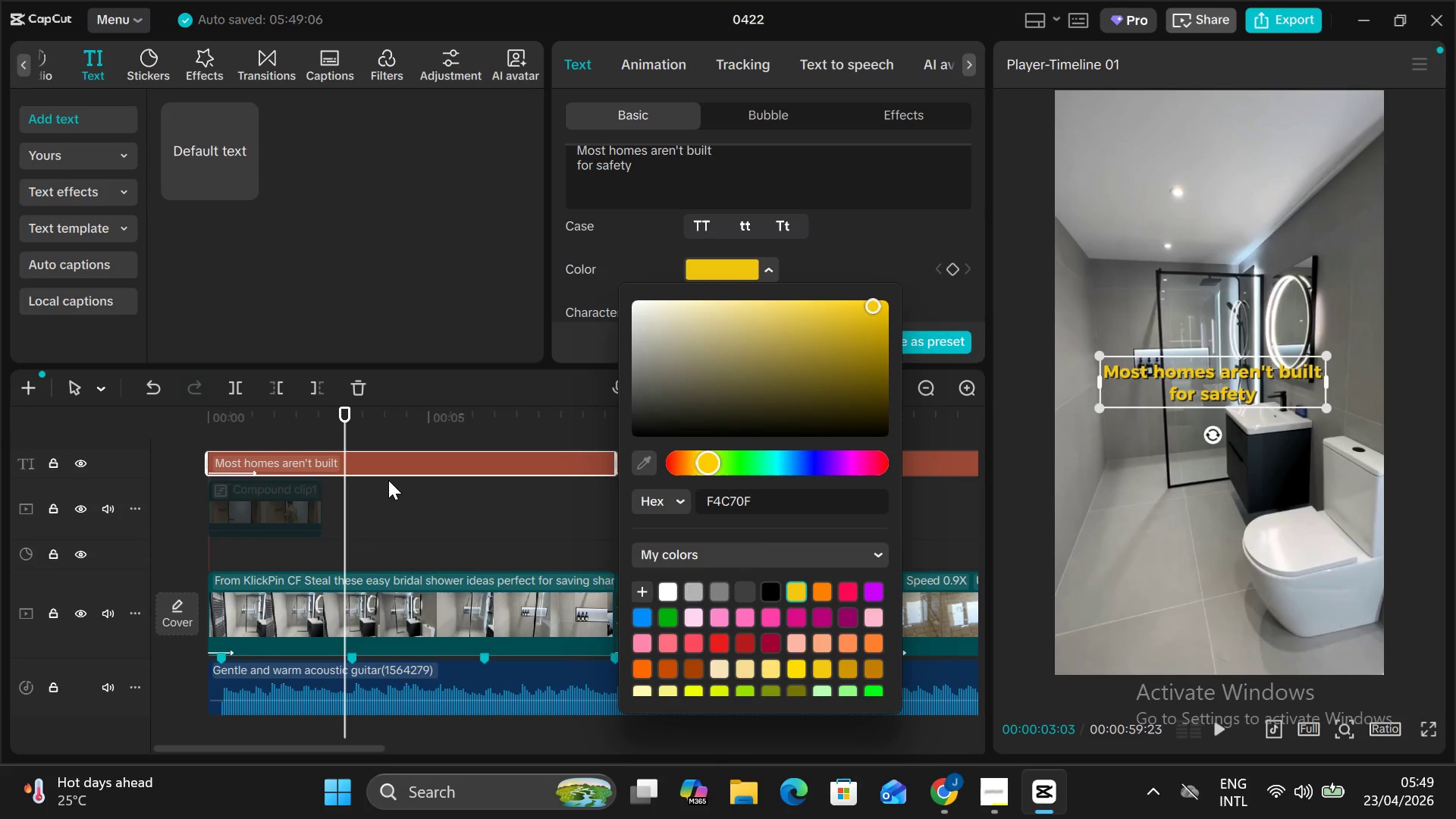 
wait(5.92)
 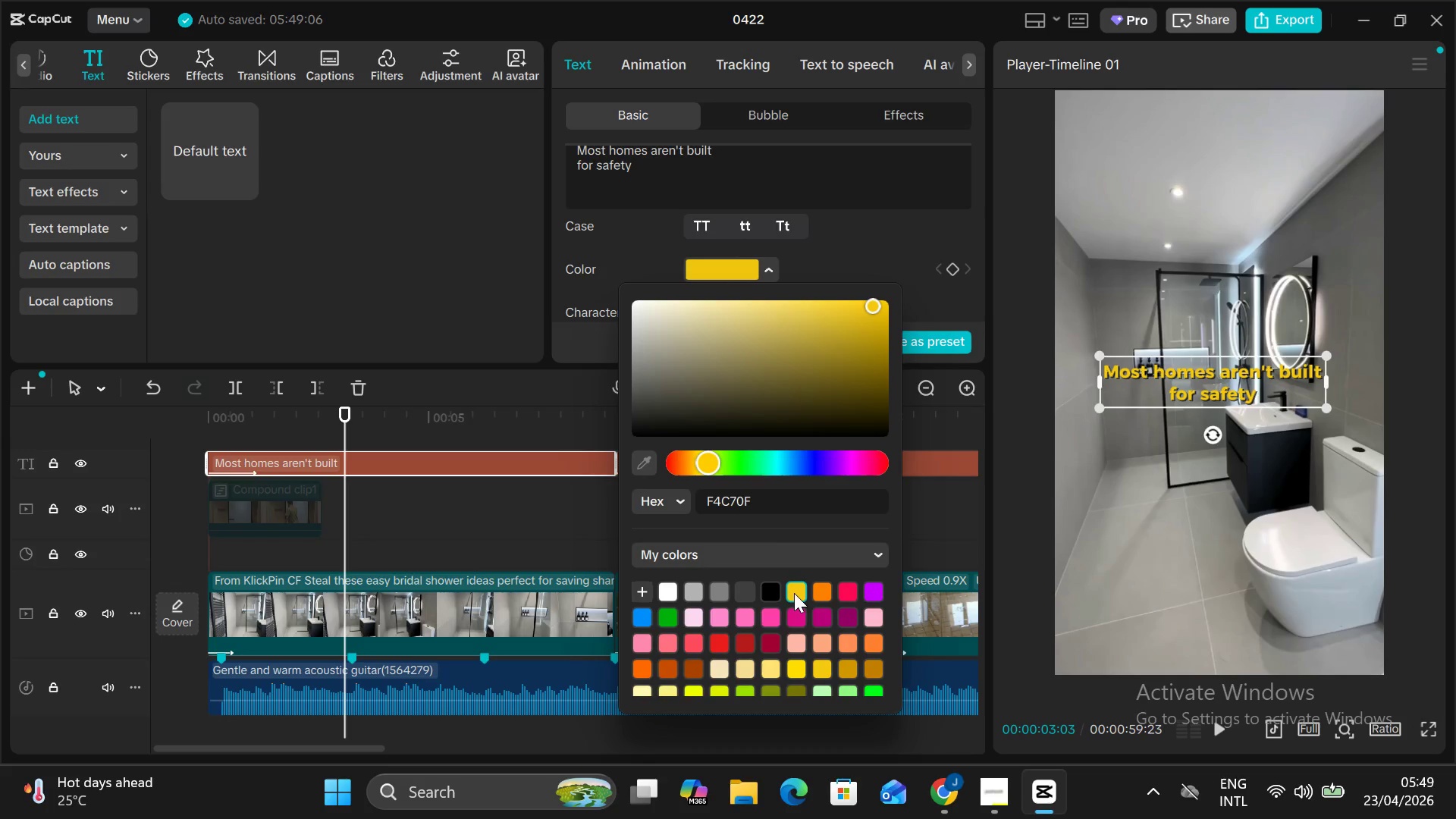 
left_click([597, 228])
 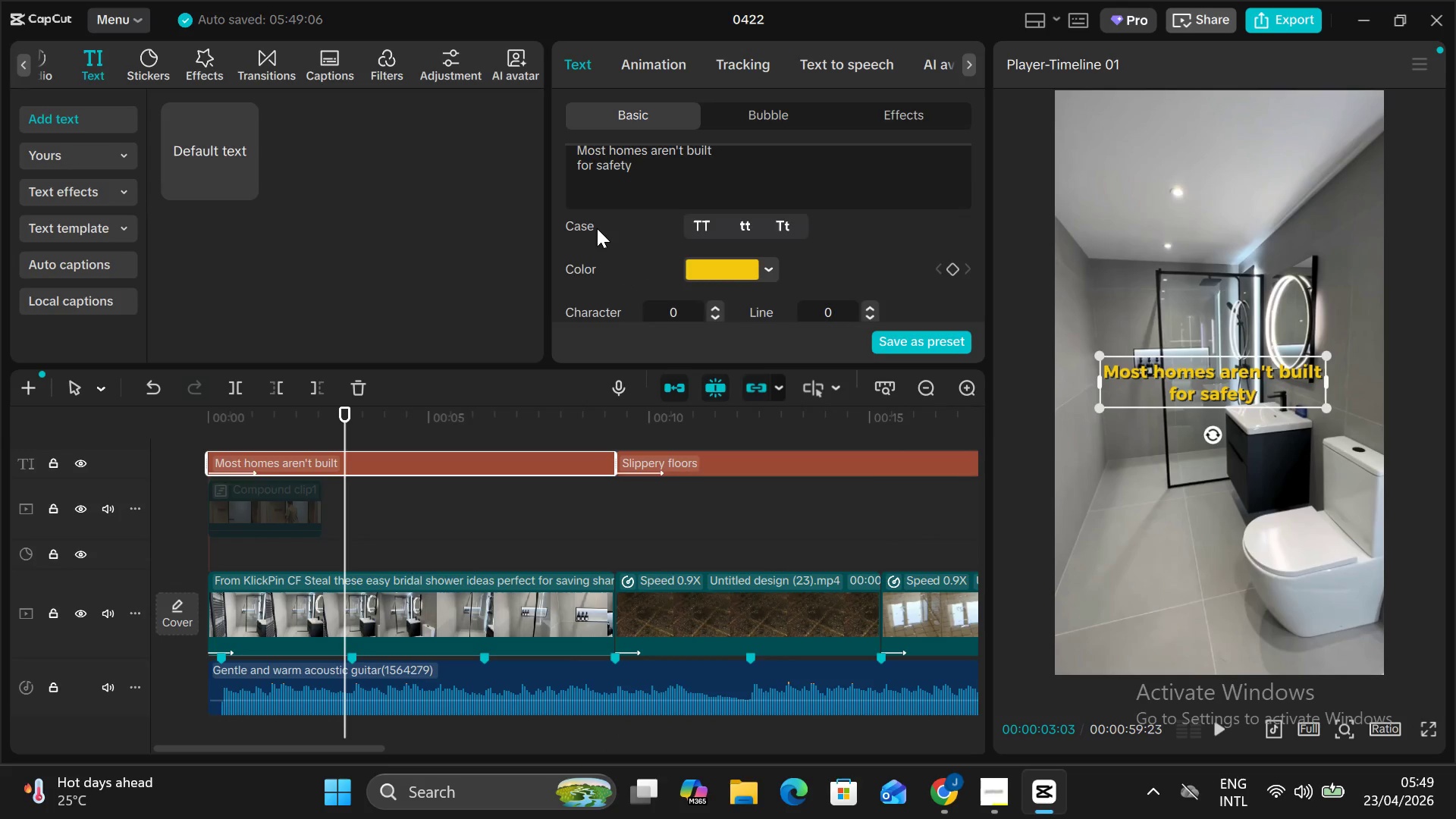 
scroll: coordinate [597, 228], scroll_direction: down, amount: 16.0
 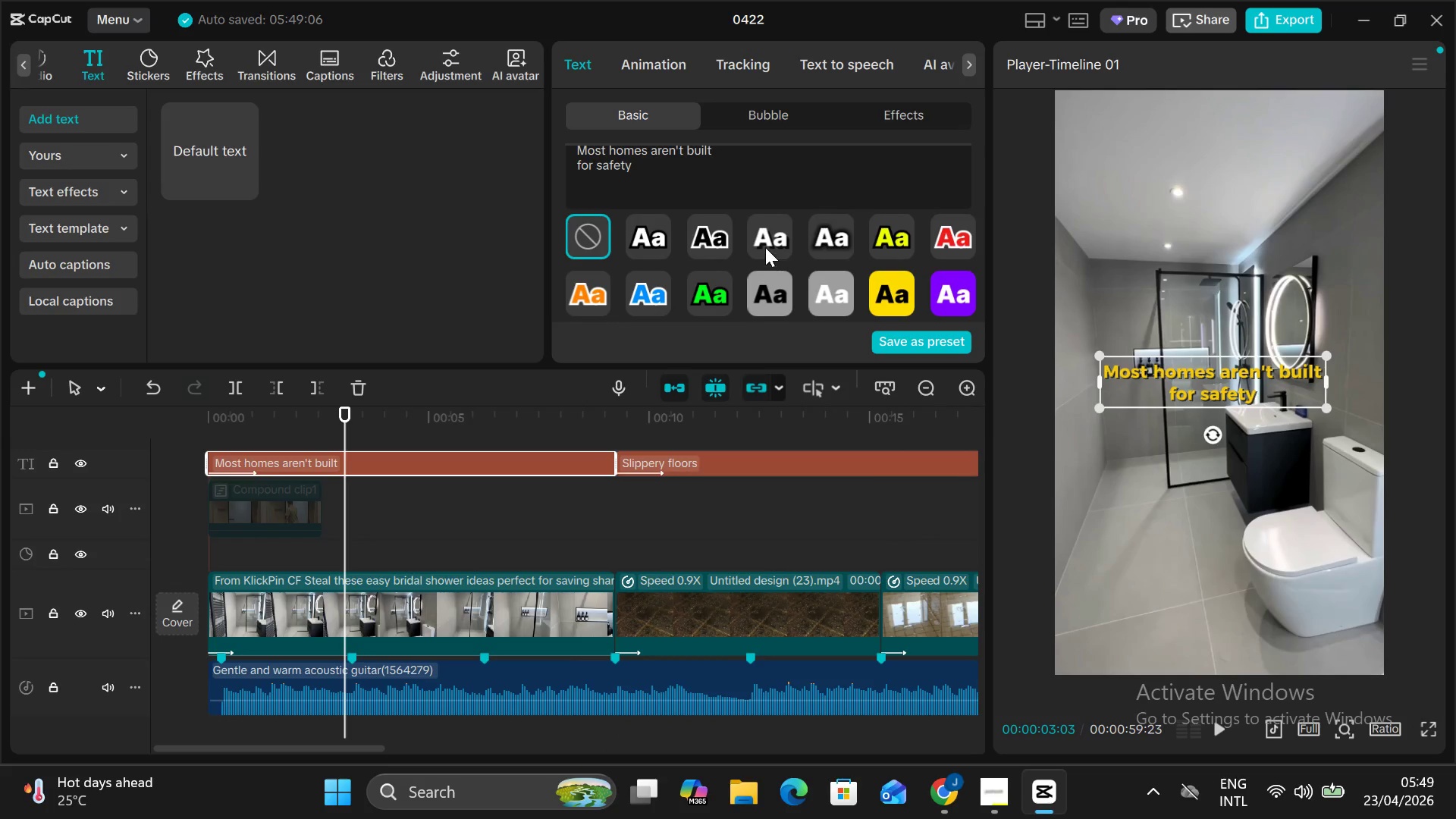 
left_click([762, 243])
 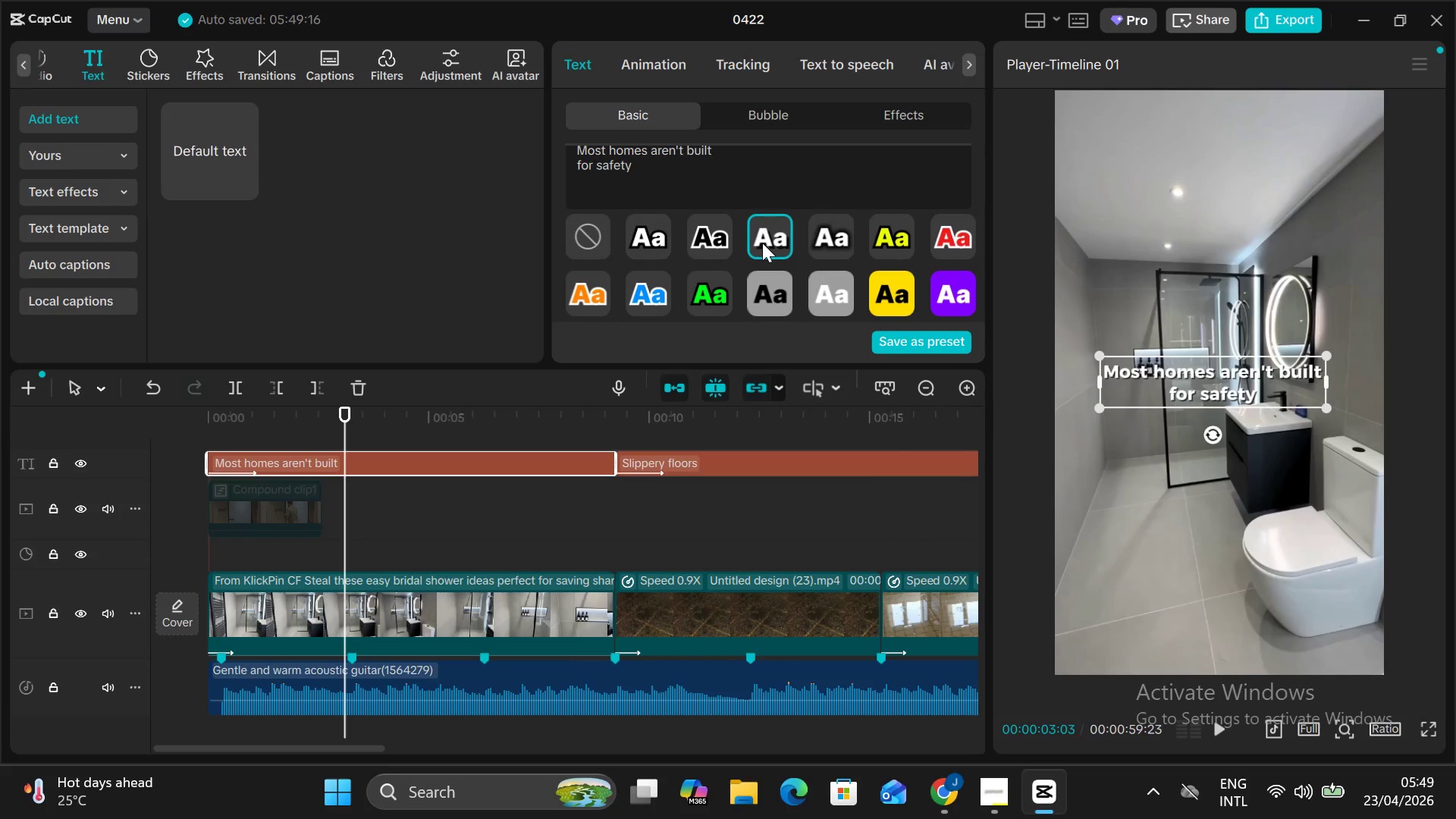 
left_click([762, 243])
 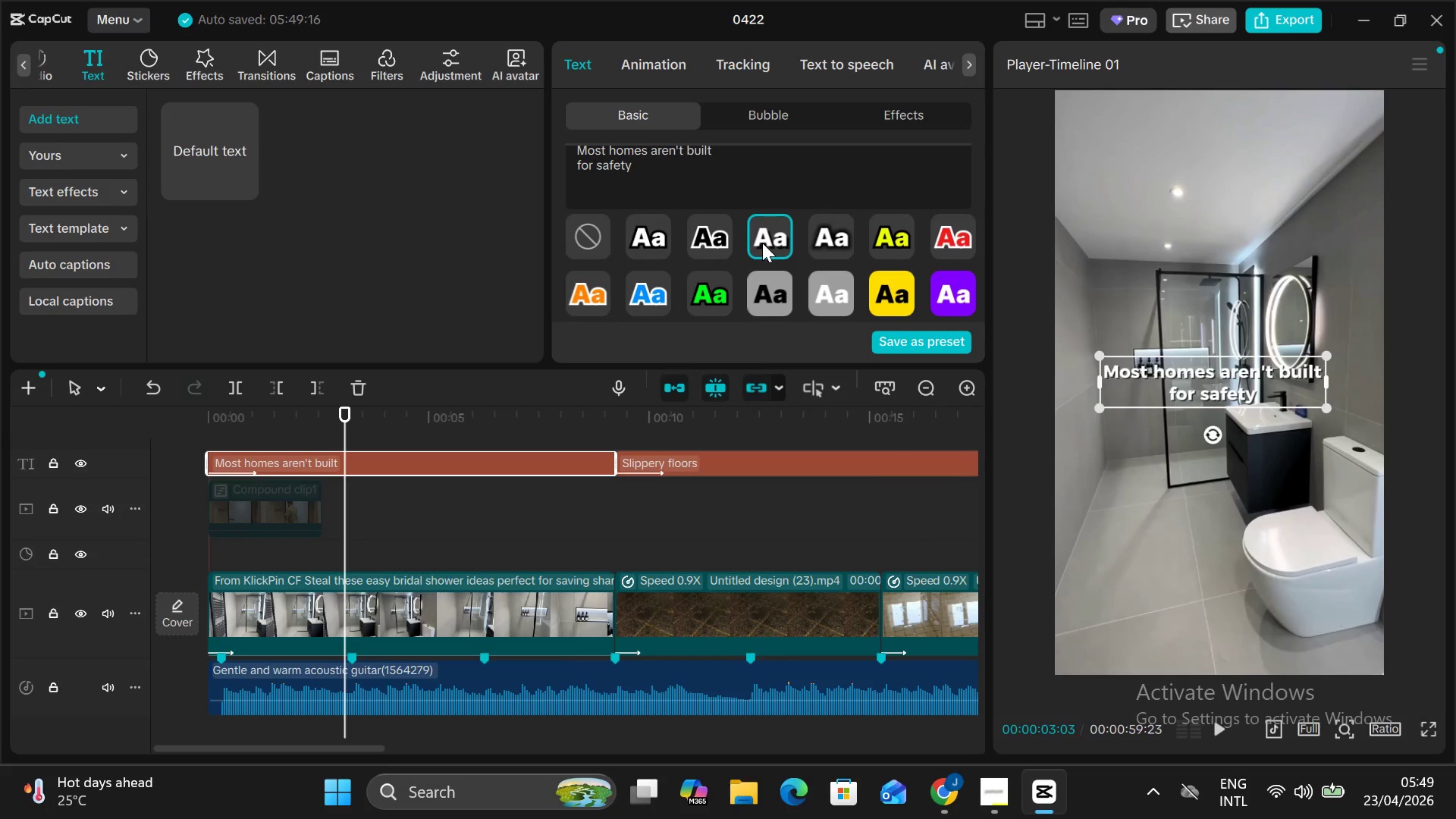 
left_click([825, 250])
 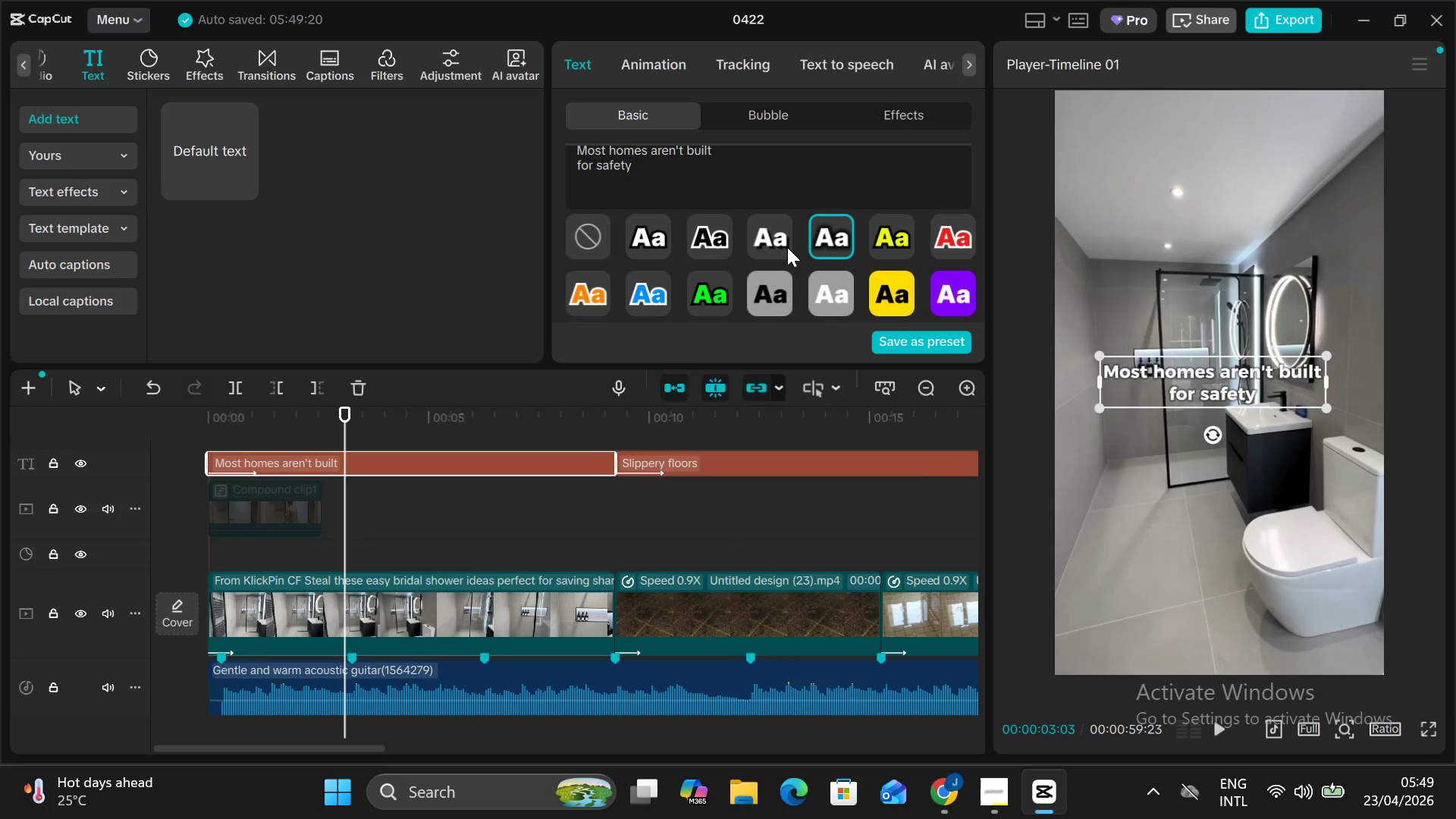 
left_click([763, 245])
 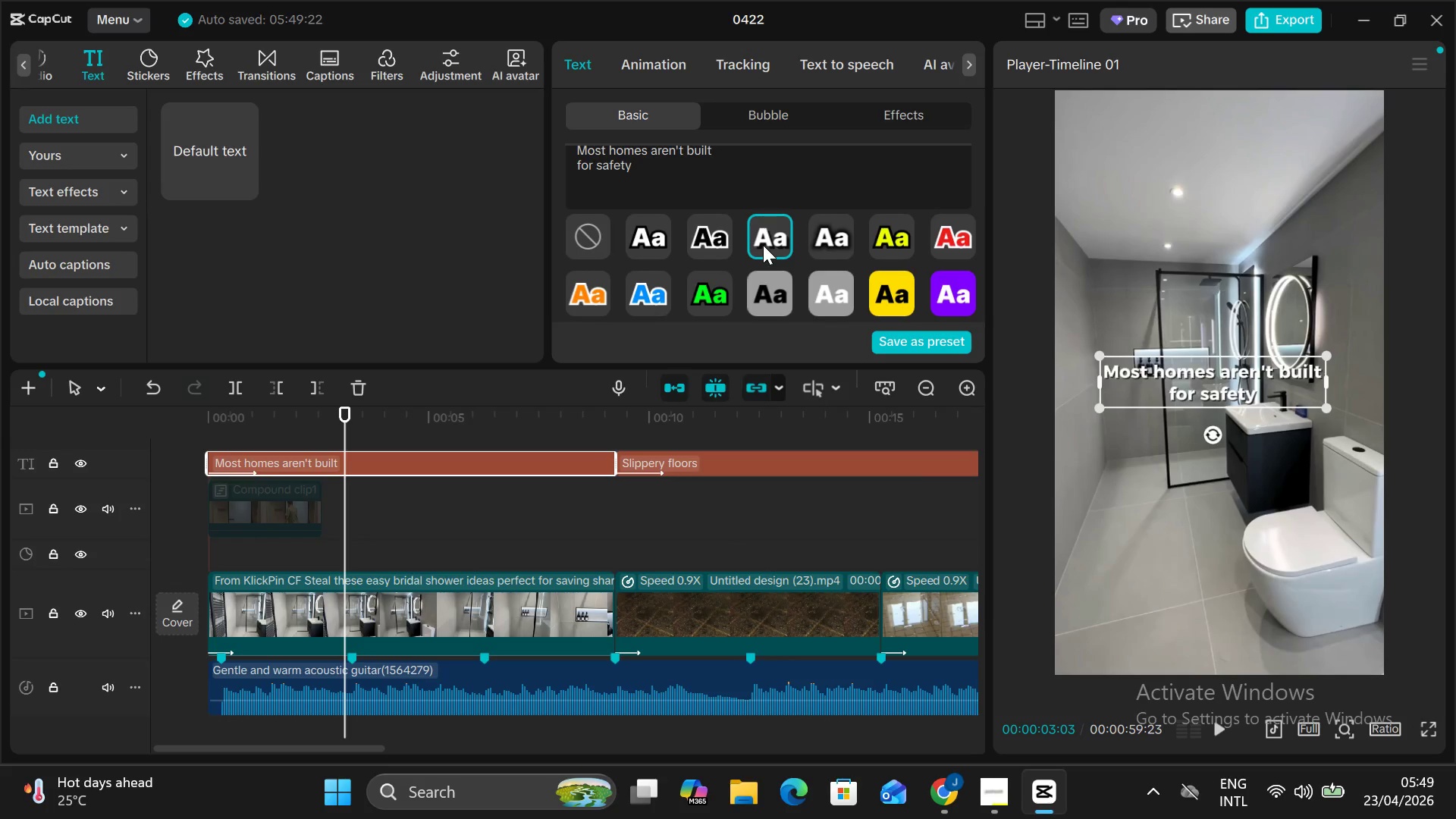 
scroll: coordinate [763, 245], scroll_direction: up, amount: 31.0
 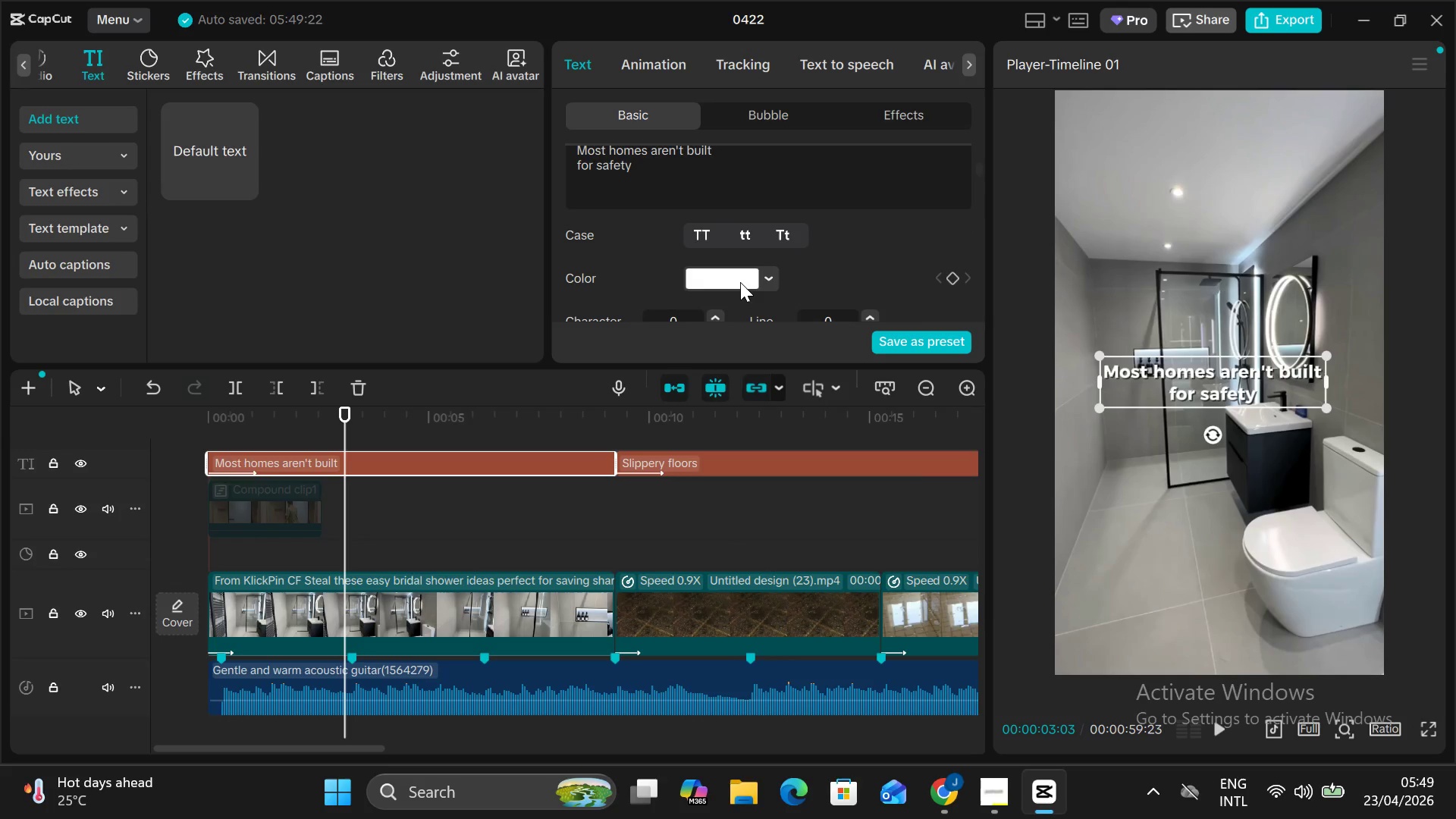 
left_click([738, 279])
 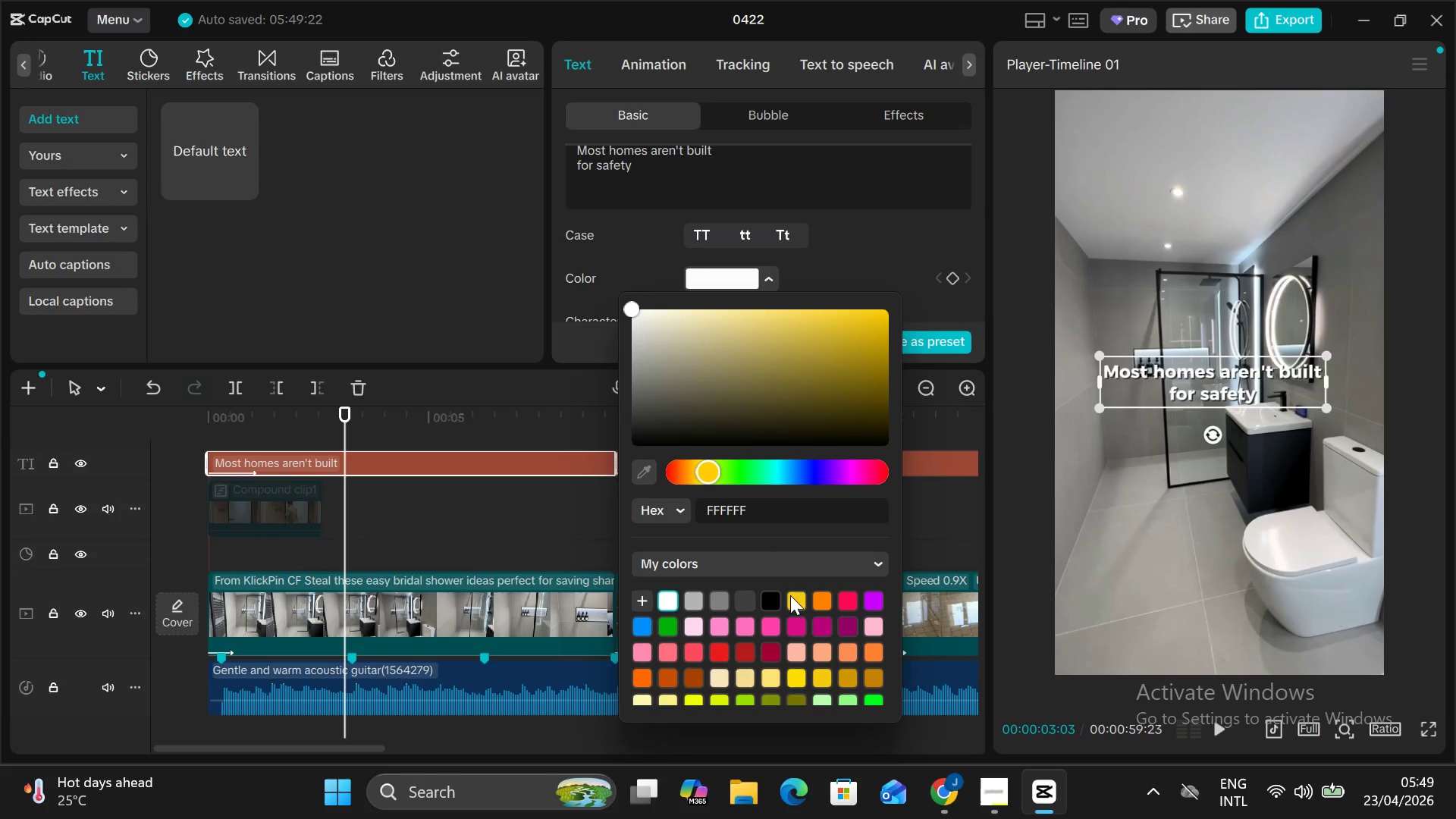 
left_click([798, 598])
 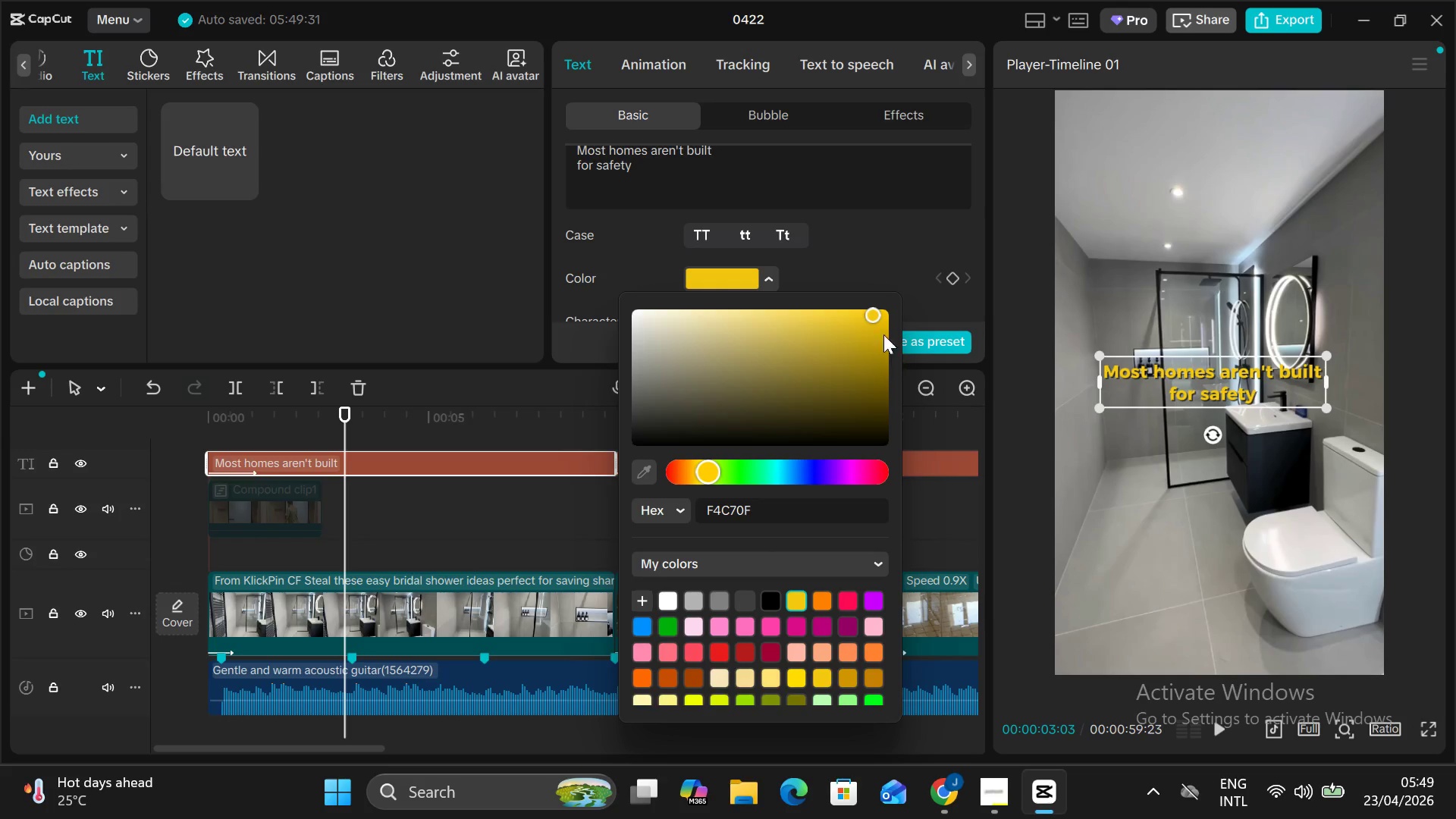 
left_click([827, 221])
 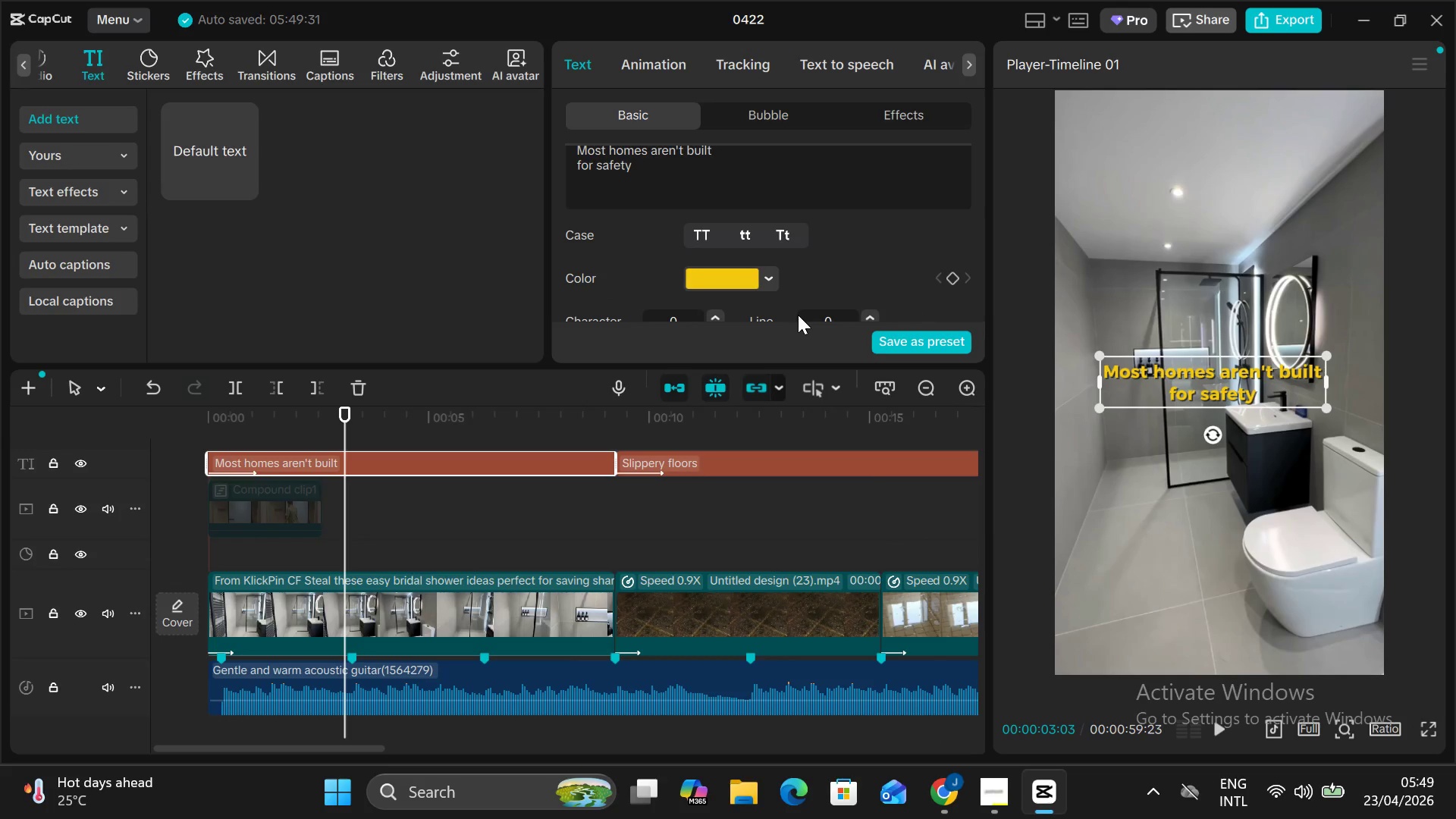 
scroll: coordinate [798, 315], scroll_direction: down, amount: 15.0
 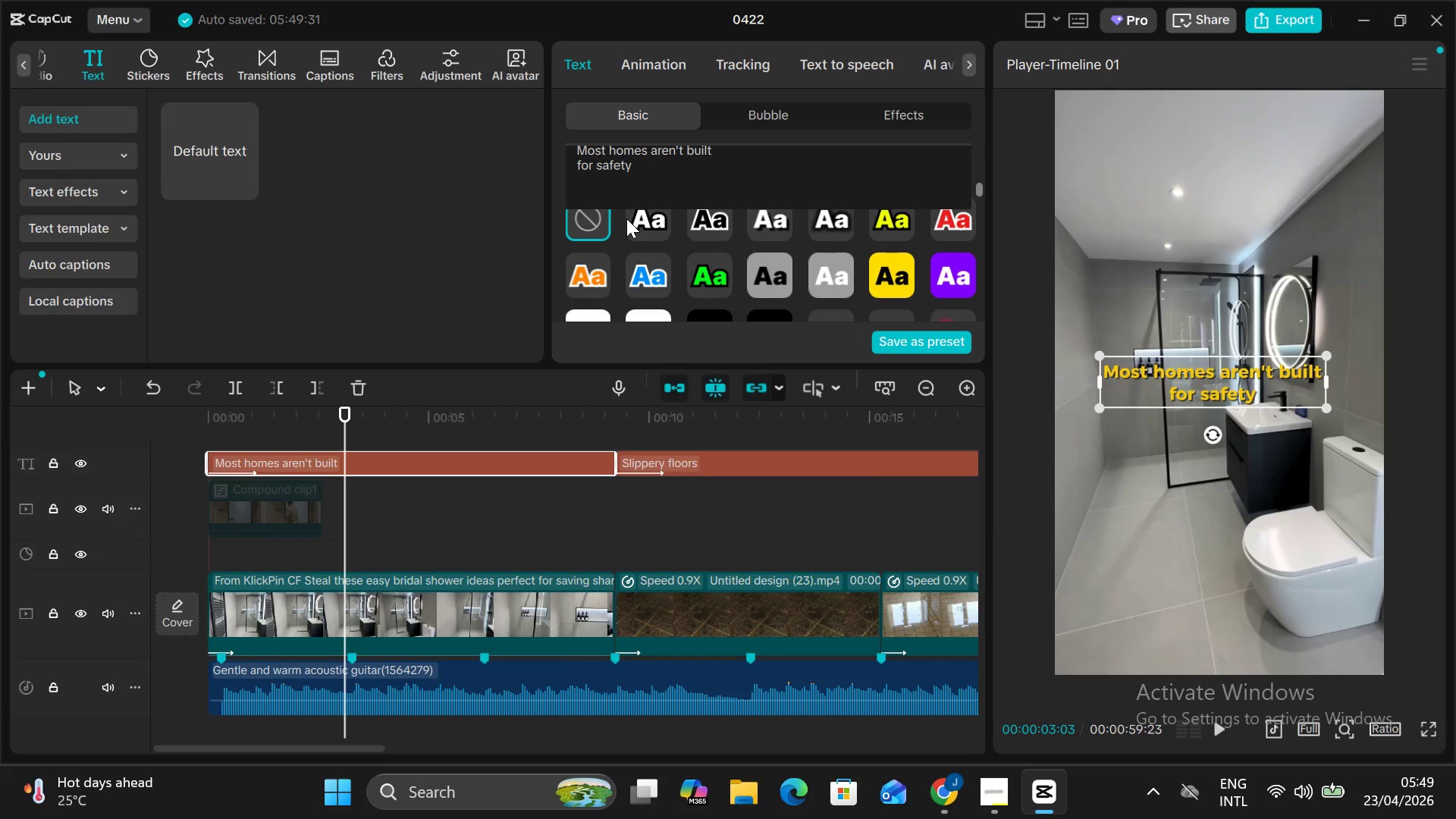 
left_click([626, 218])
 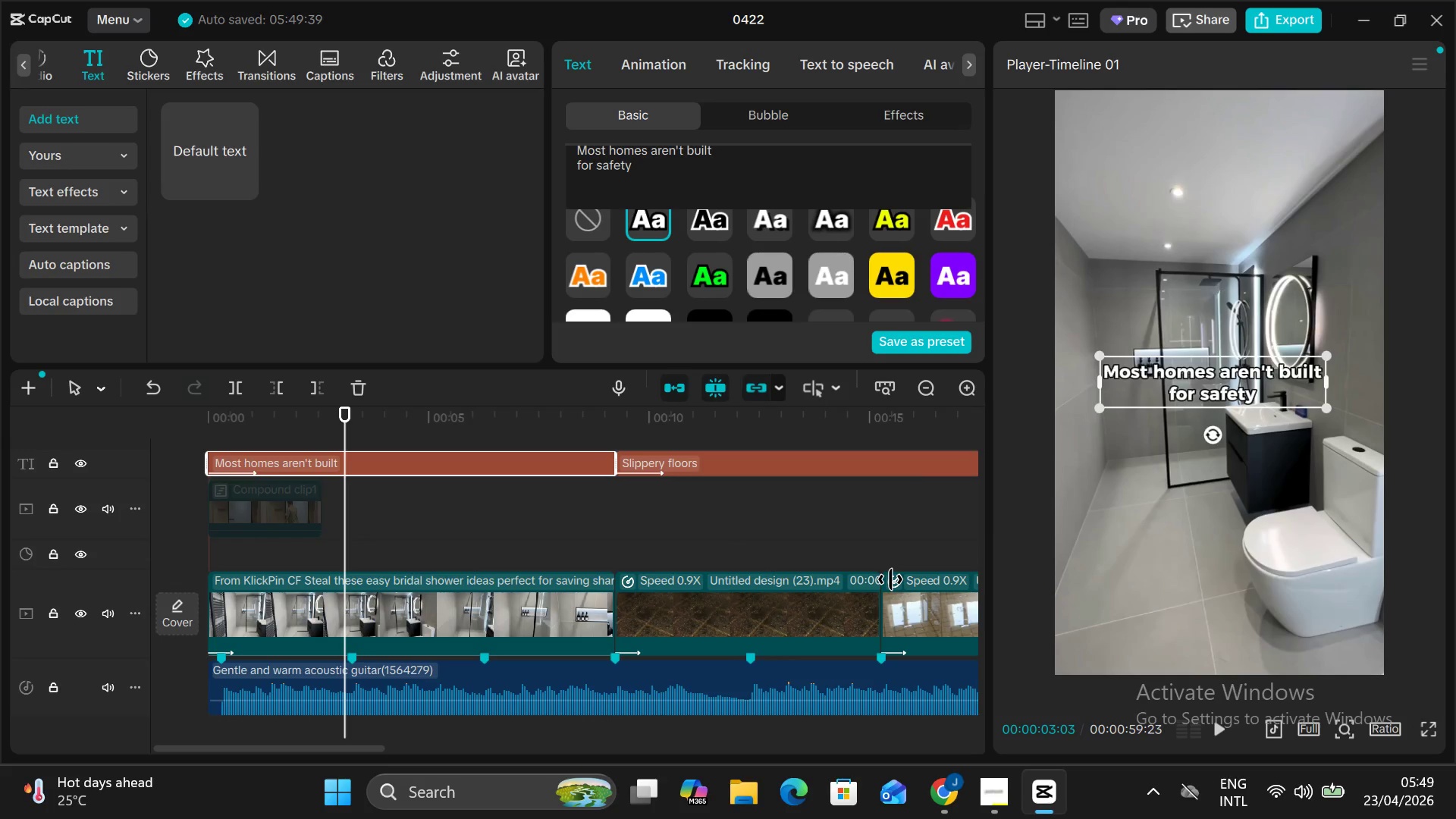 
left_click([772, 470])
 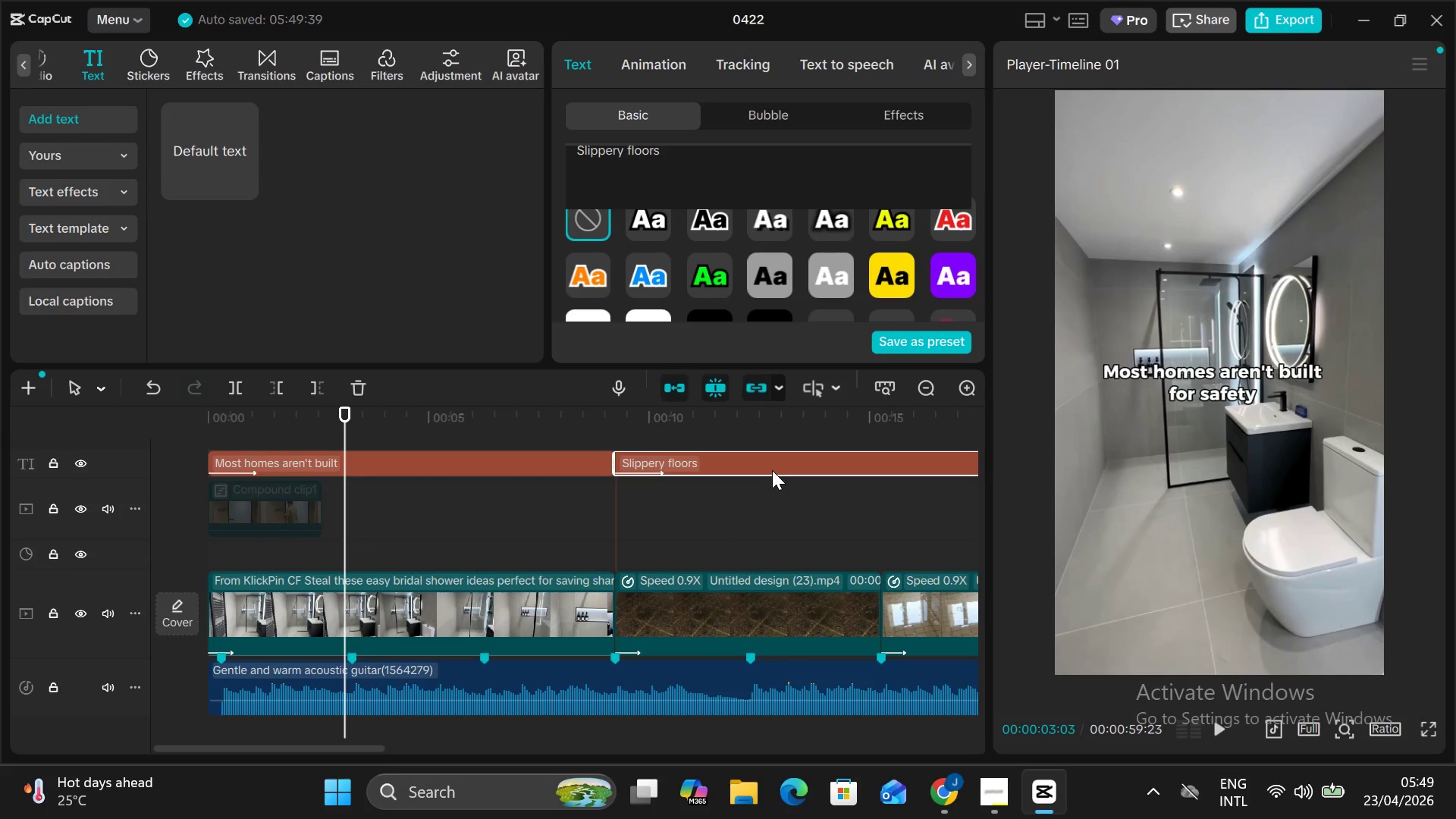 
key(Backspace)
 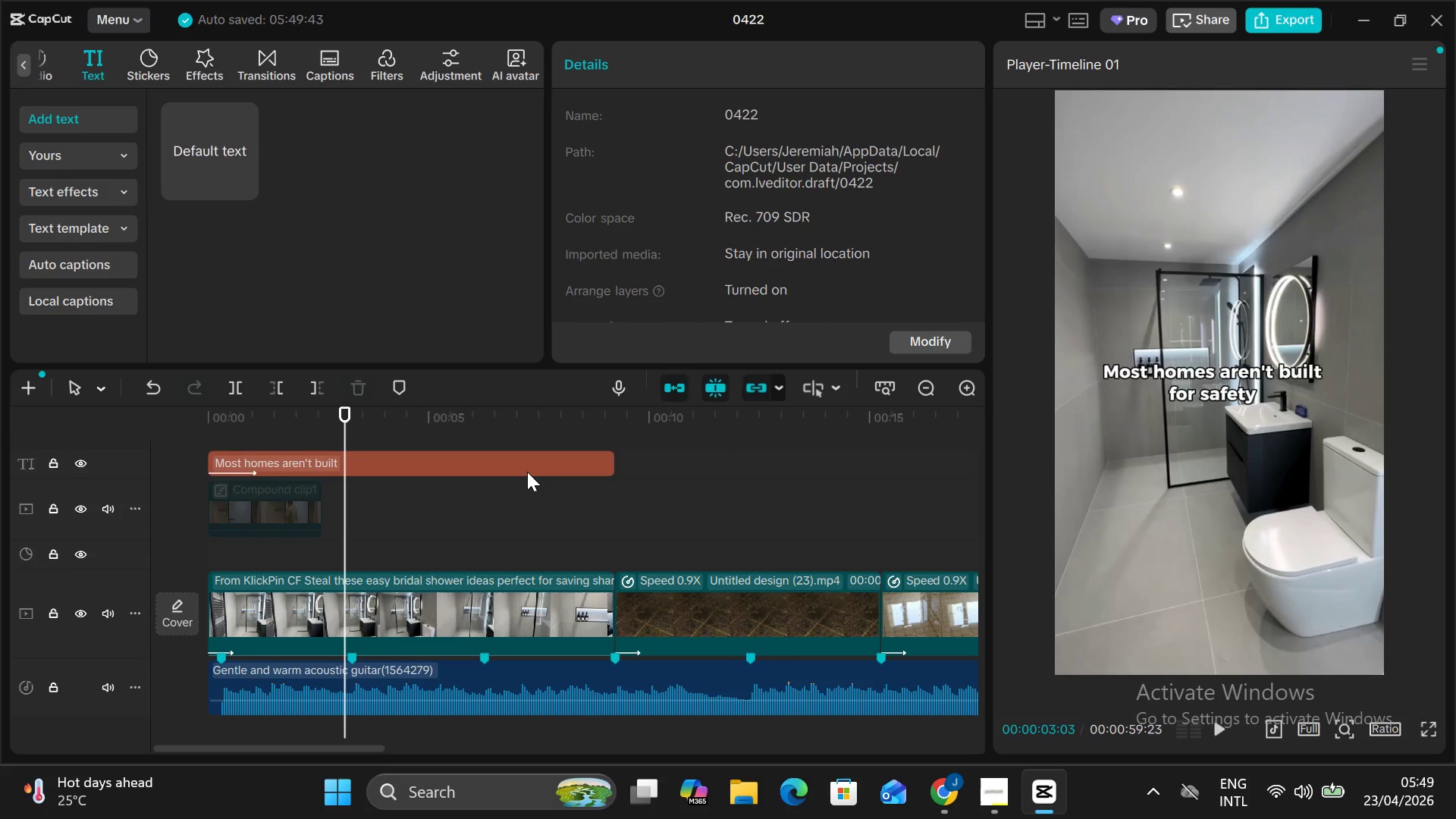 
left_click([491, 452])
 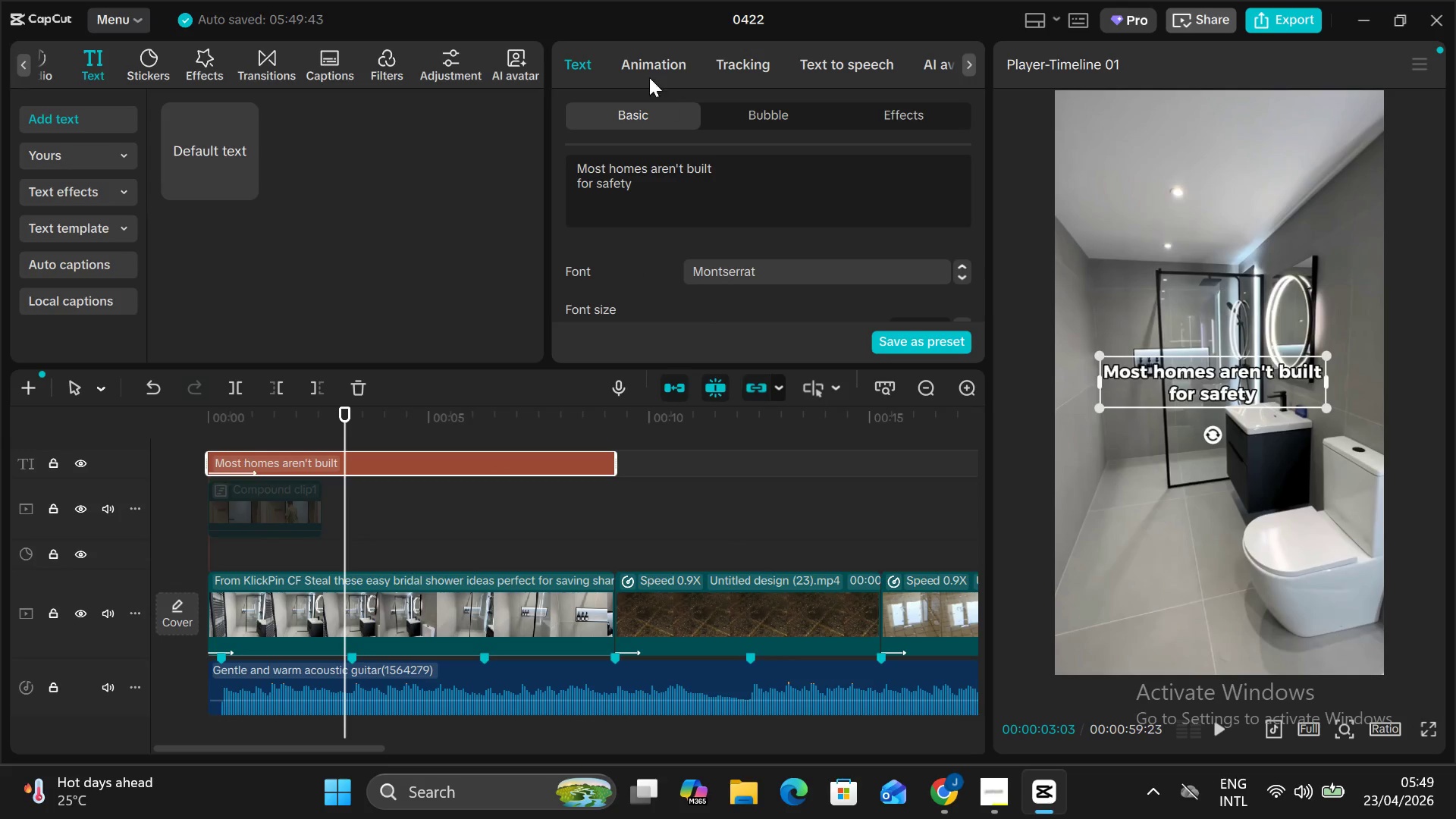 
left_click([651, 59])
 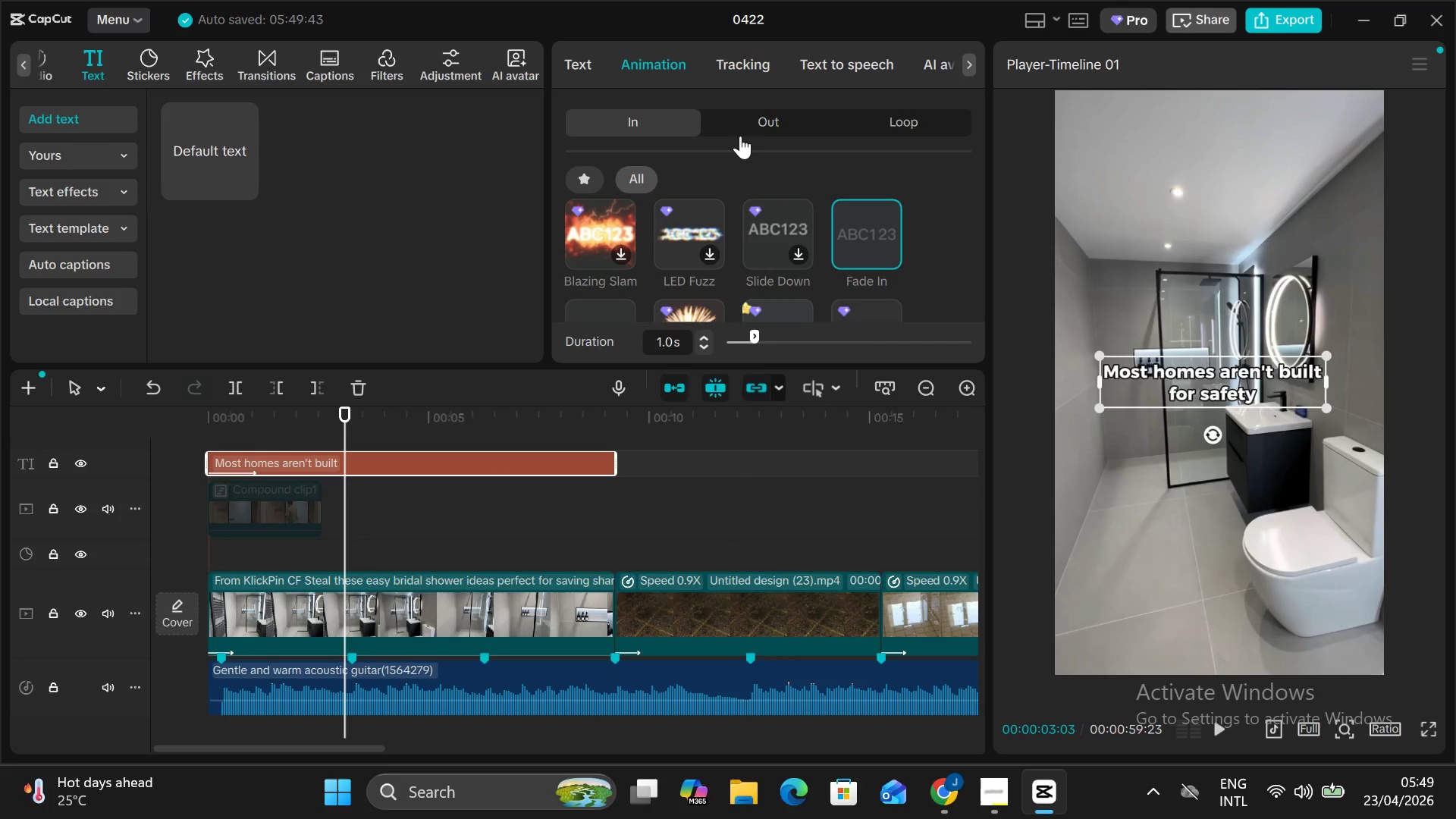 
left_click([743, 130])
 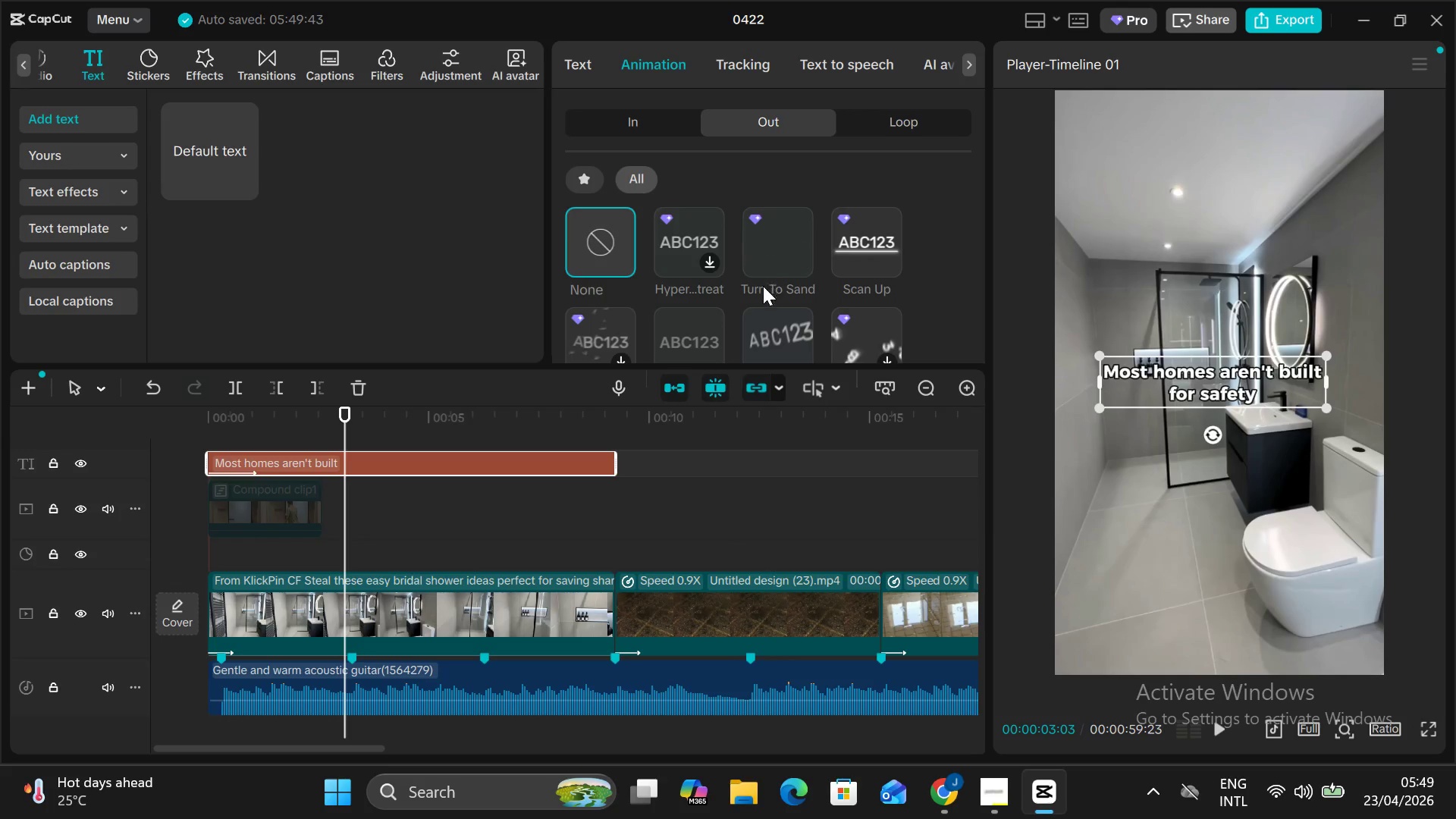 
scroll: coordinate [698, 327], scroll_direction: down, amount: 1.0
 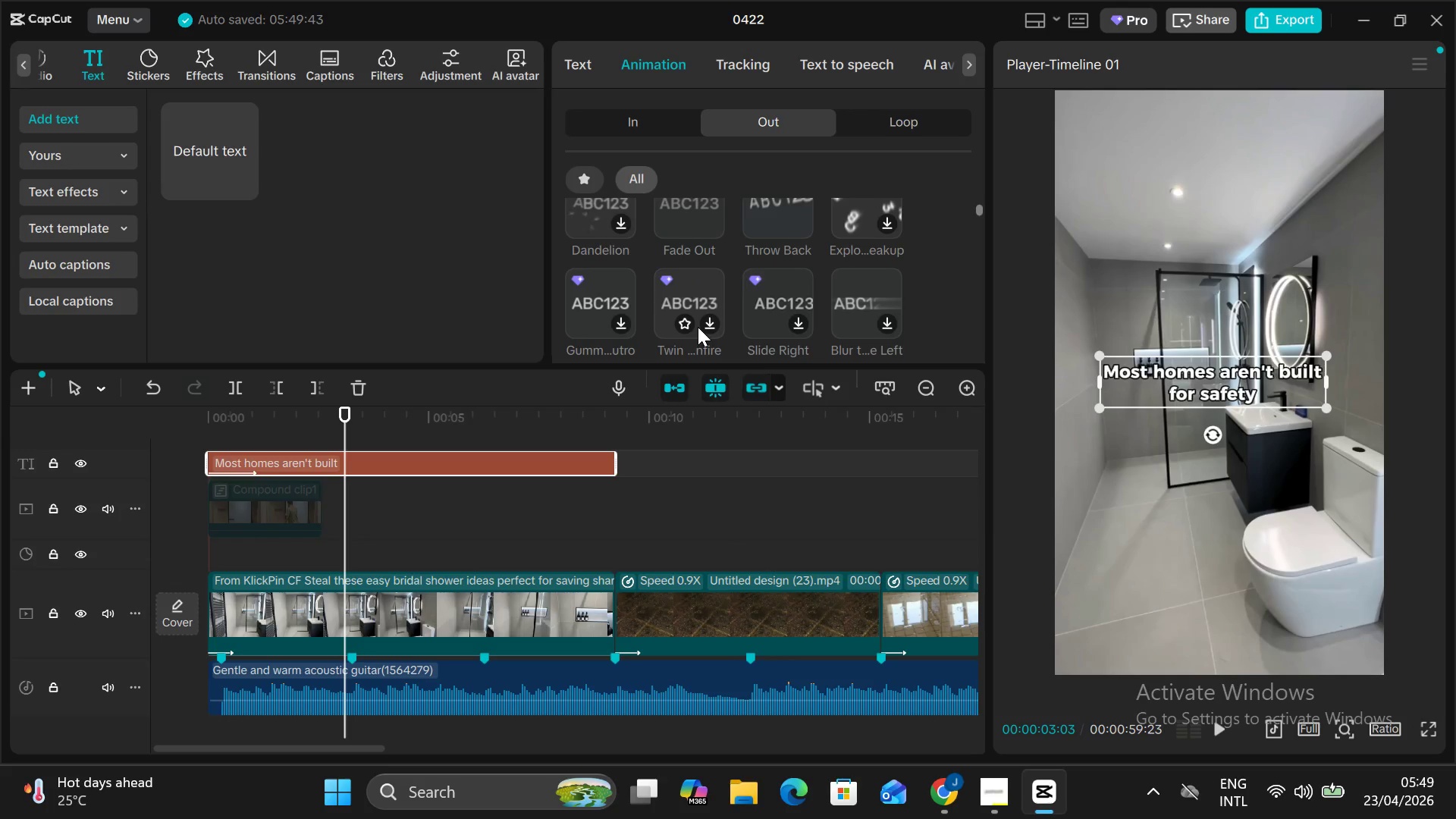 
scroll: coordinate [698, 327], scroll_direction: none, amount: 0.0
 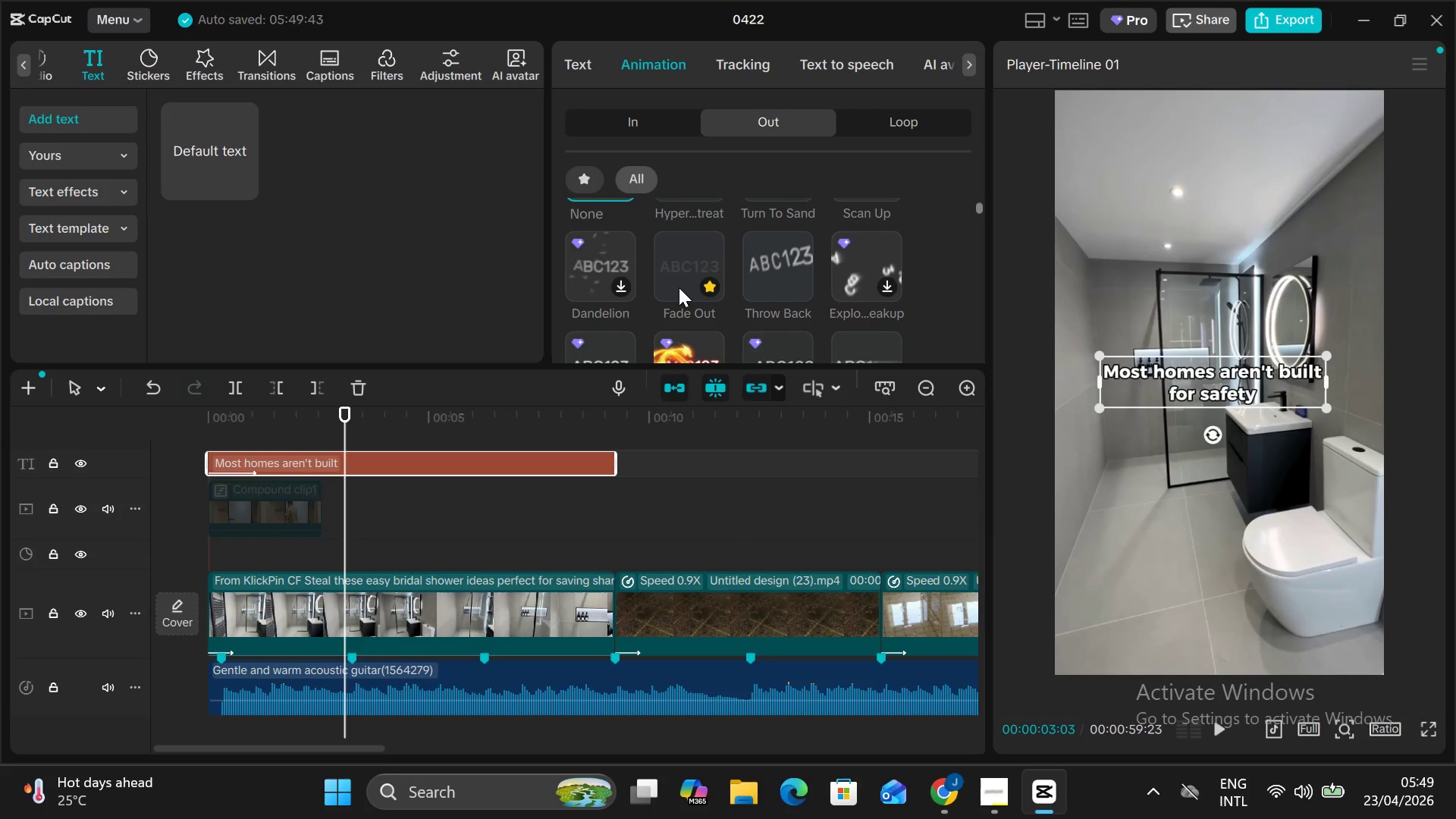 
left_click([679, 287])
 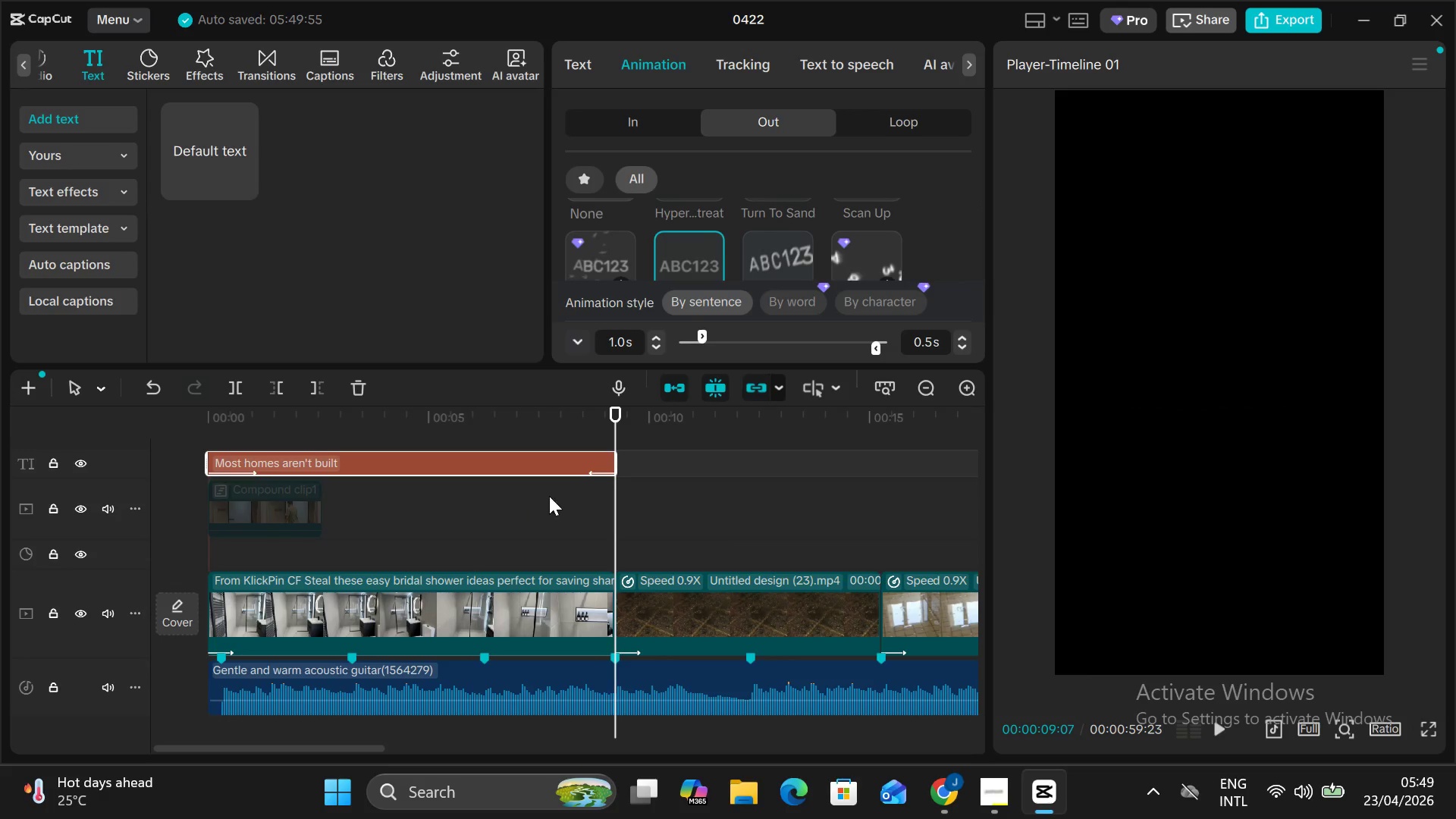 
key(Control+C)
 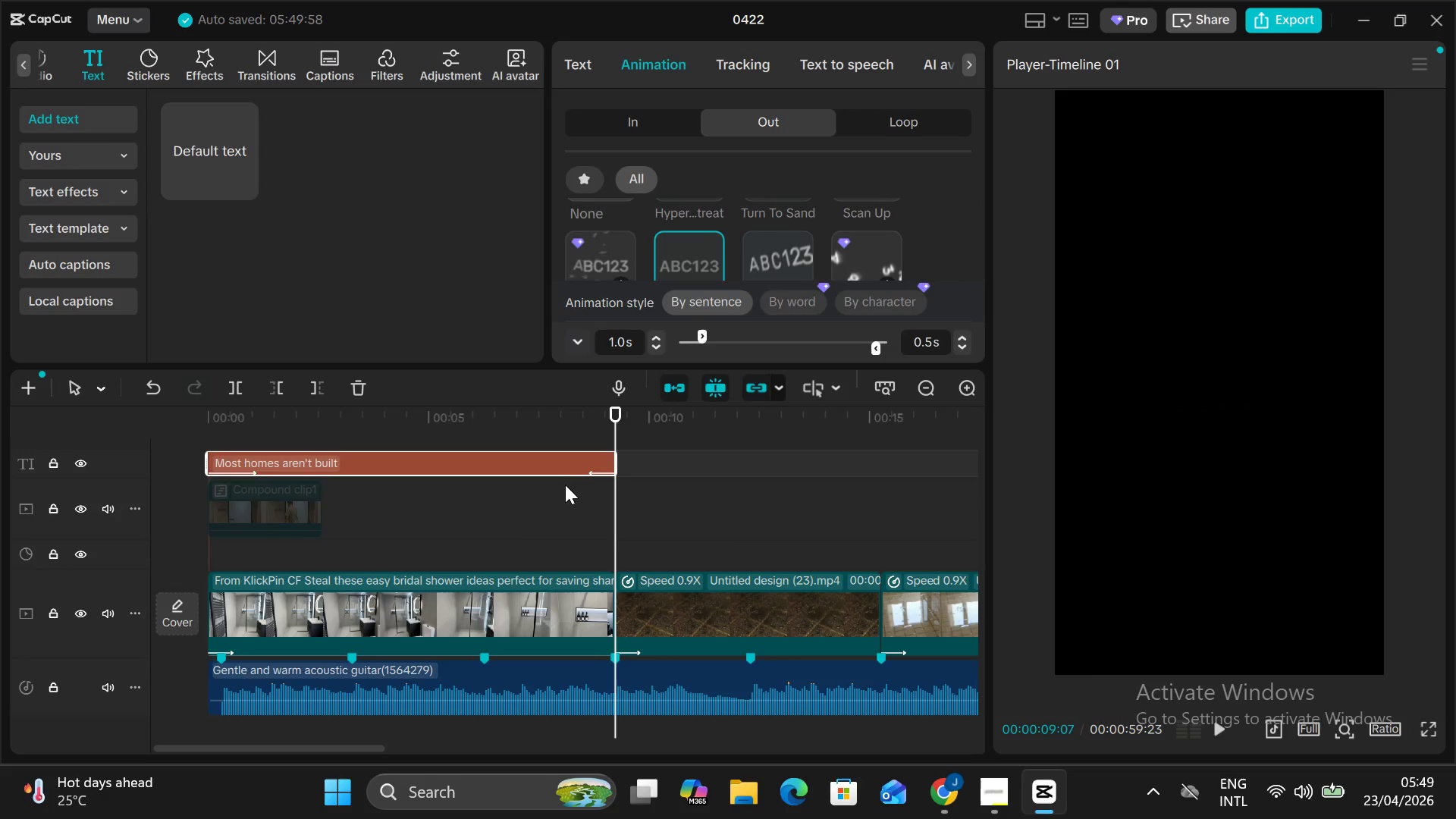 
left_click([565, 485])
 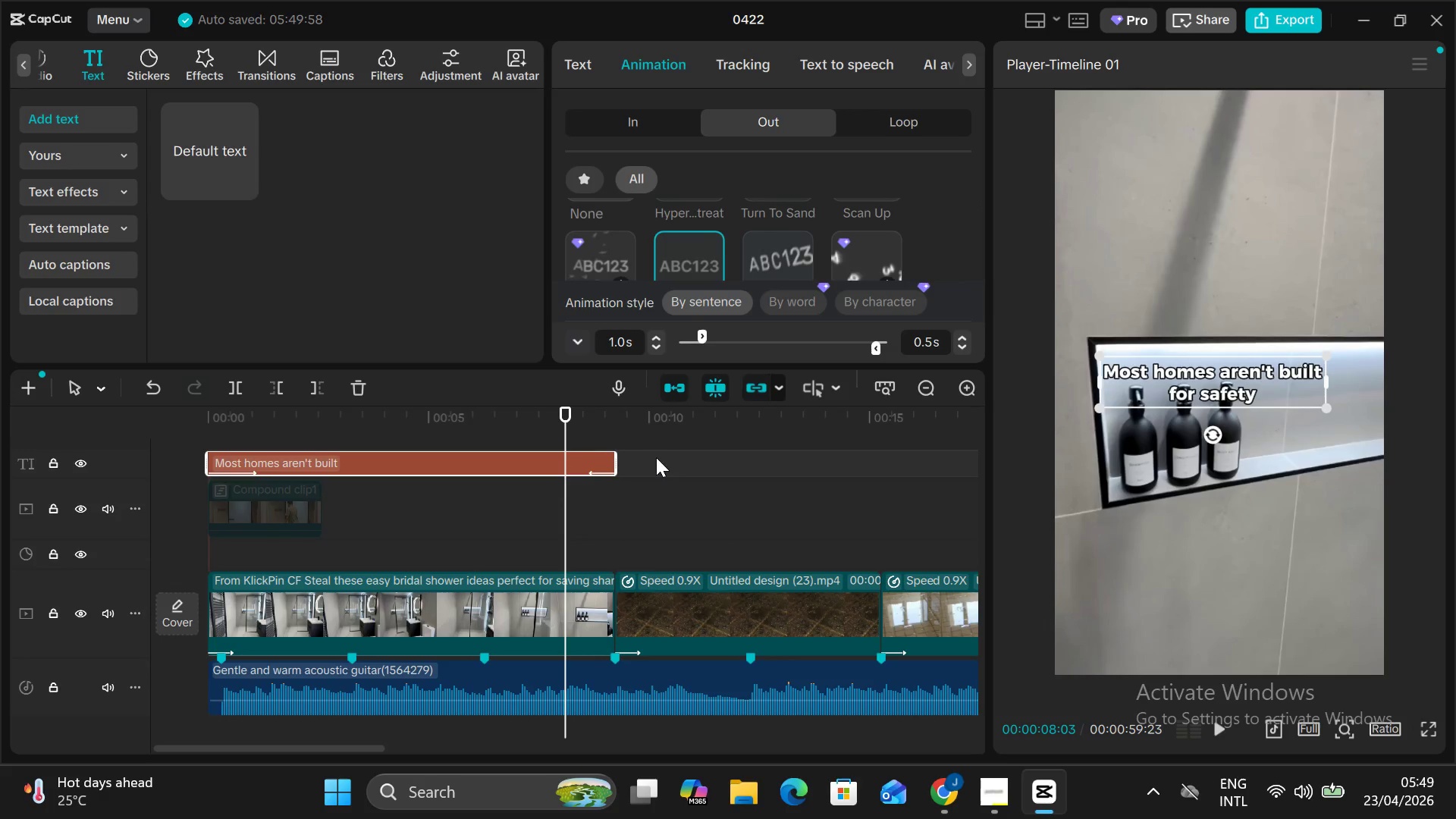 
left_click([642, 446])
 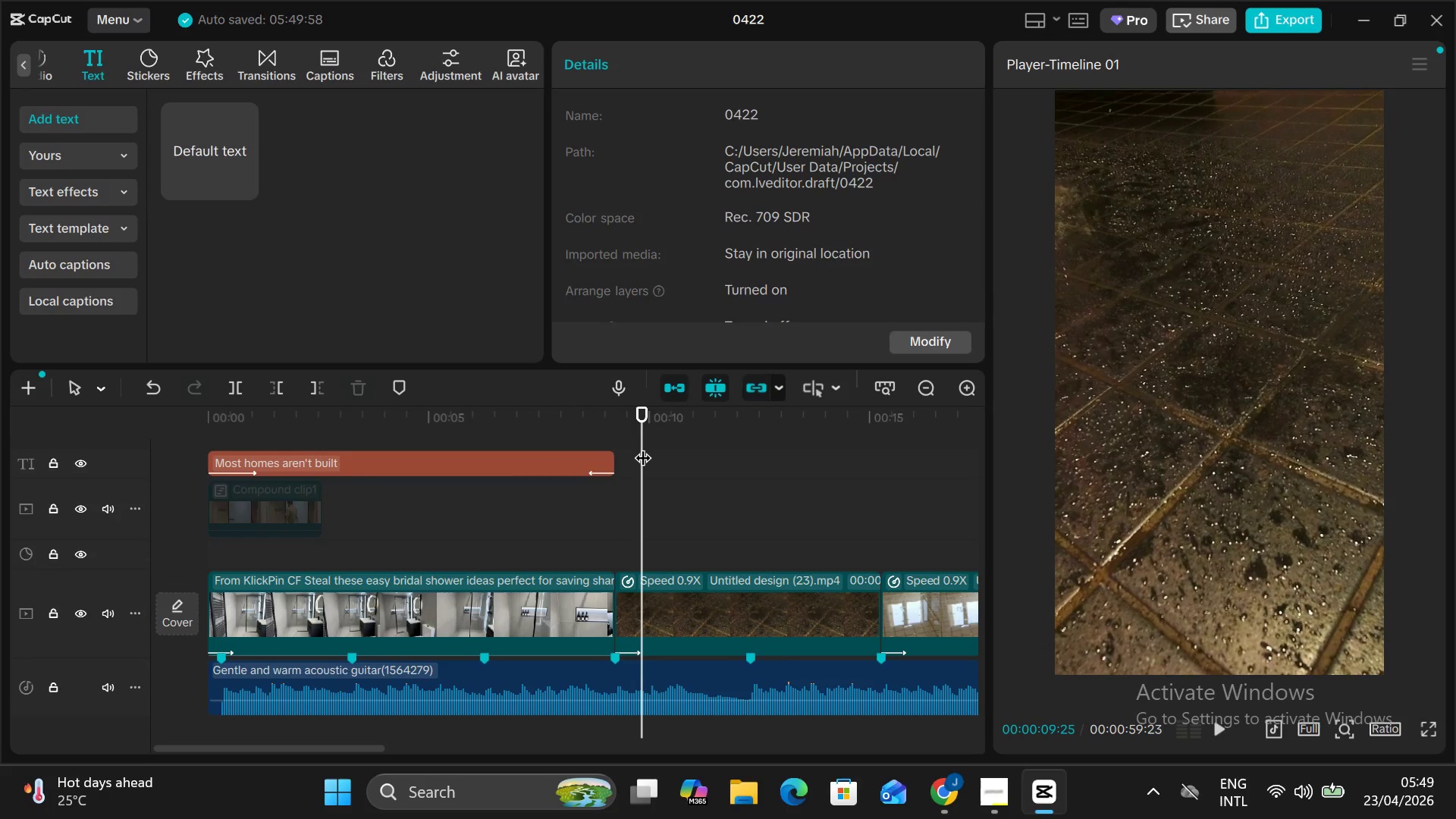 
left_click([642, 446])
 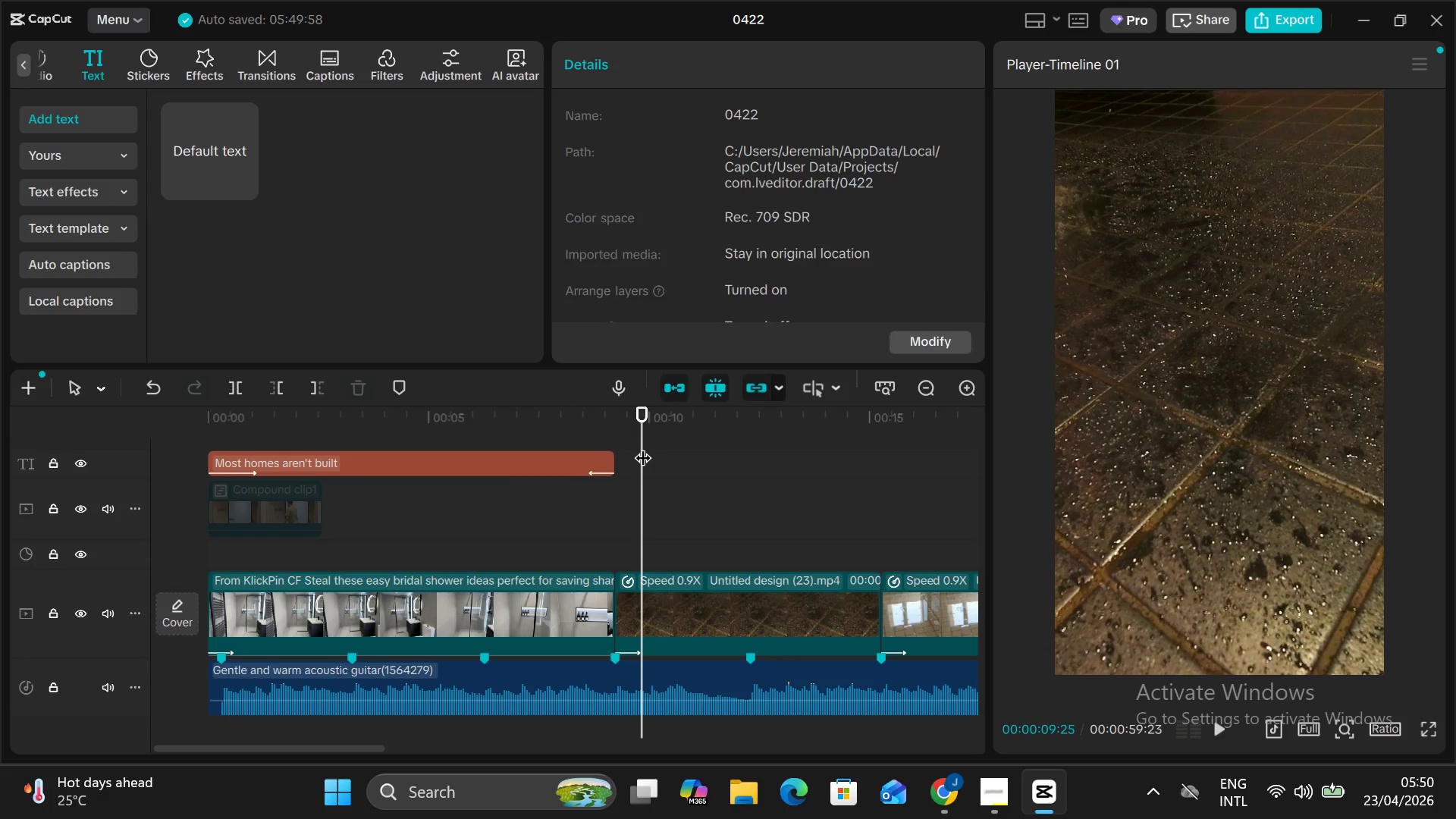 
left_click_drag(start_coordinate=[642, 446], to_coordinate=[619, 441])
 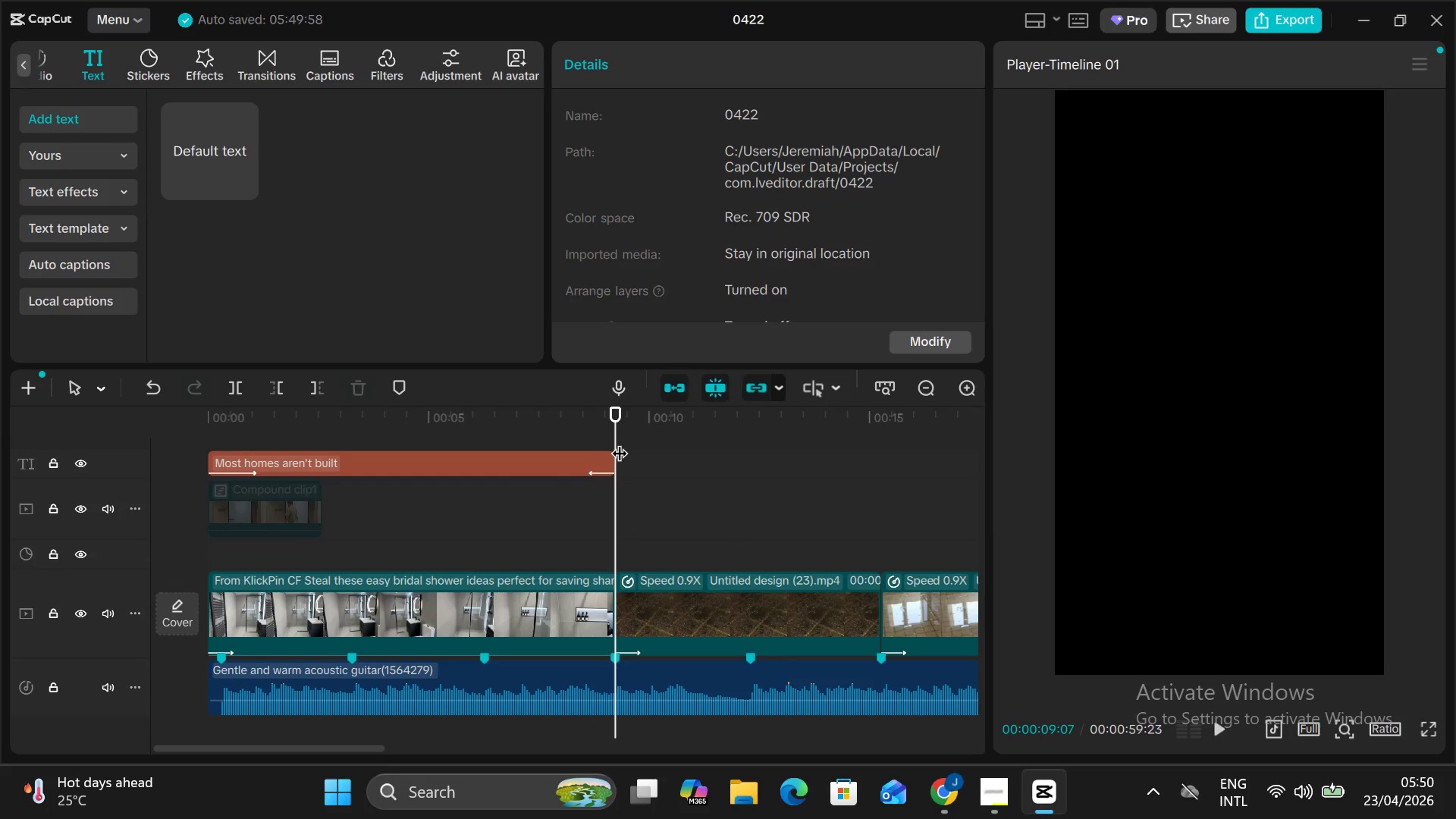 
key(Control+V)
 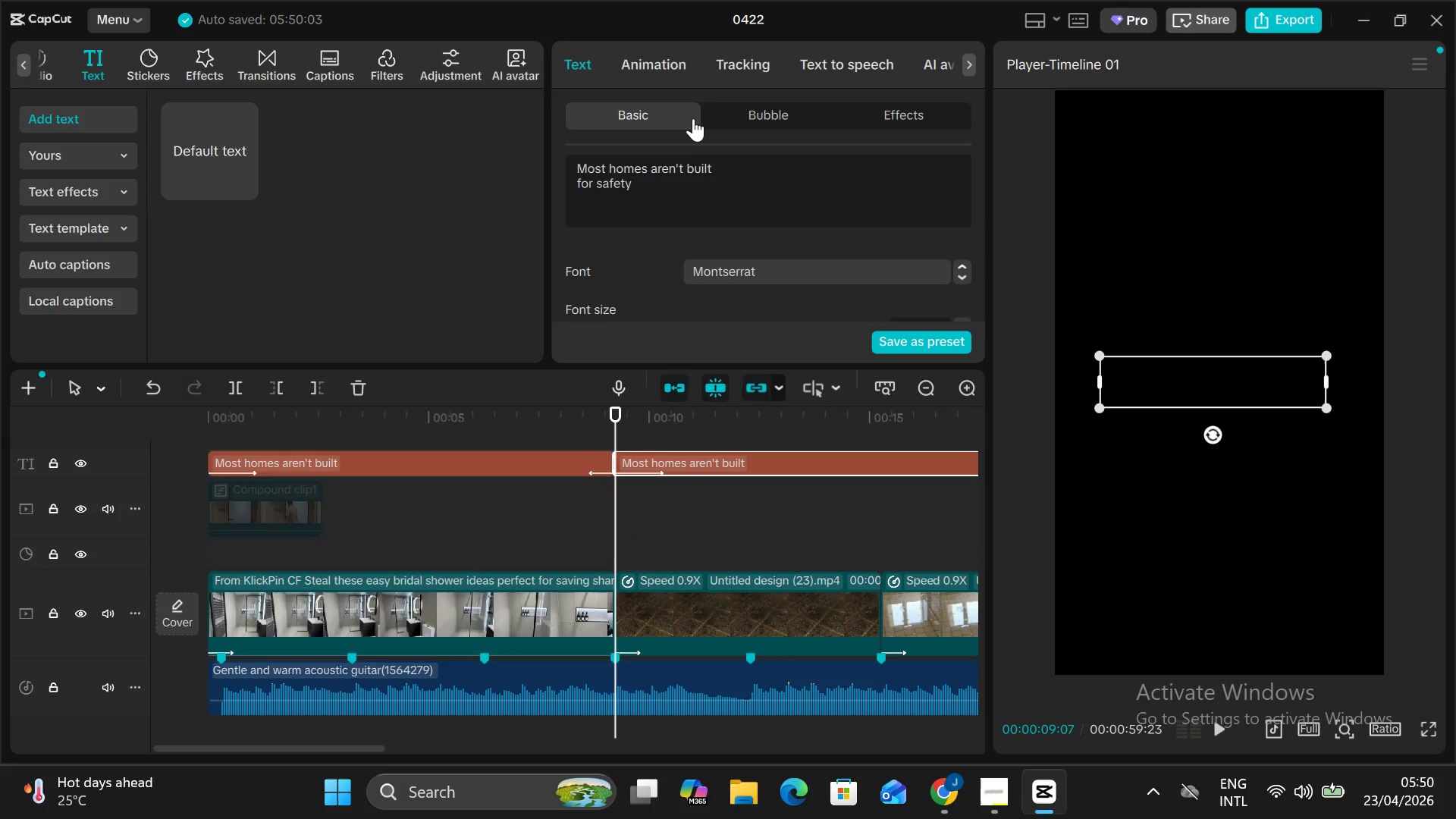 
left_click_drag(start_coordinate=[716, 203], to_coordinate=[522, 159])
 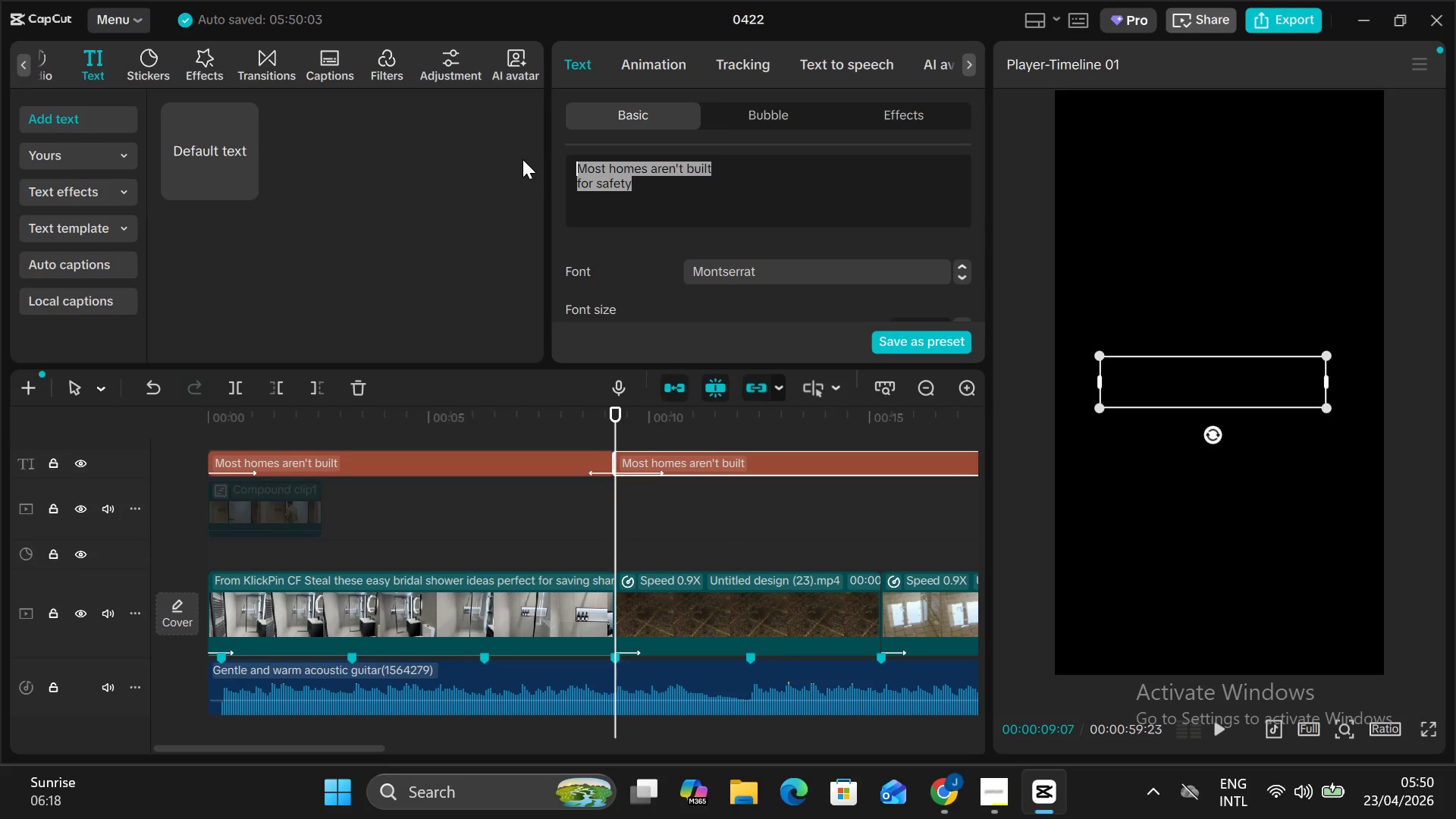 
type(Slippery floors)
 